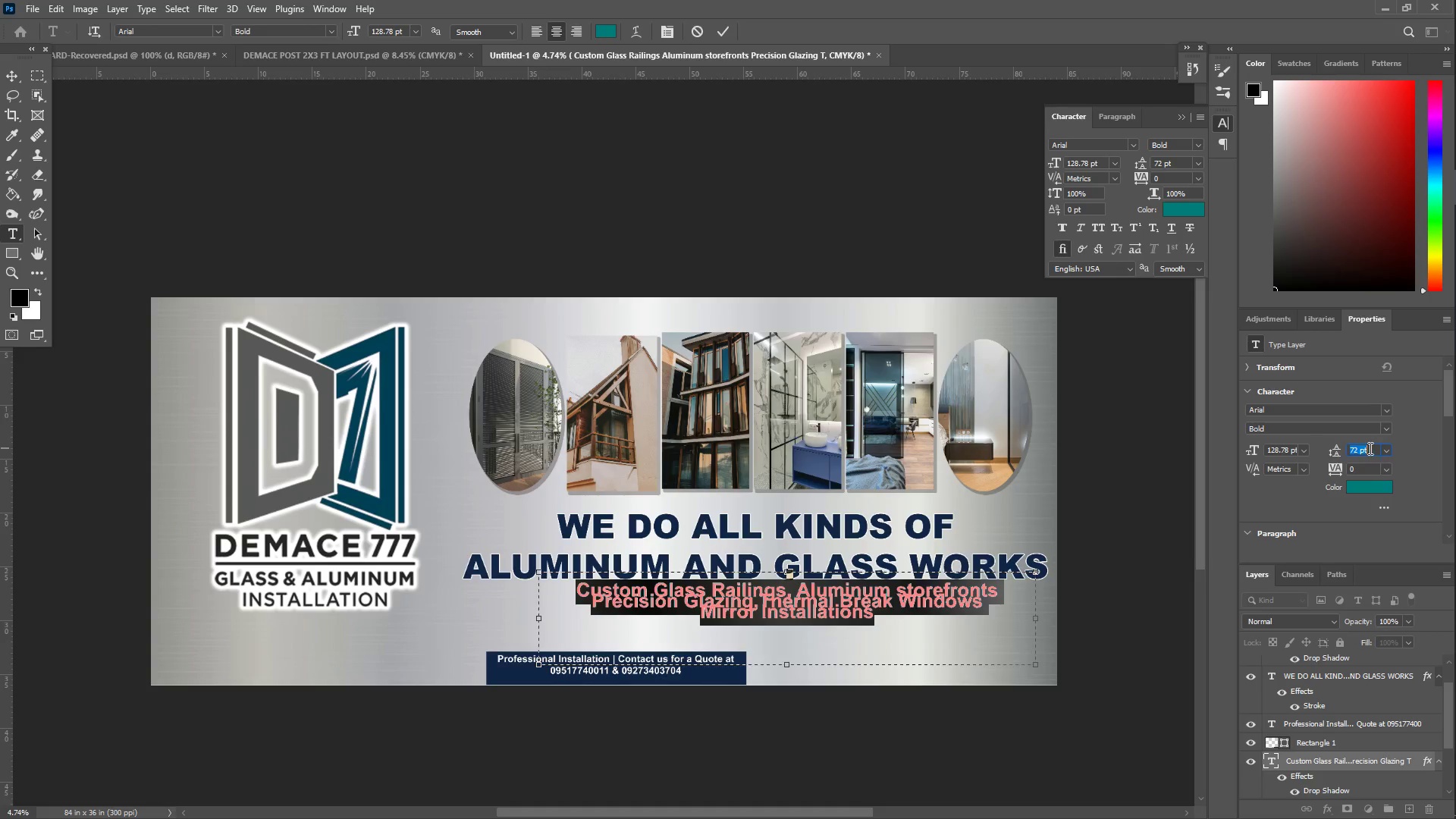 
key(Numpad1)
 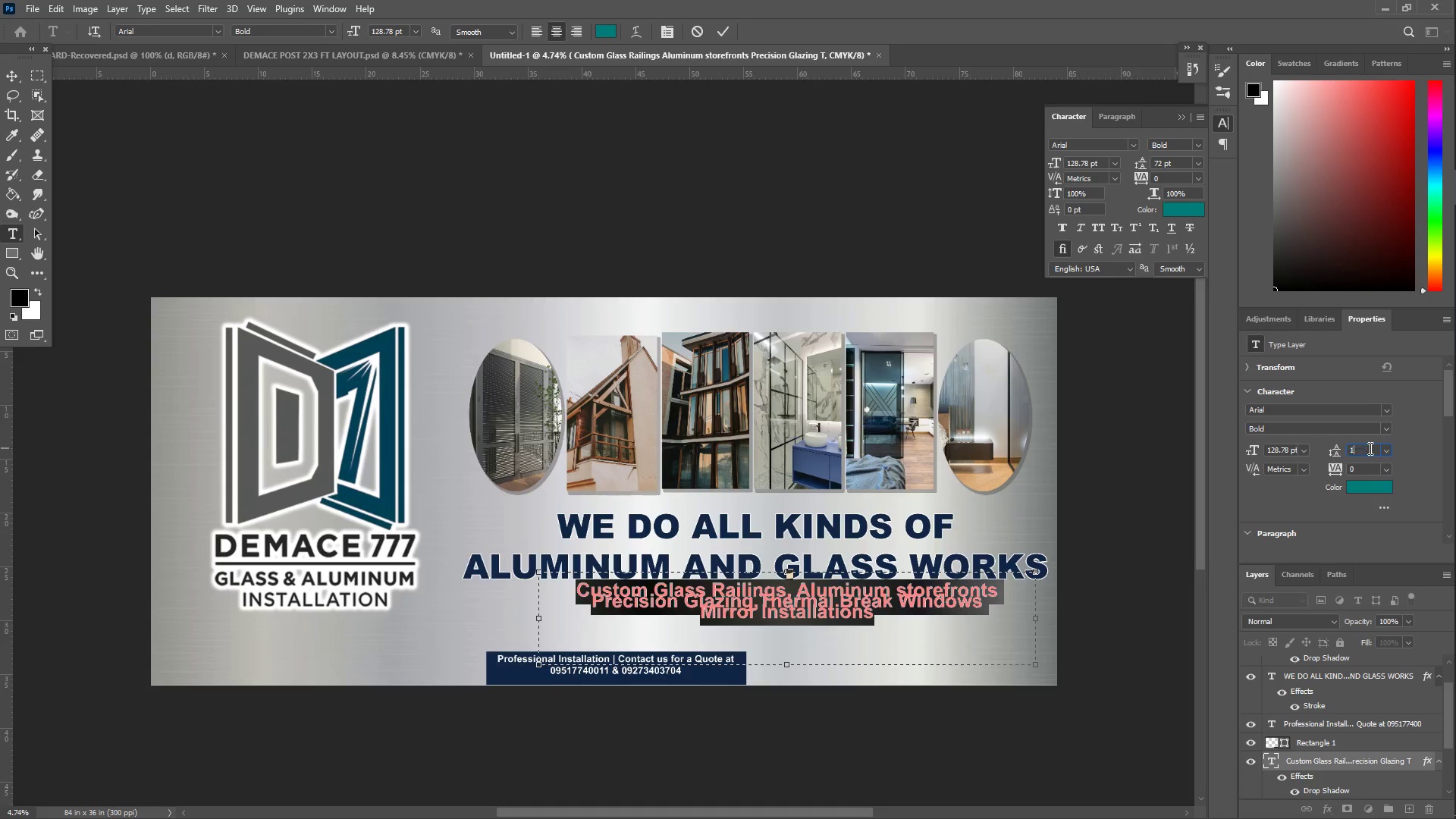 
key(Numpad5)
 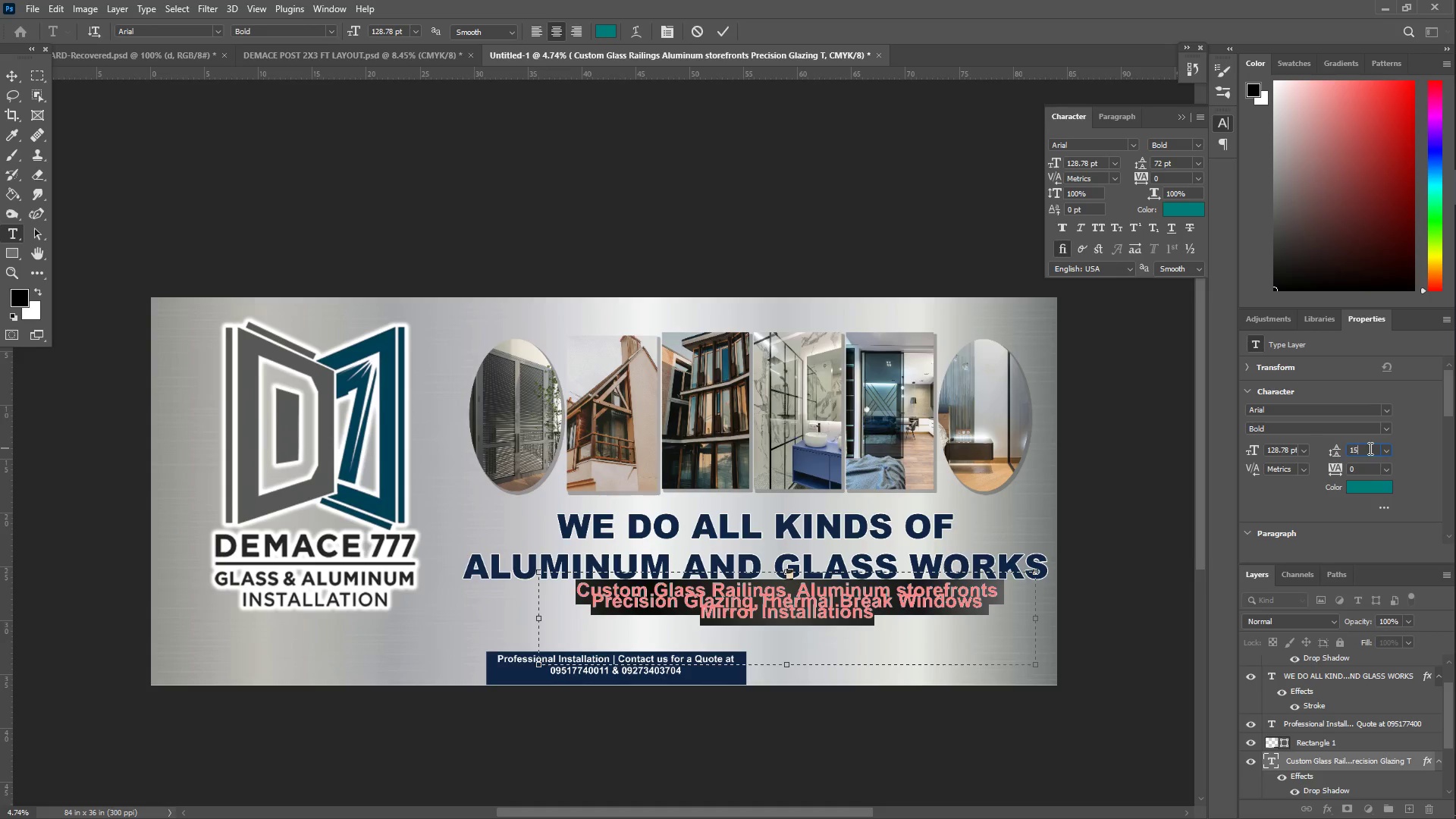 
key(Numpad0)
 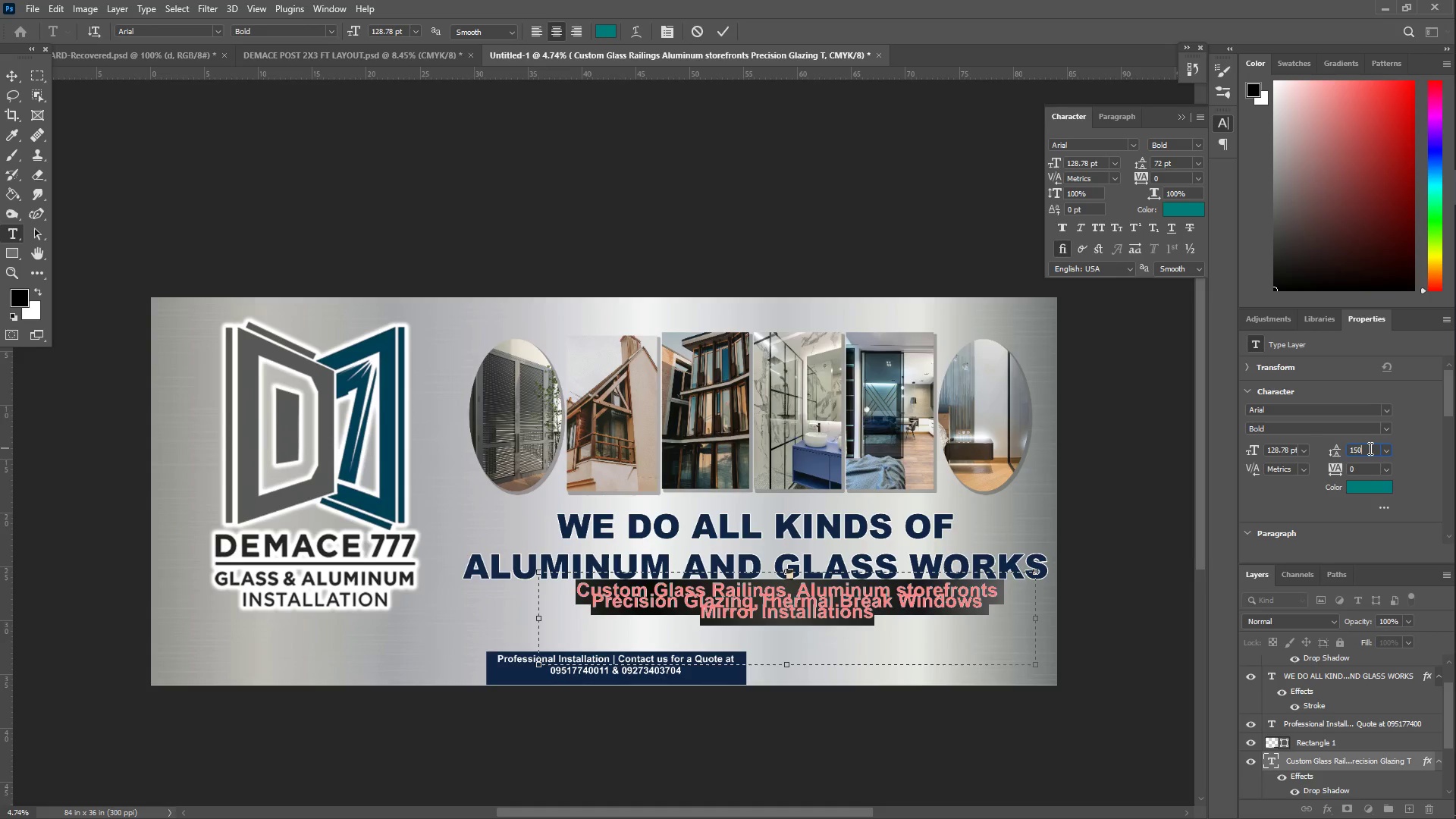 
key(NumpadEnter)
 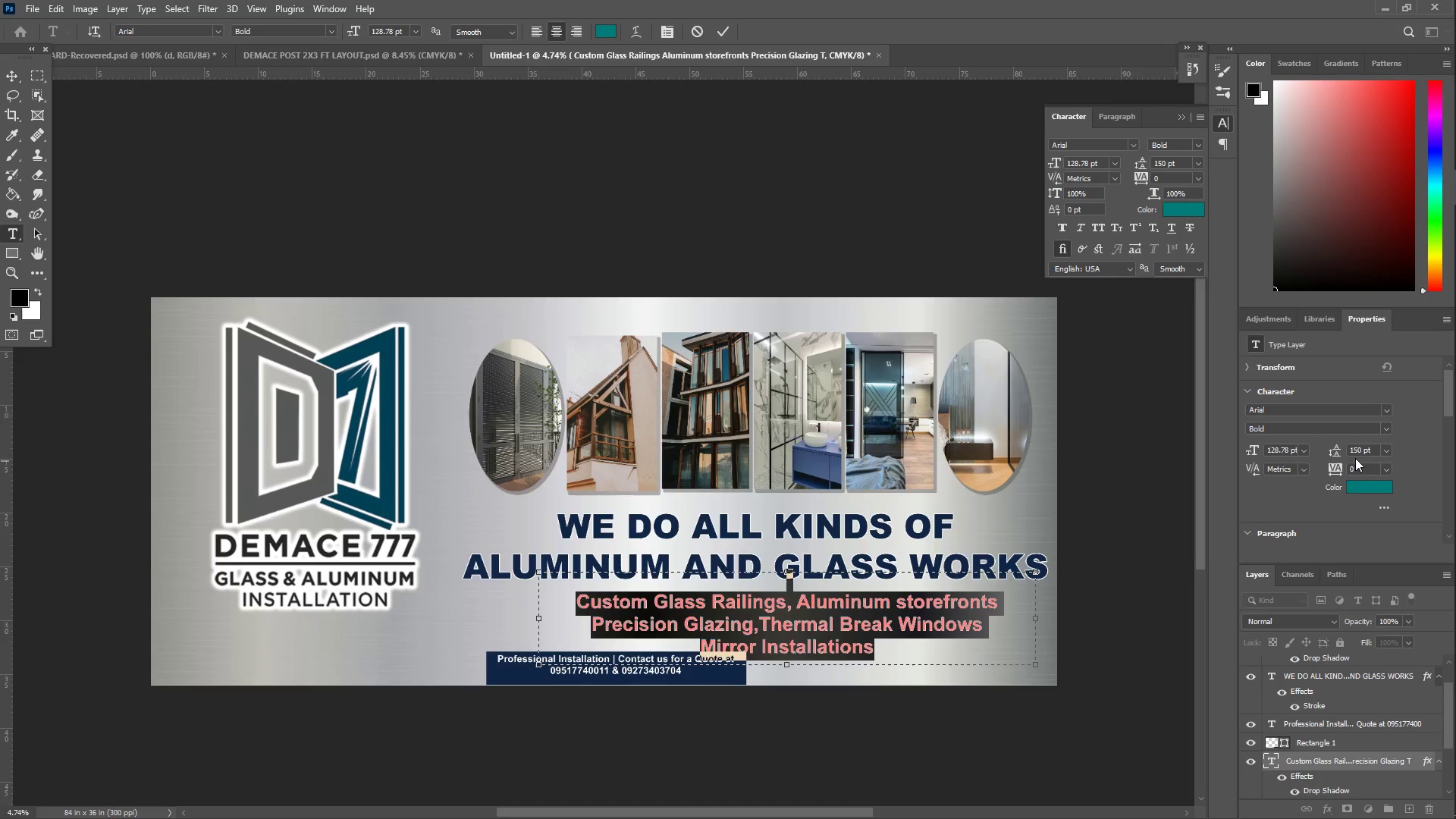 
left_click([1366, 446])
 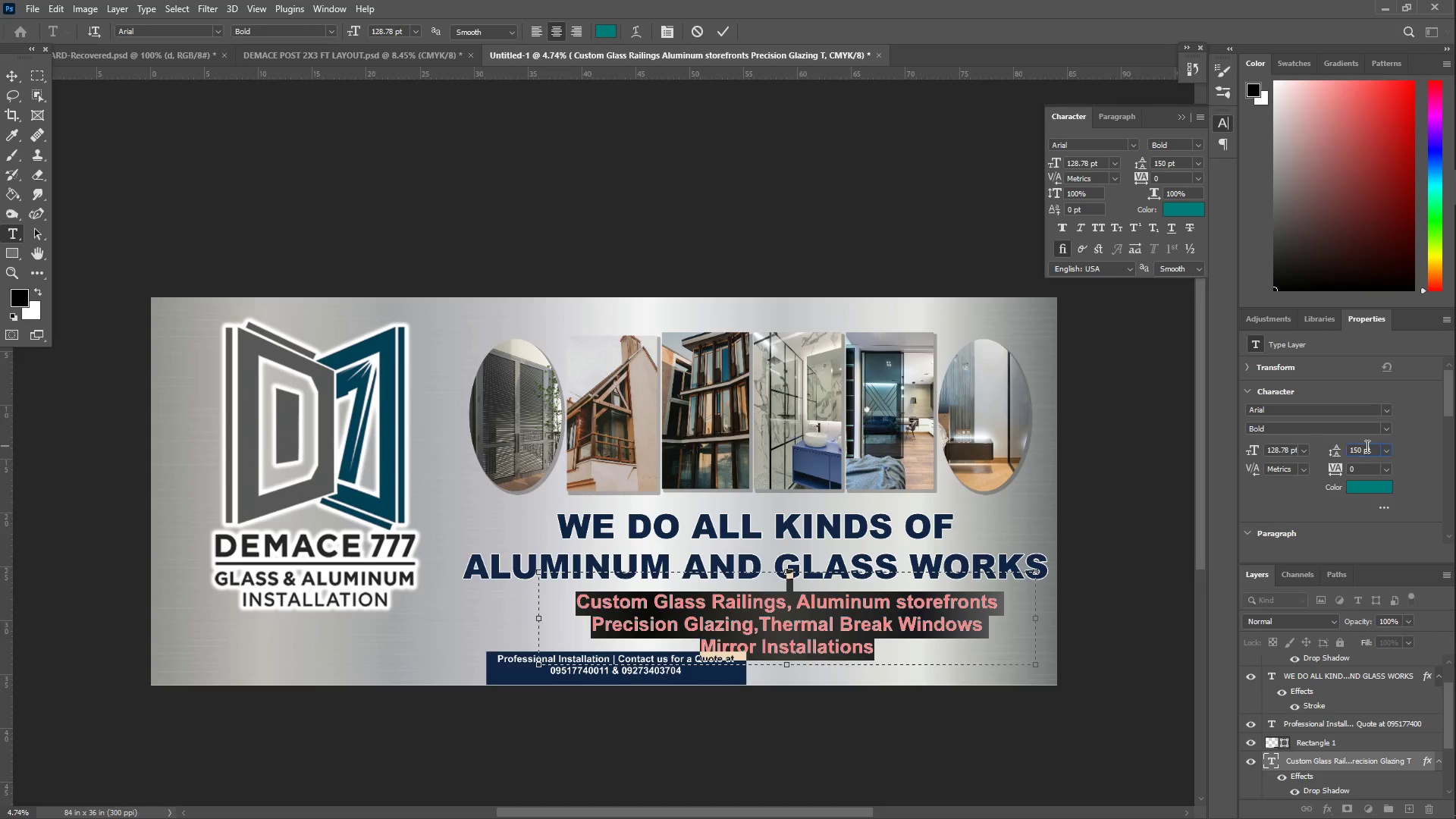 
key(Control+ControlLeft)
 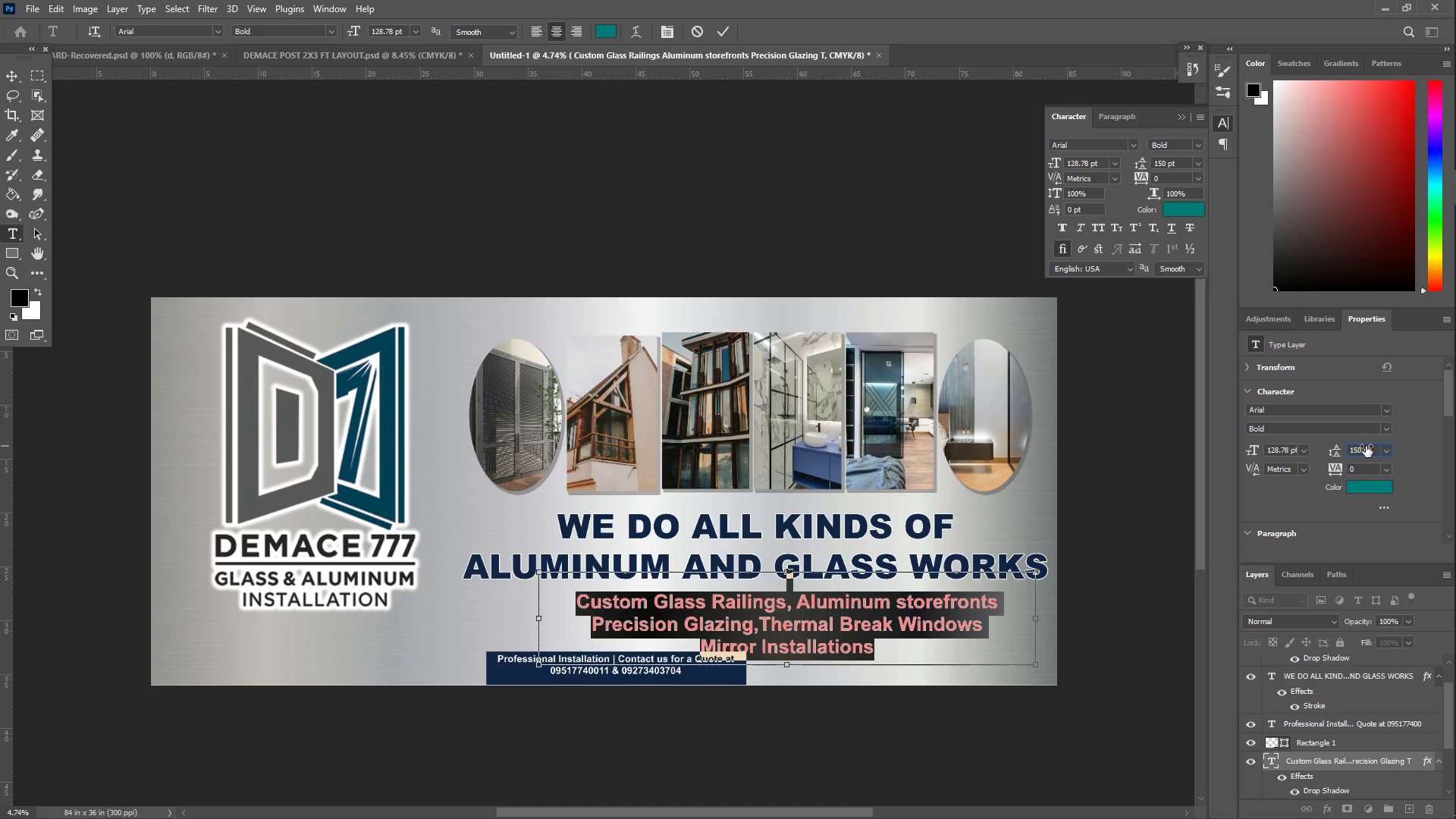 
key(Control+A)
 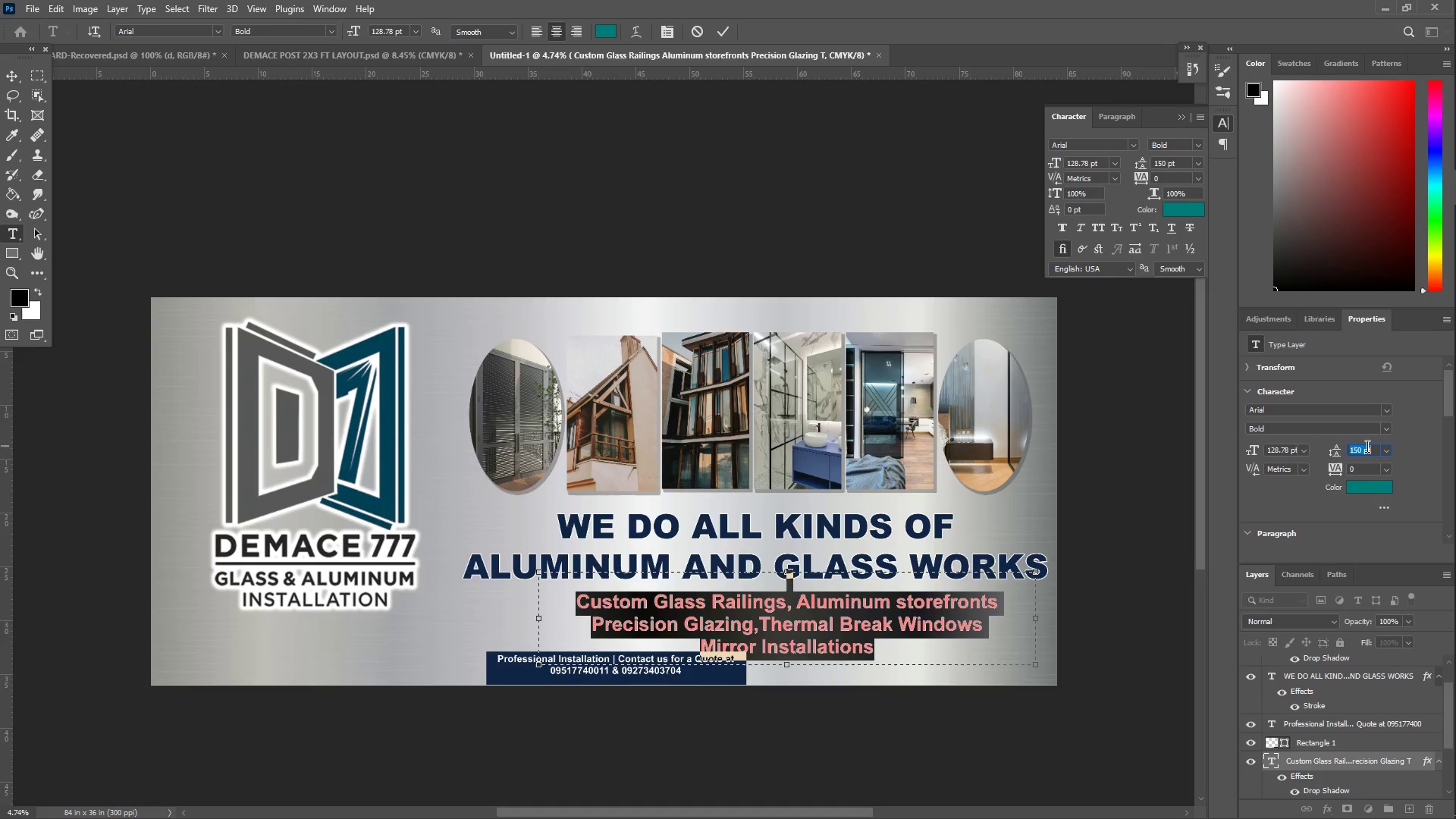 
key(Numpad1)
 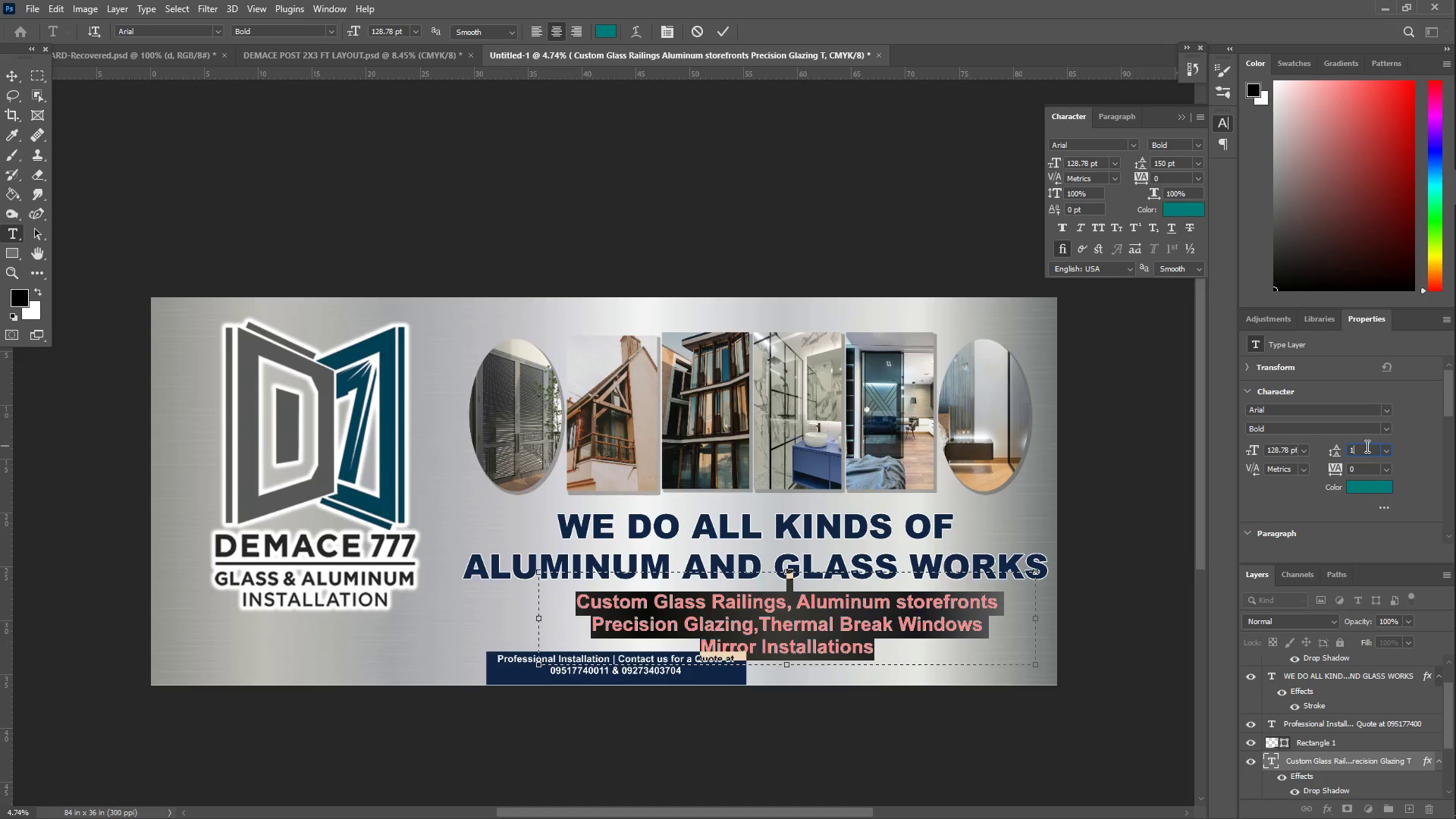 
key(Numpad3)
 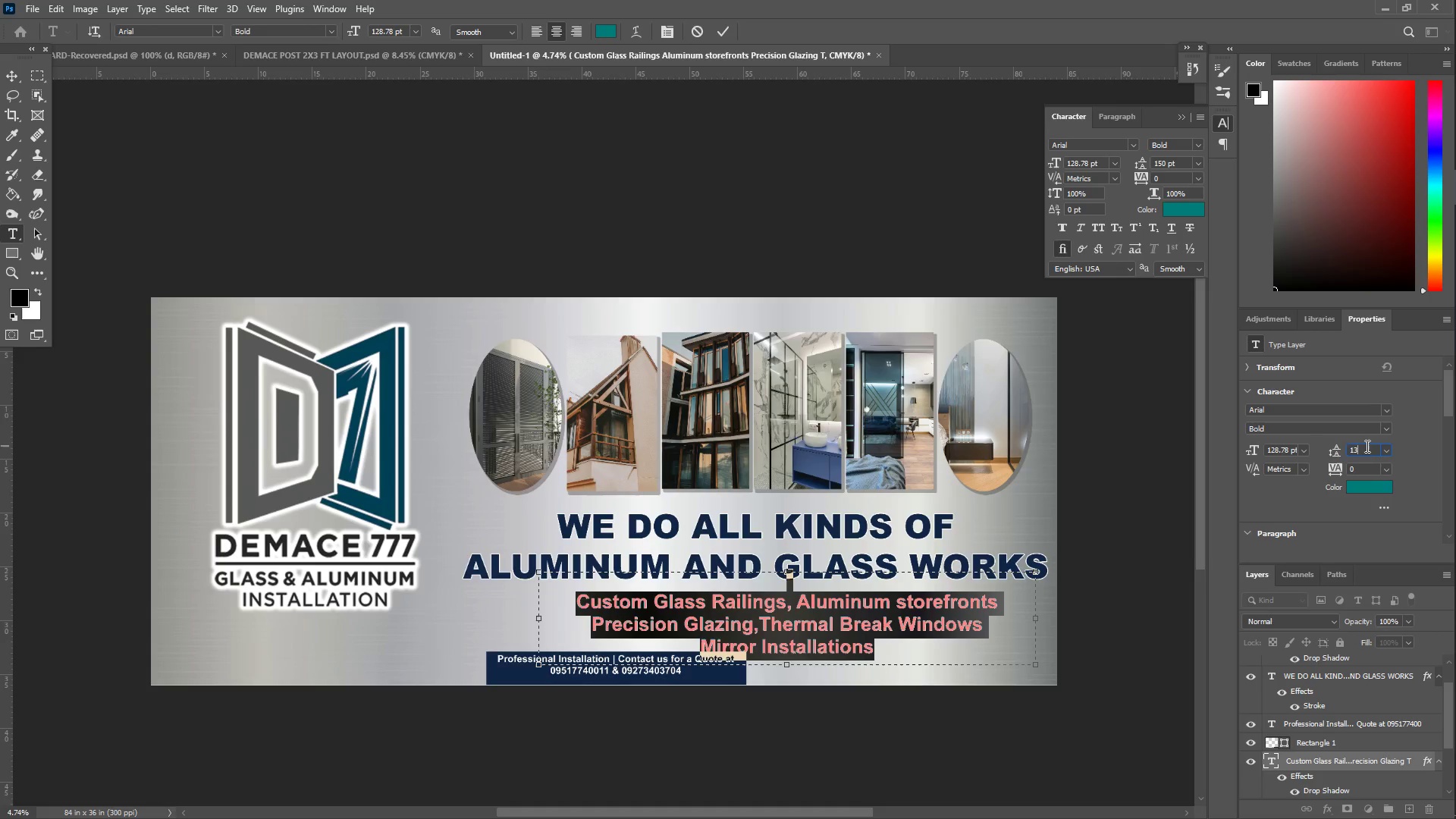 
key(Numpad0)
 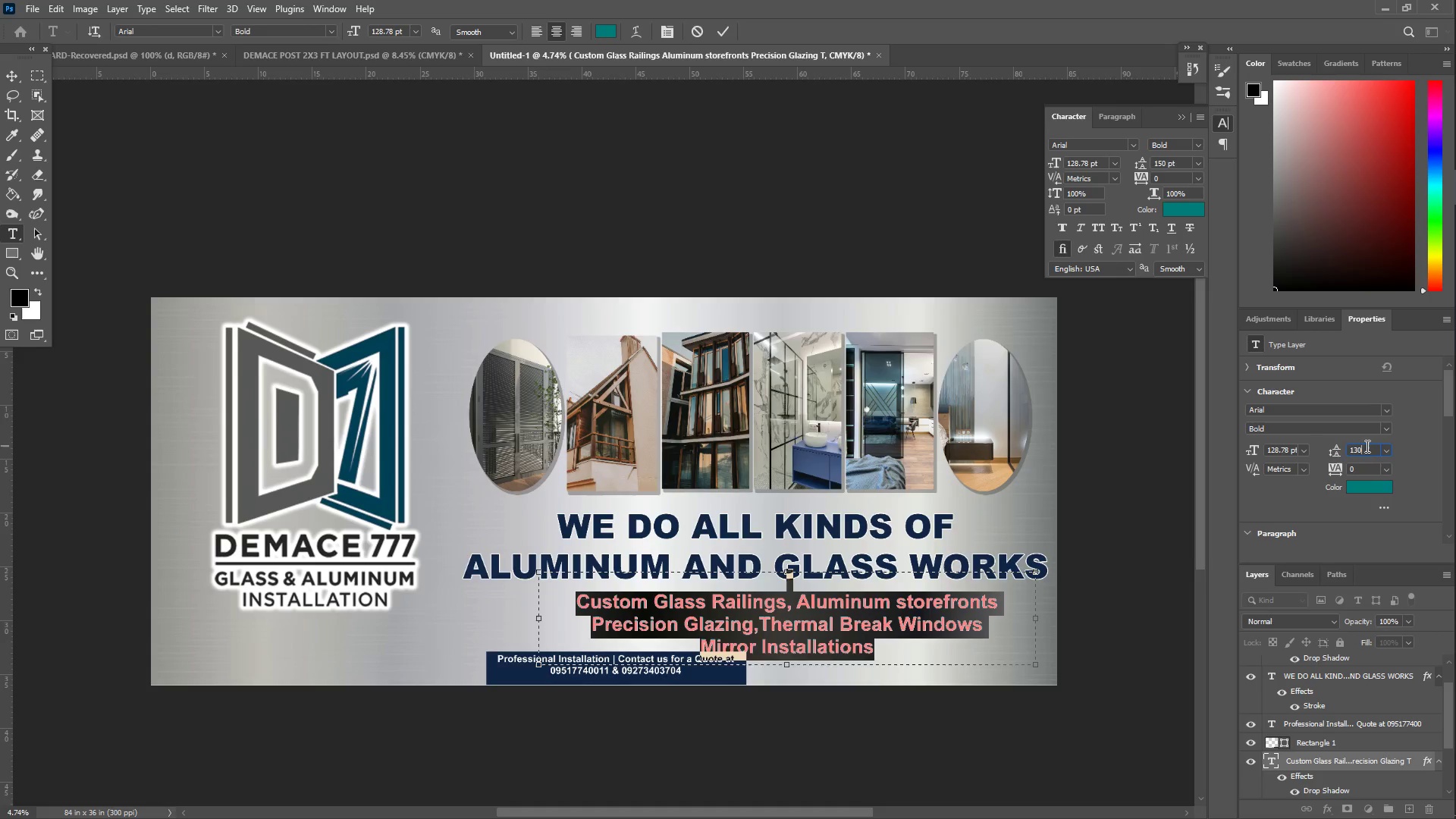 
key(NumpadEnter)
 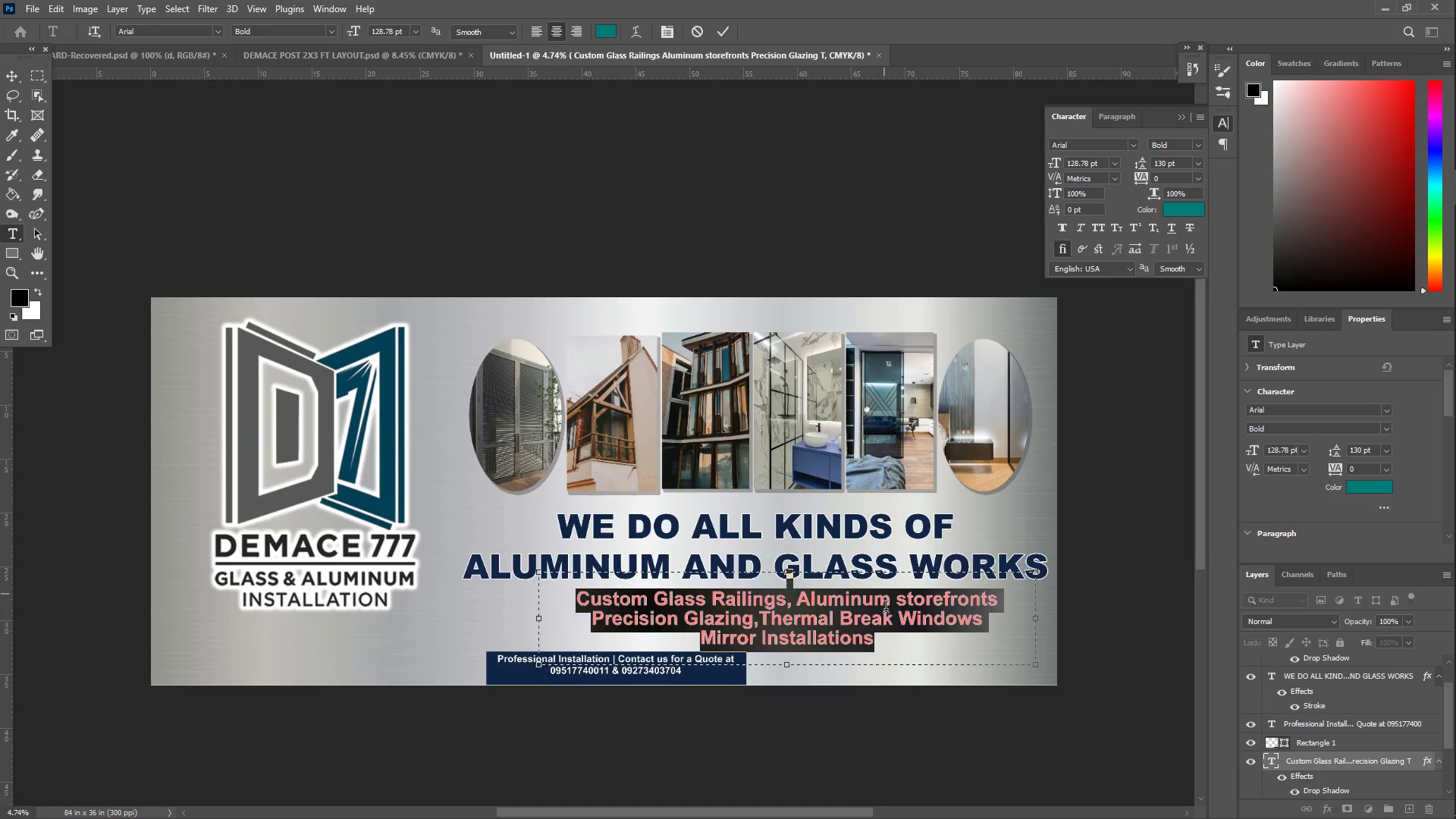 
left_click([894, 617])
 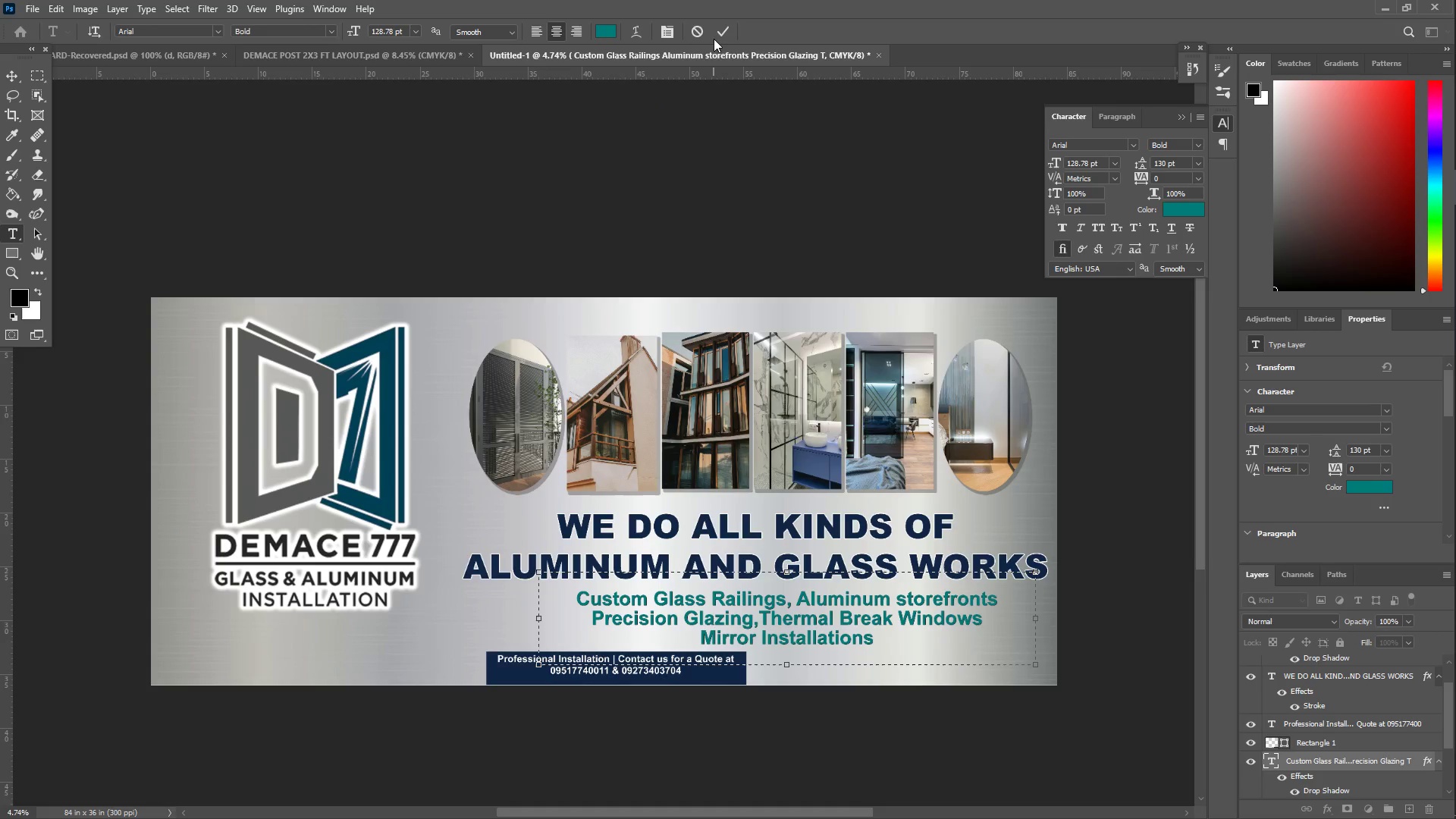 
left_click([717, 33])
 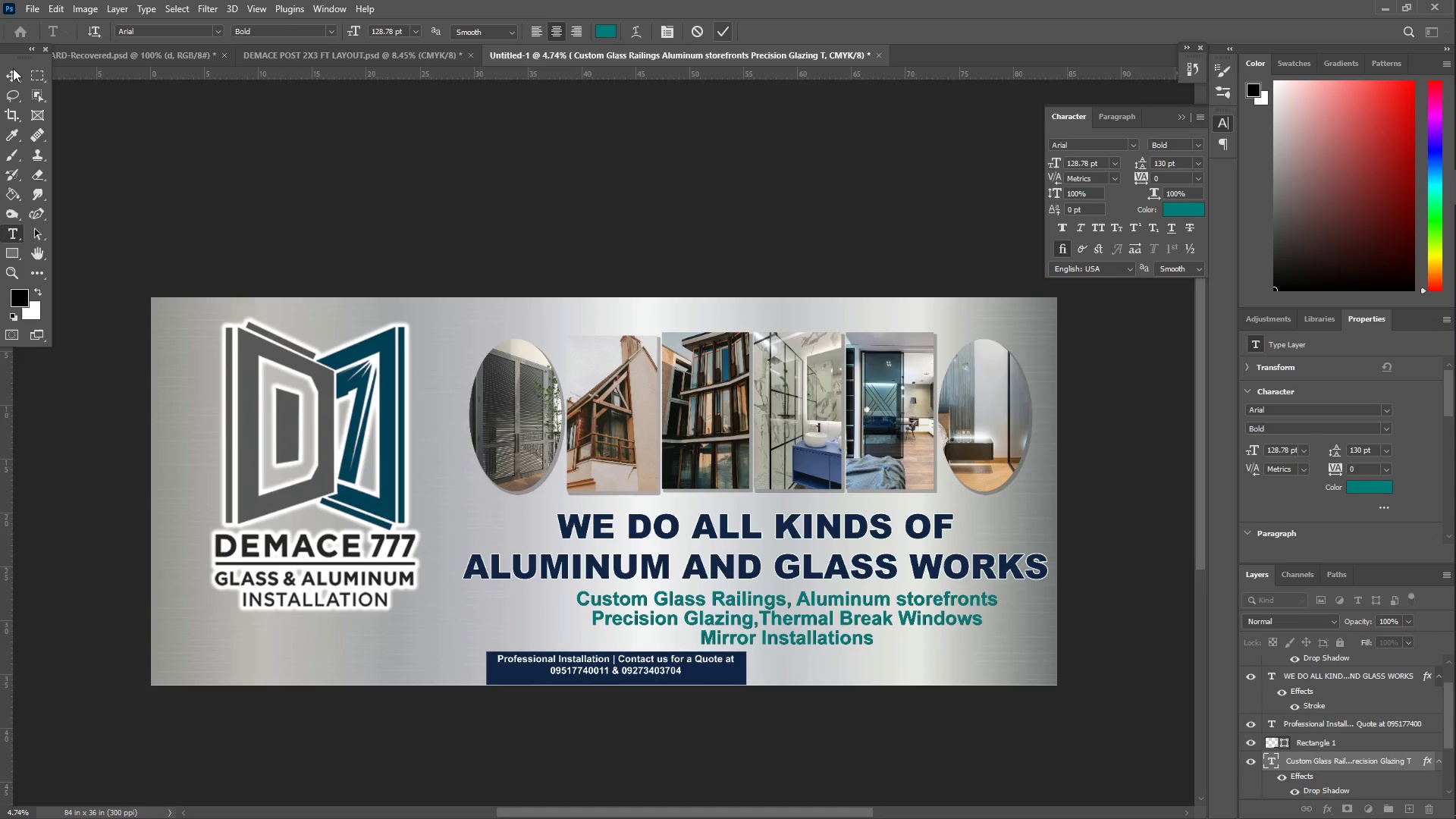 
left_click([3, 77])
 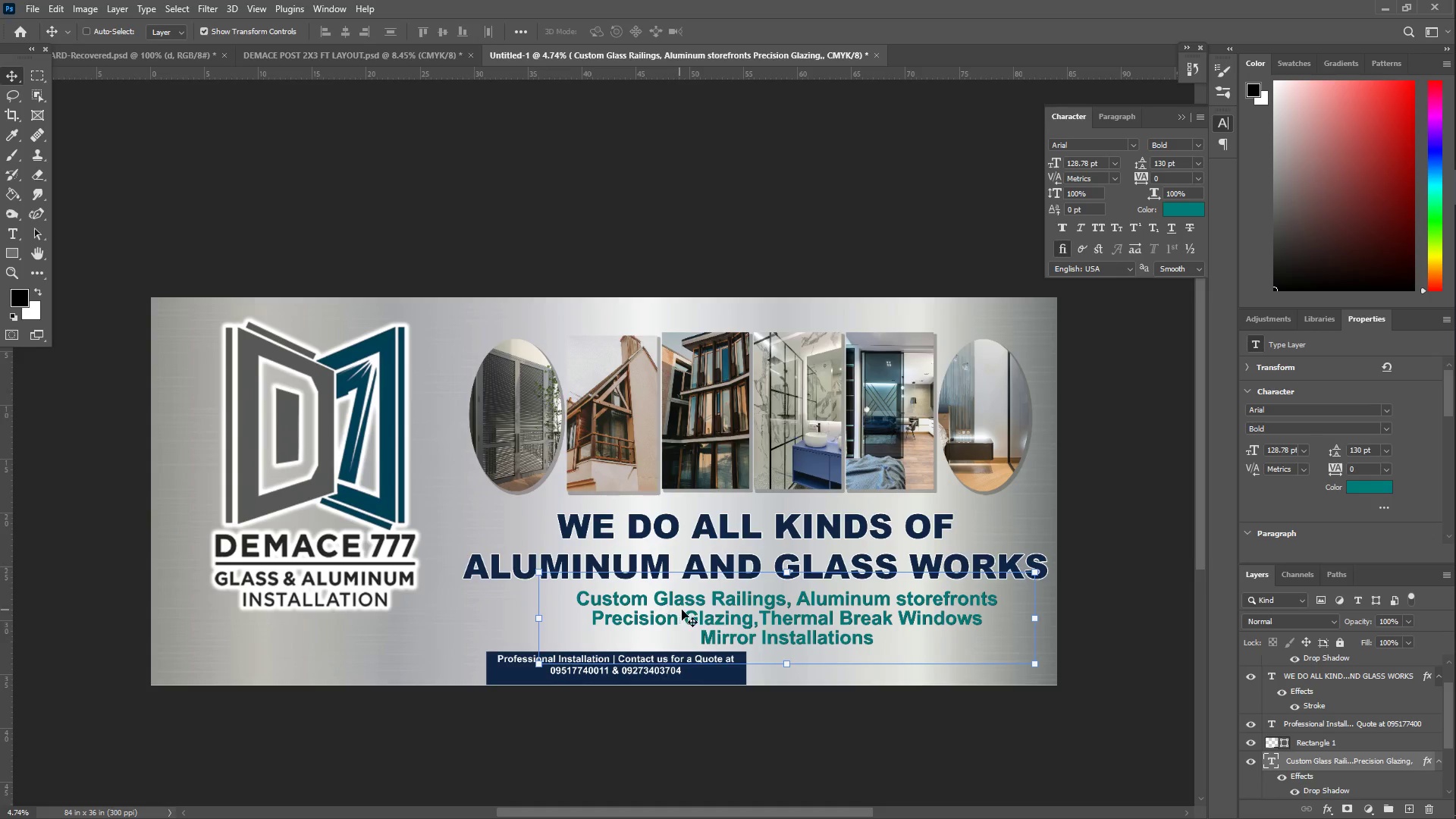 
left_click_drag(start_coordinate=[689, 604], to_coordinate=[644, 598])
 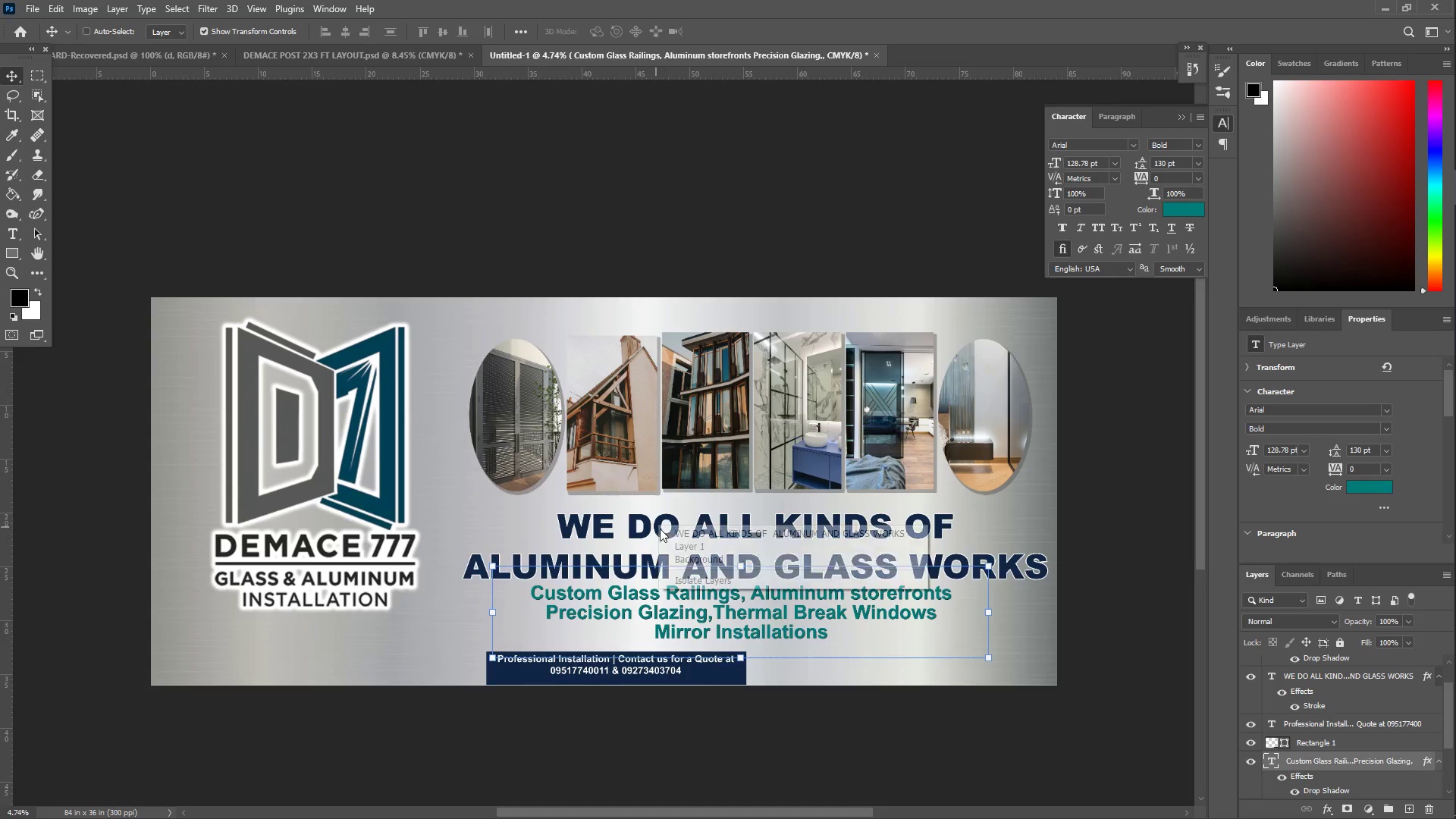 
left_click([679, 539])
 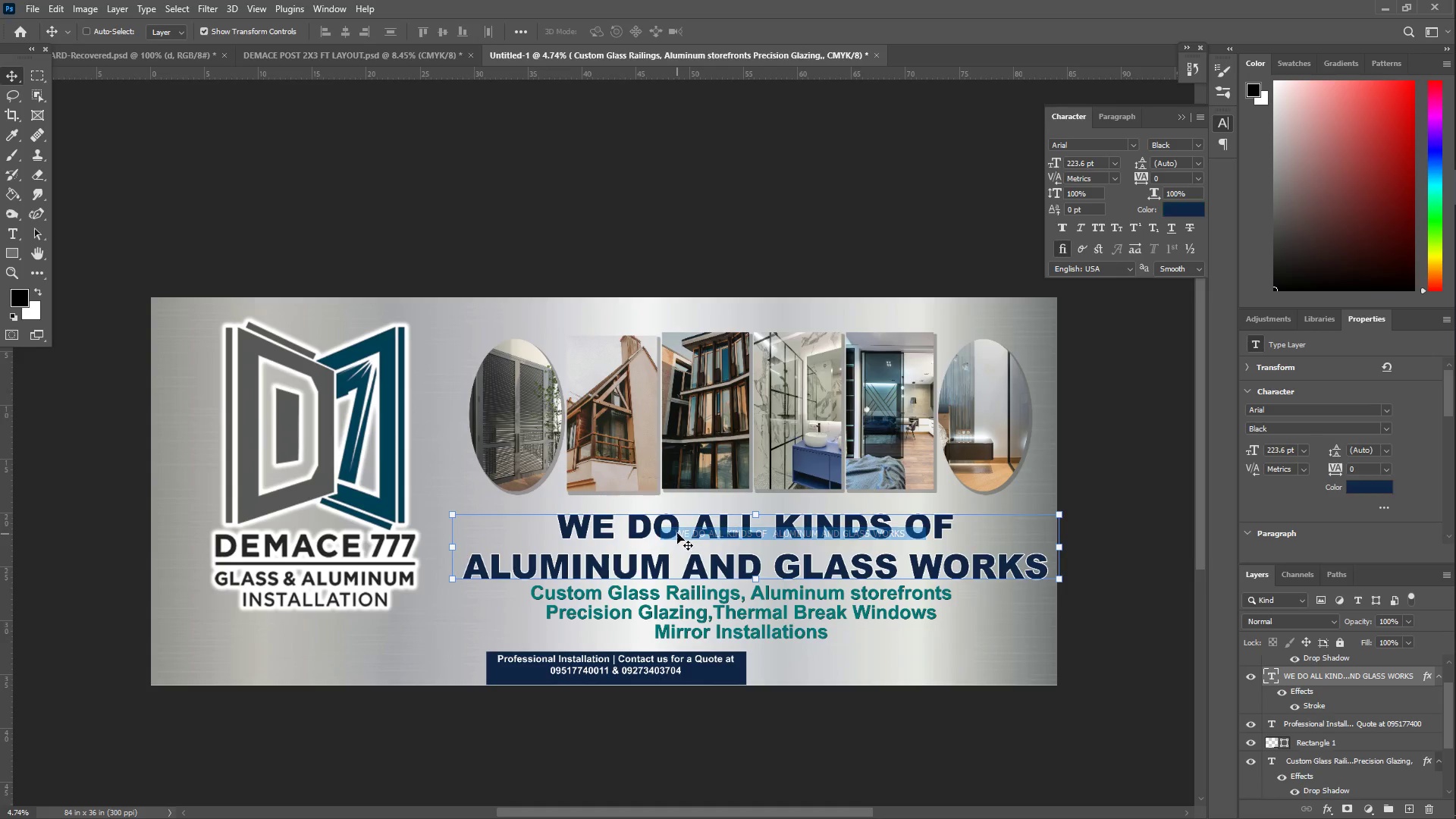 
key(T)
 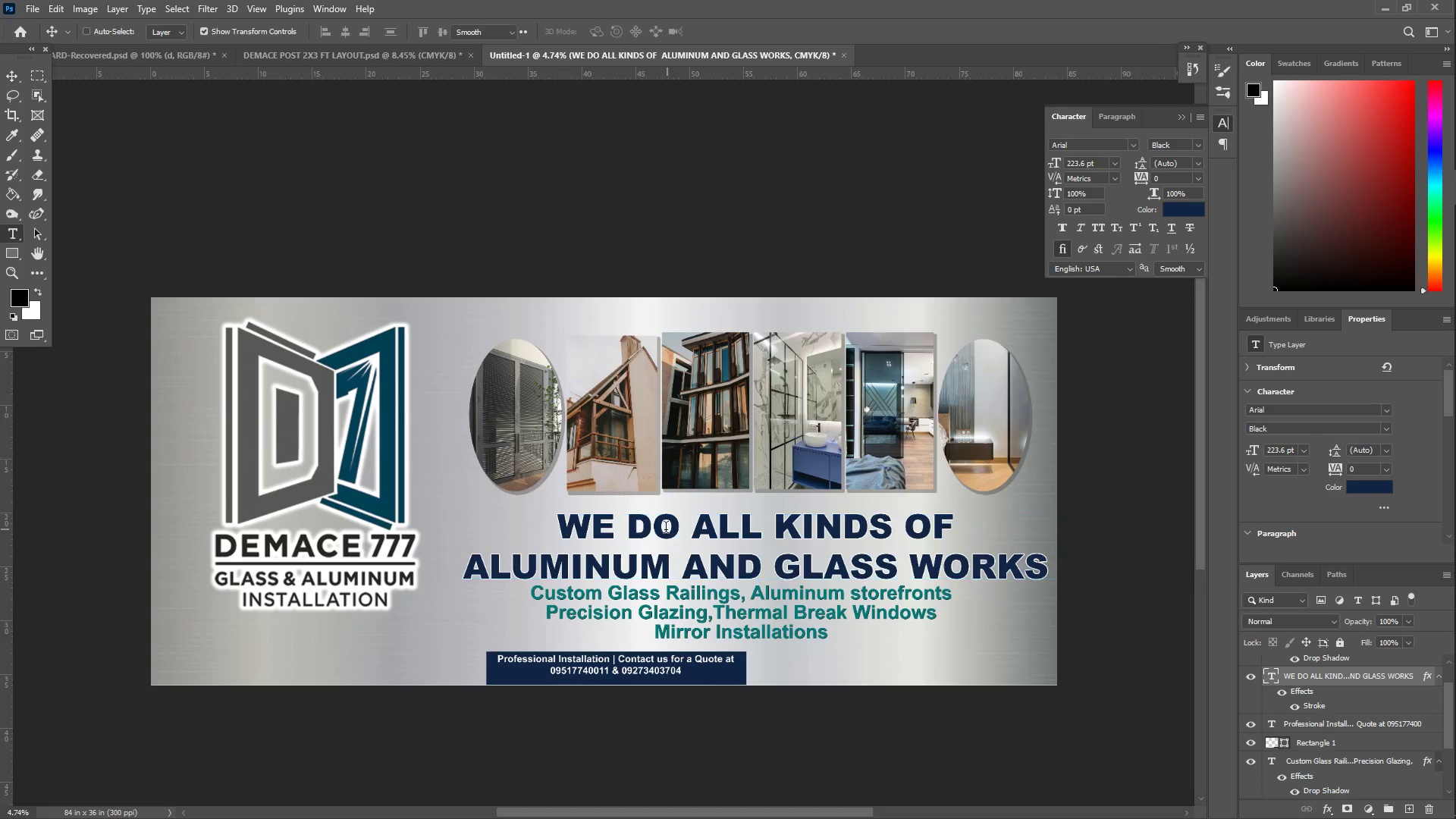 
left_click([666, 529])
 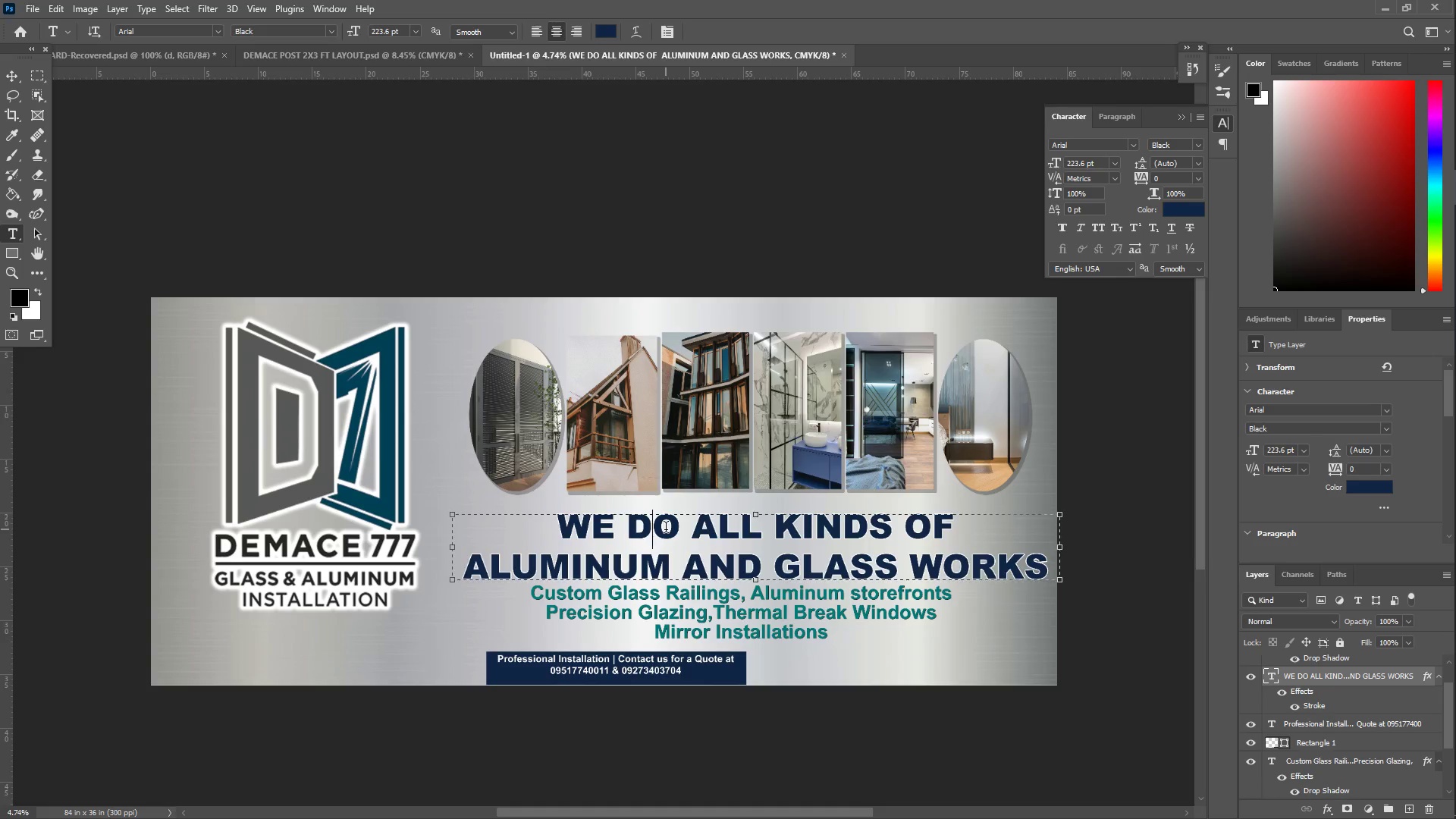 
key(Control+A)
 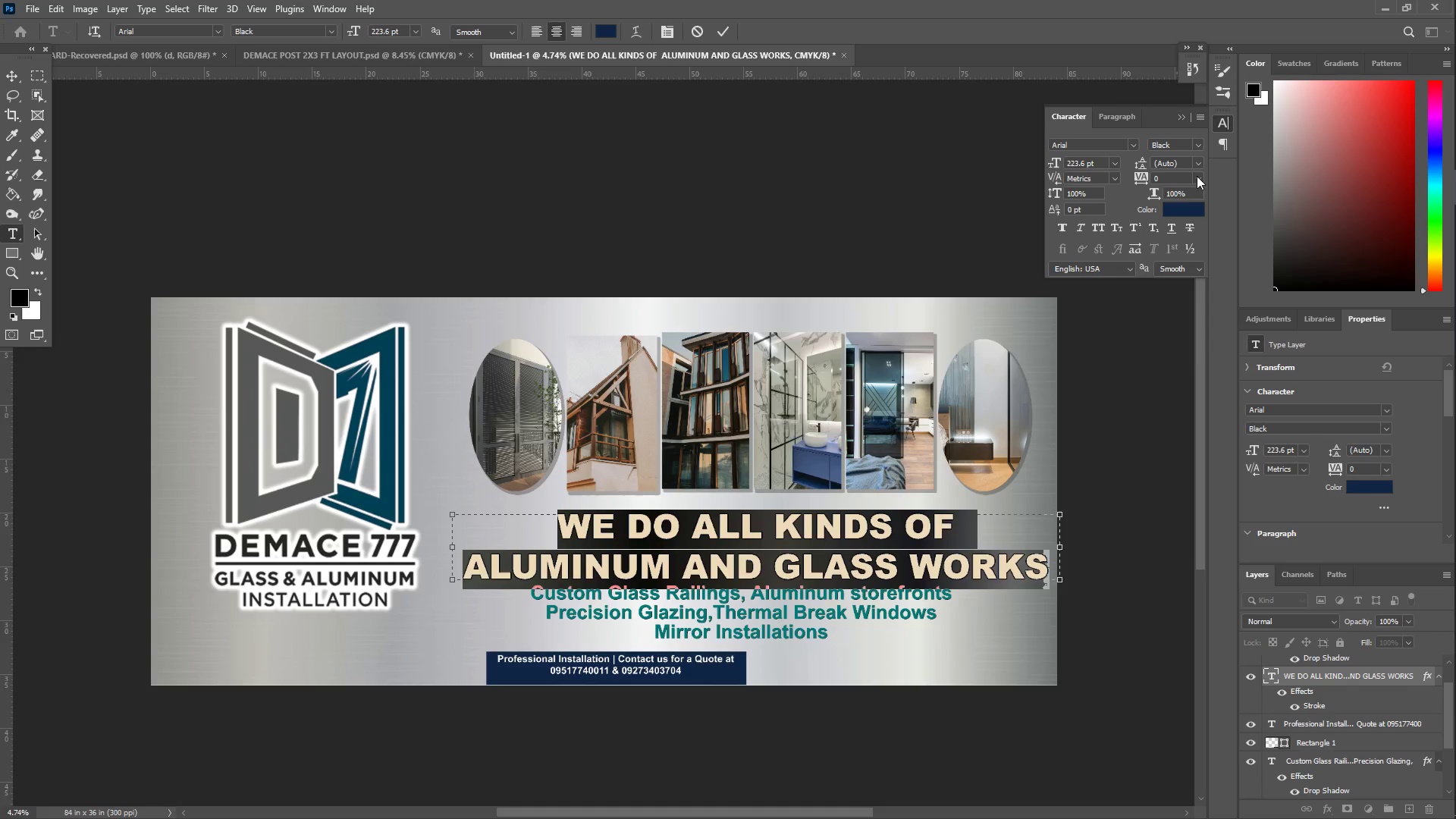 
double_click([1197, 174])
 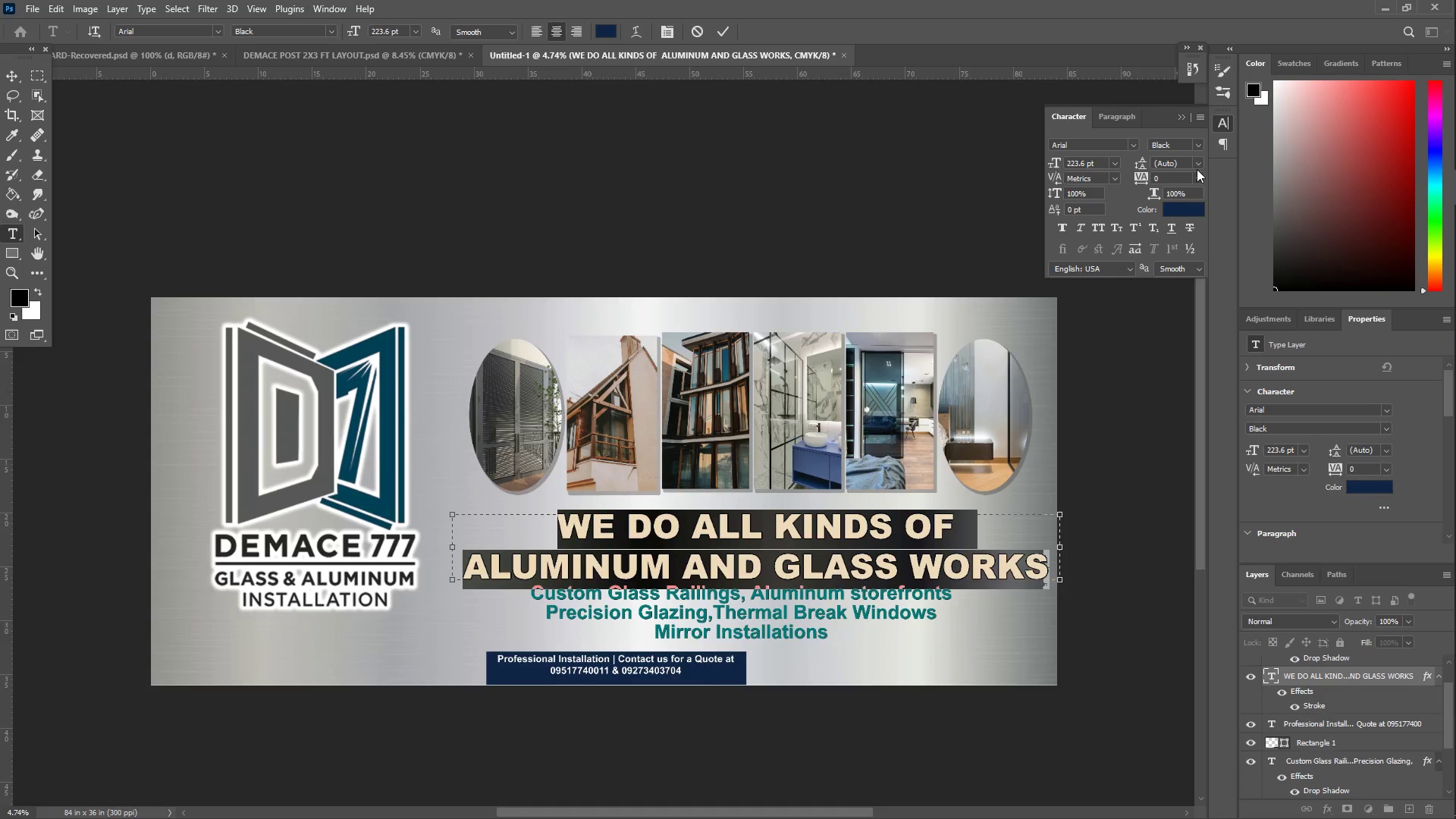 
left_click([1197, 165])
 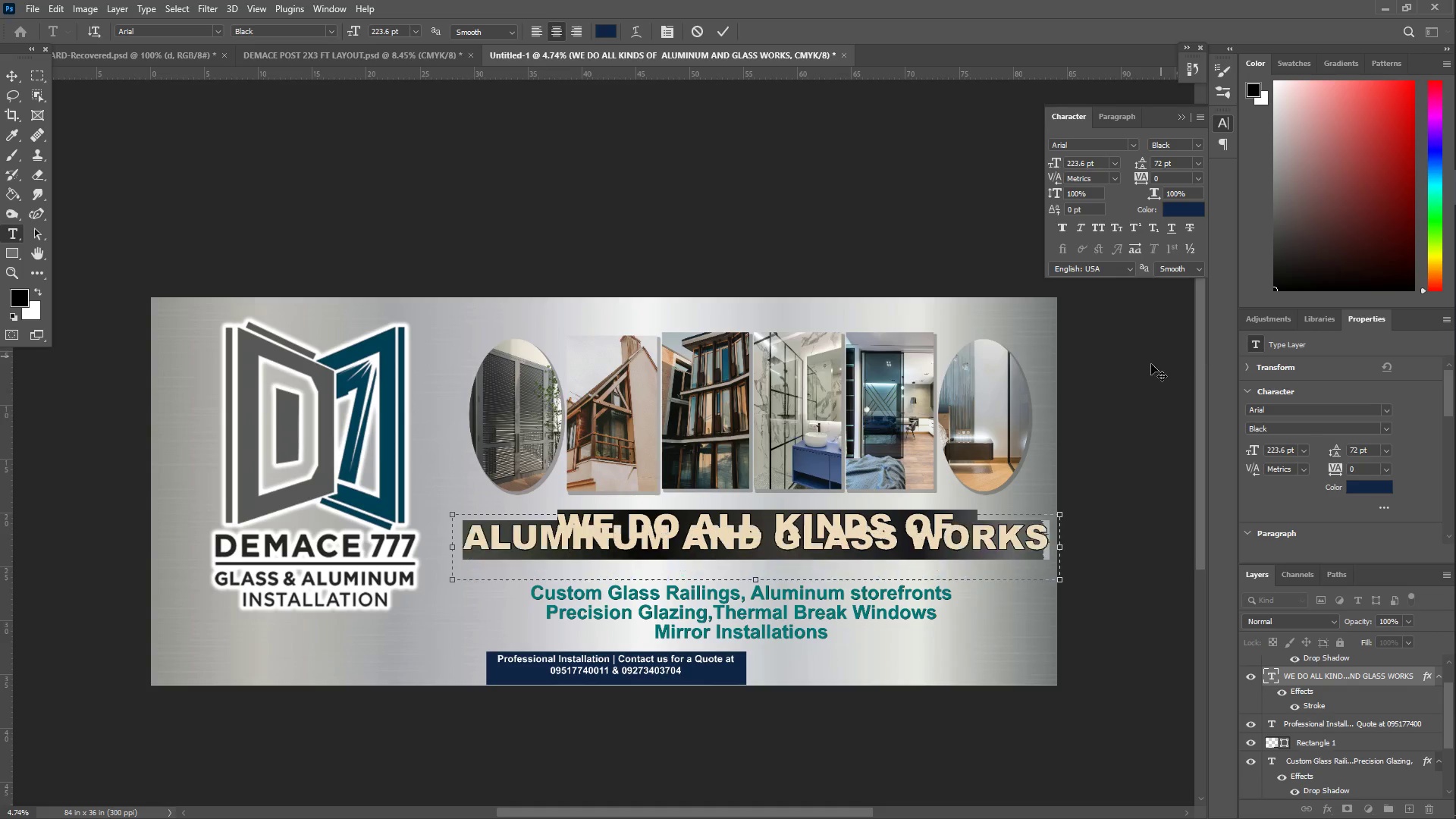 
left_click([932, 528])
 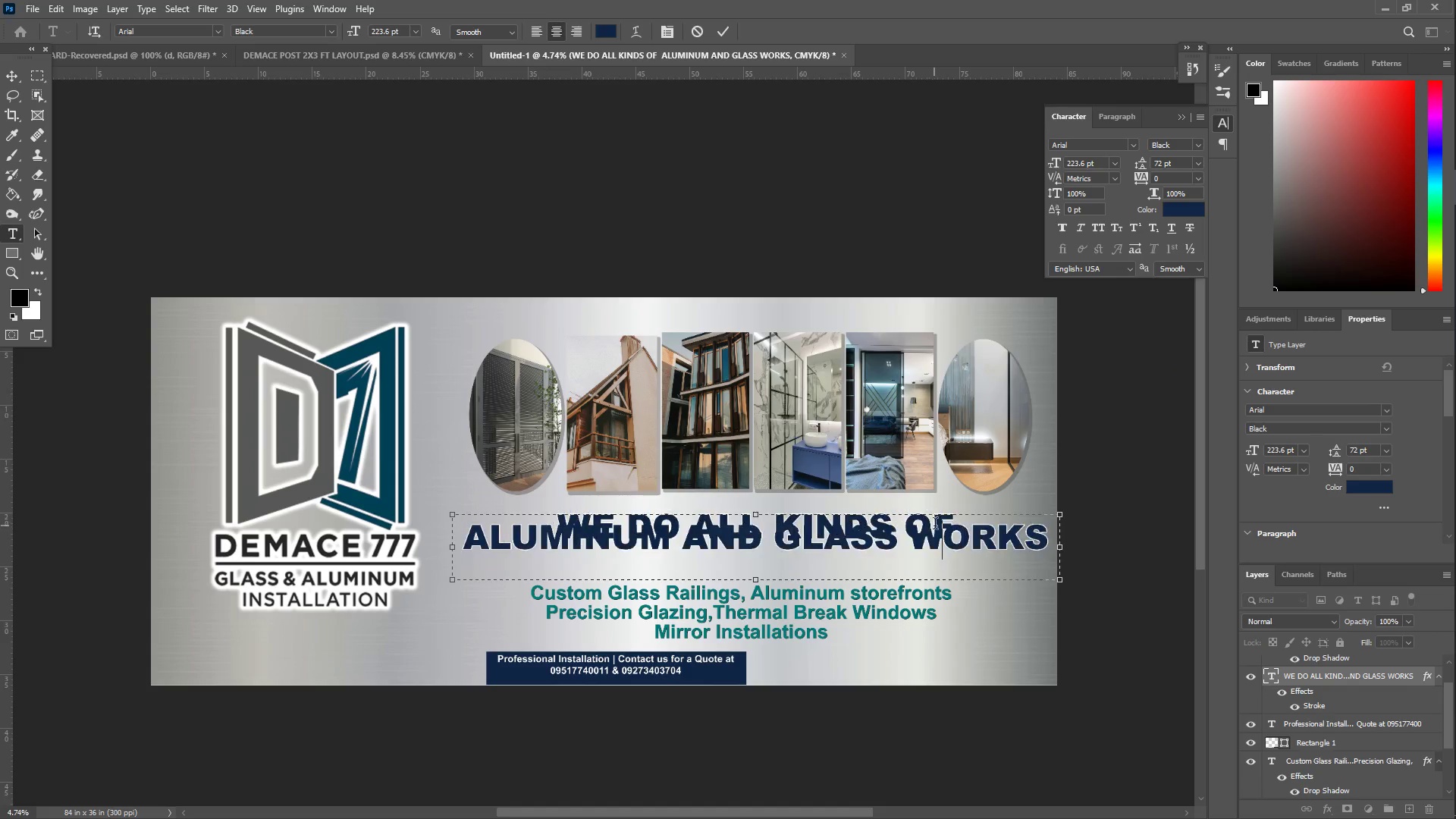 
key(Control+A)
 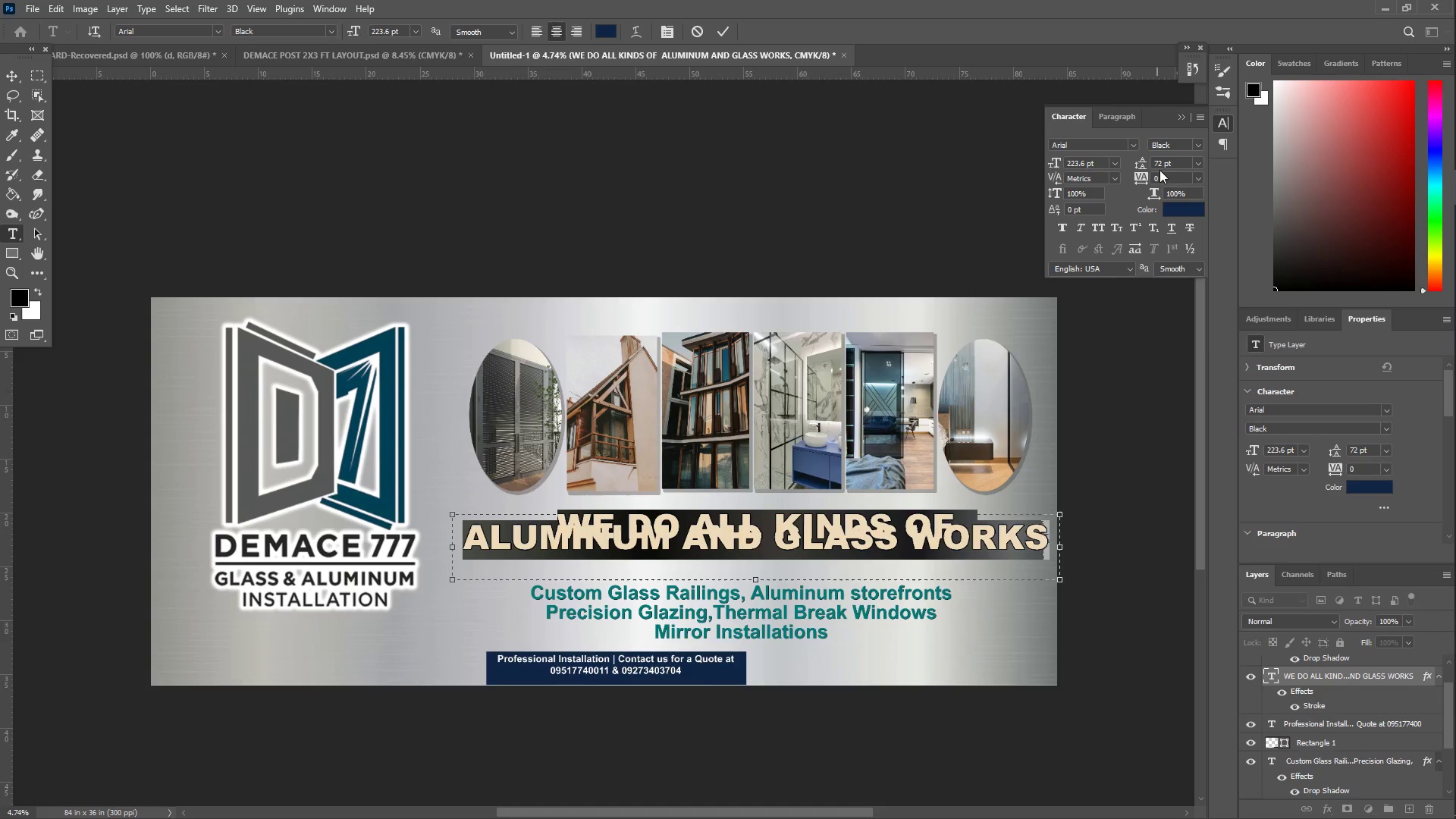 
left_click([1174, 166])
 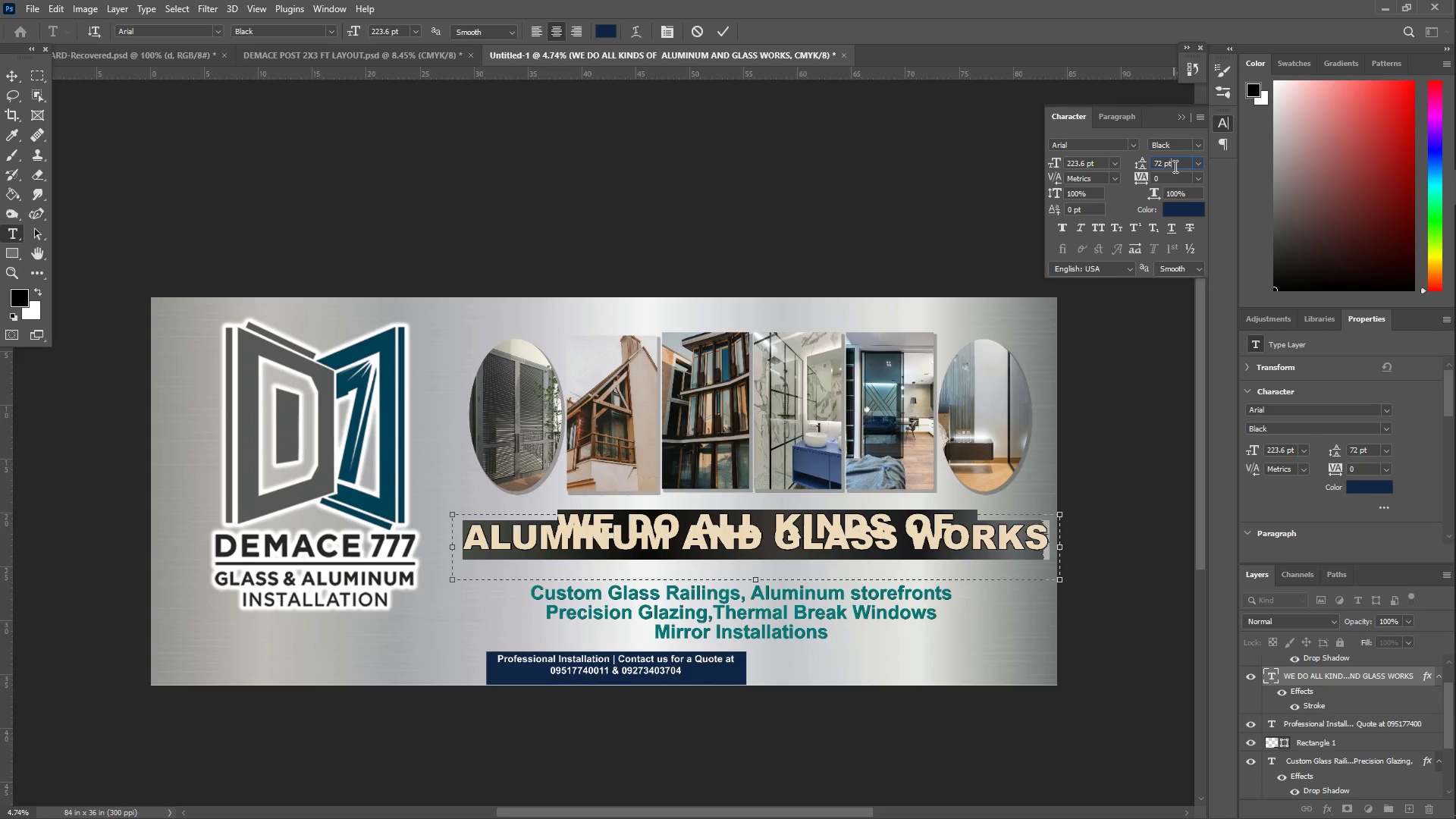 
key(Control+A)
 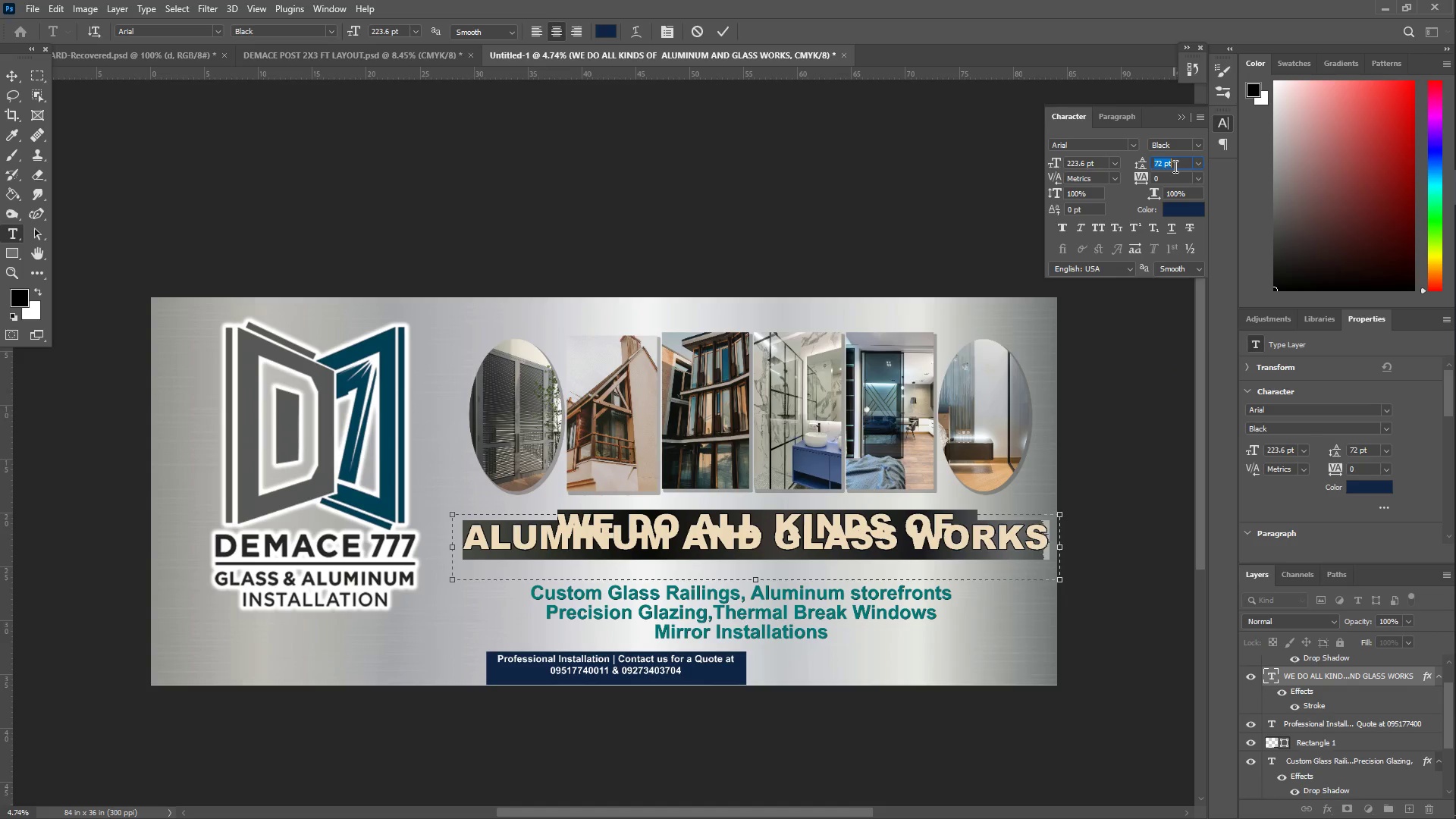 
key(Numpad1)
 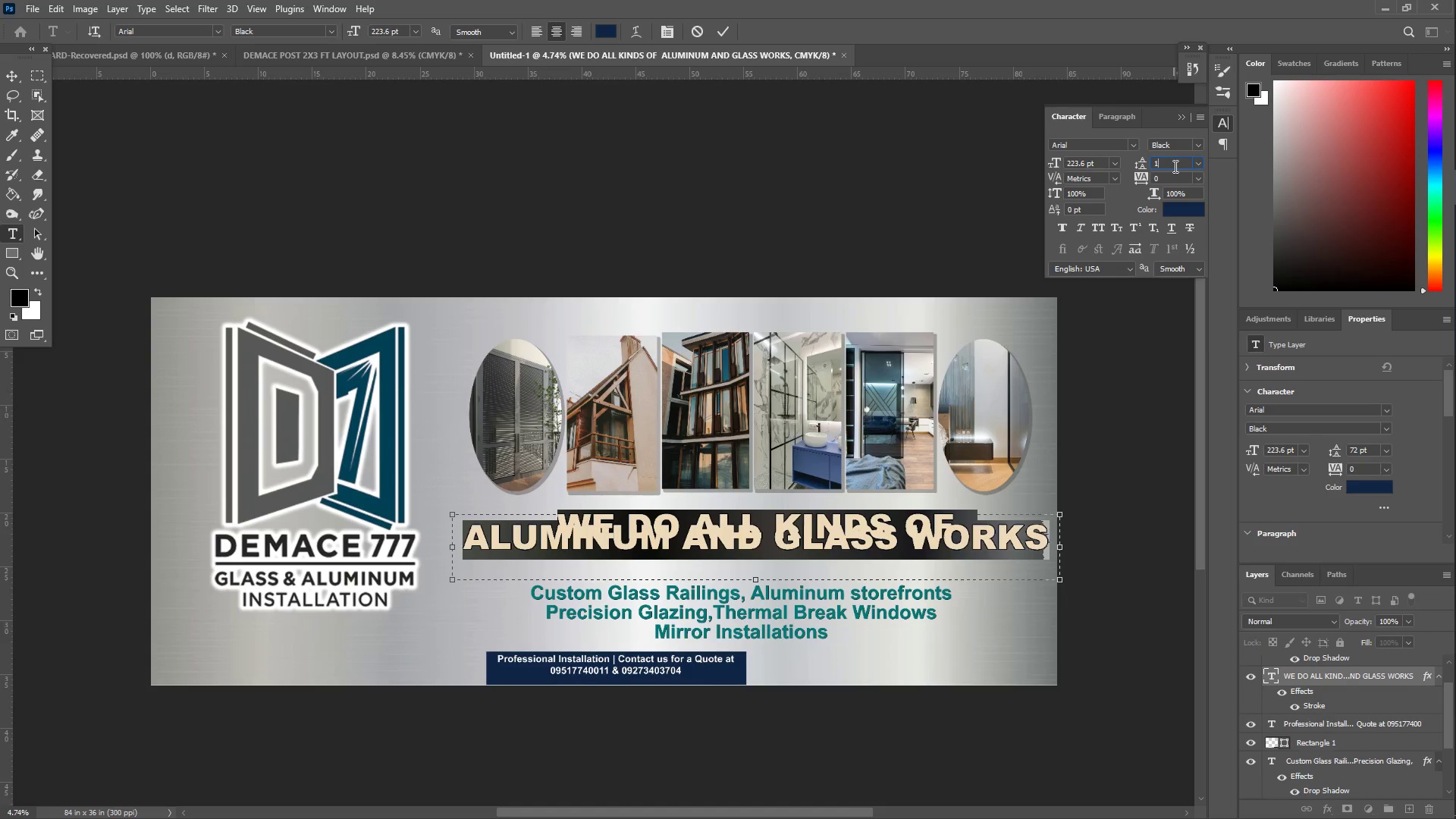 
key(Numpad2)
 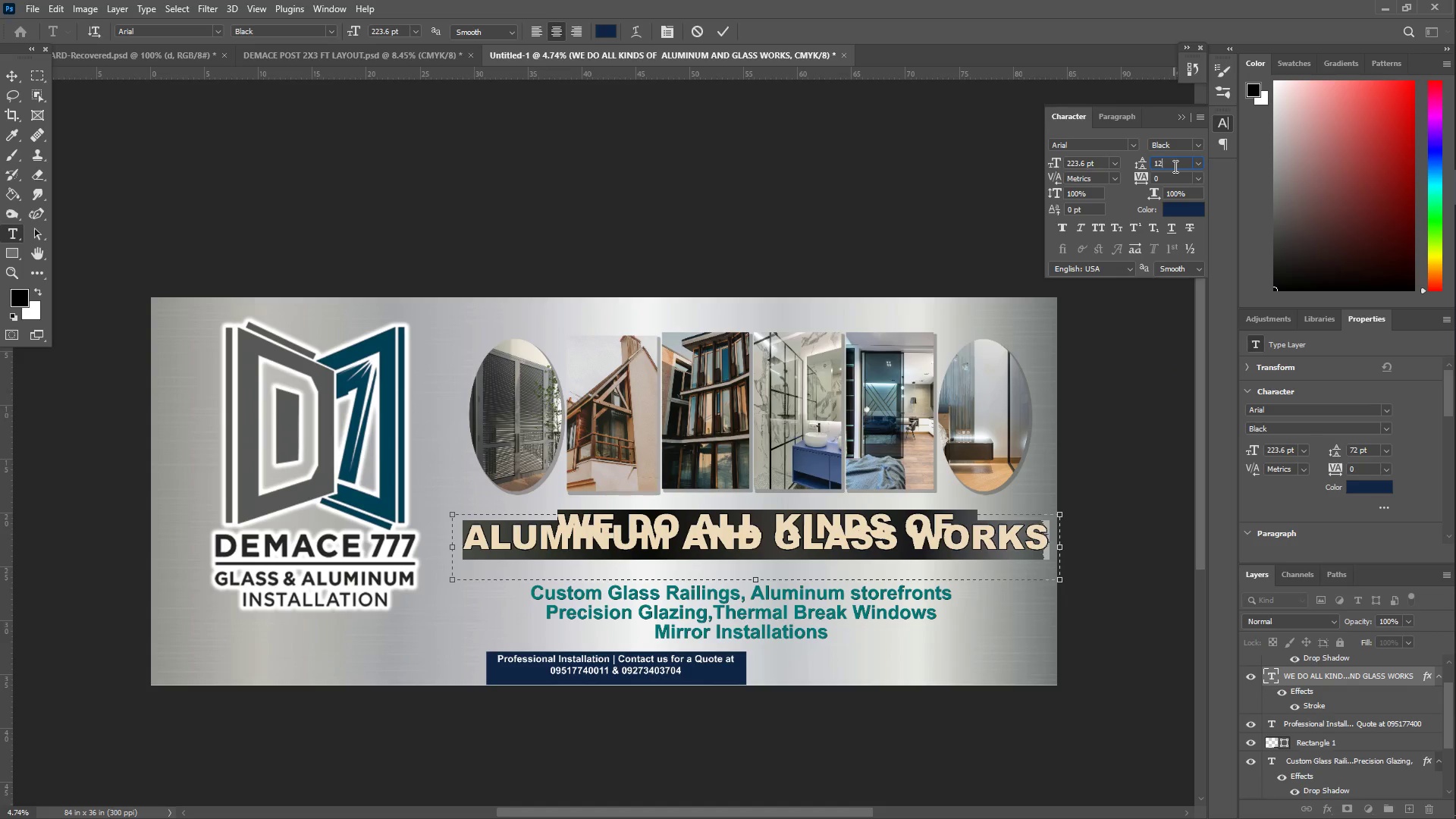 
key(Numpad0)
 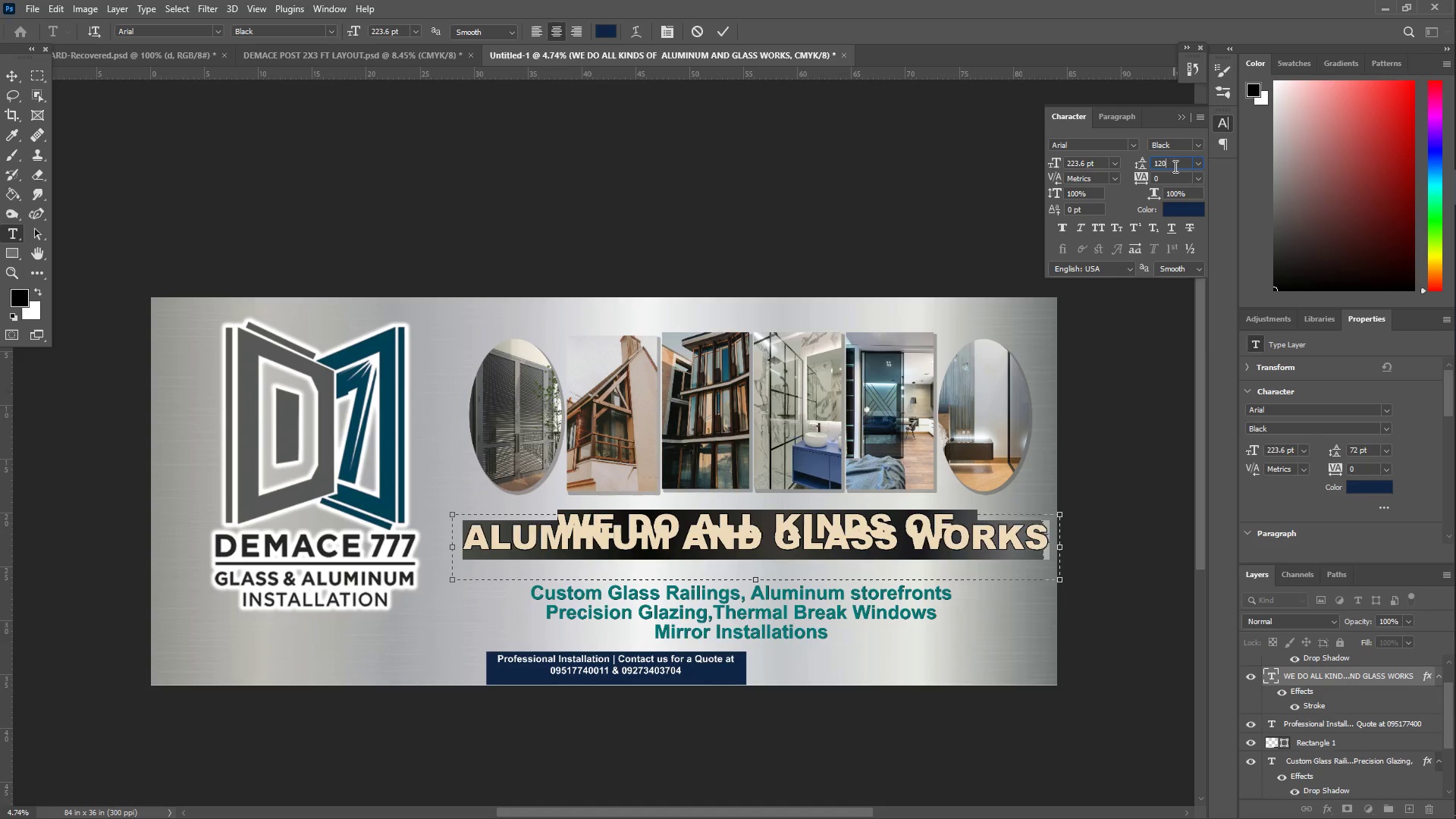 
key(NumpadEnter)
 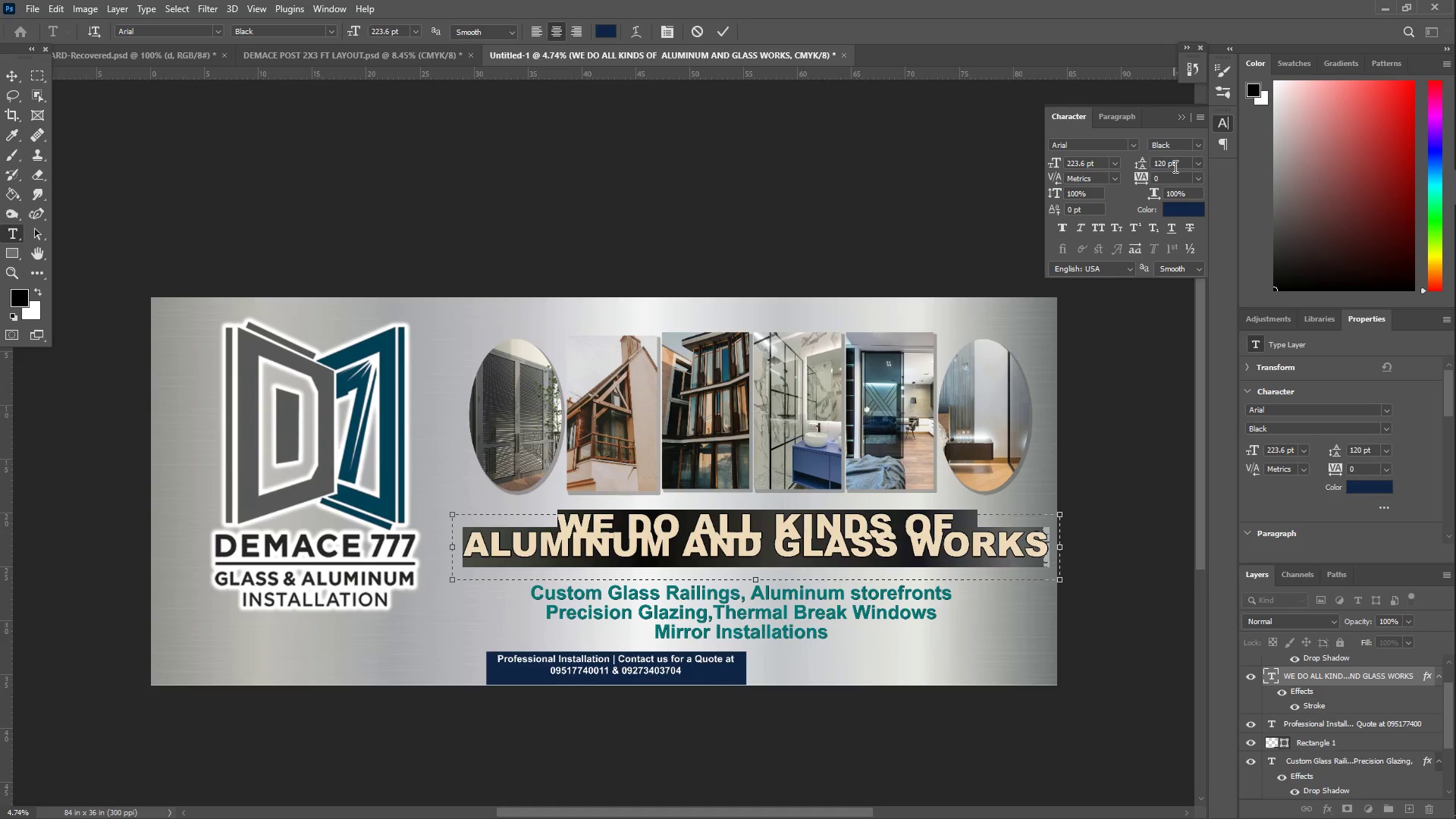 
left_click([1174, 166])
 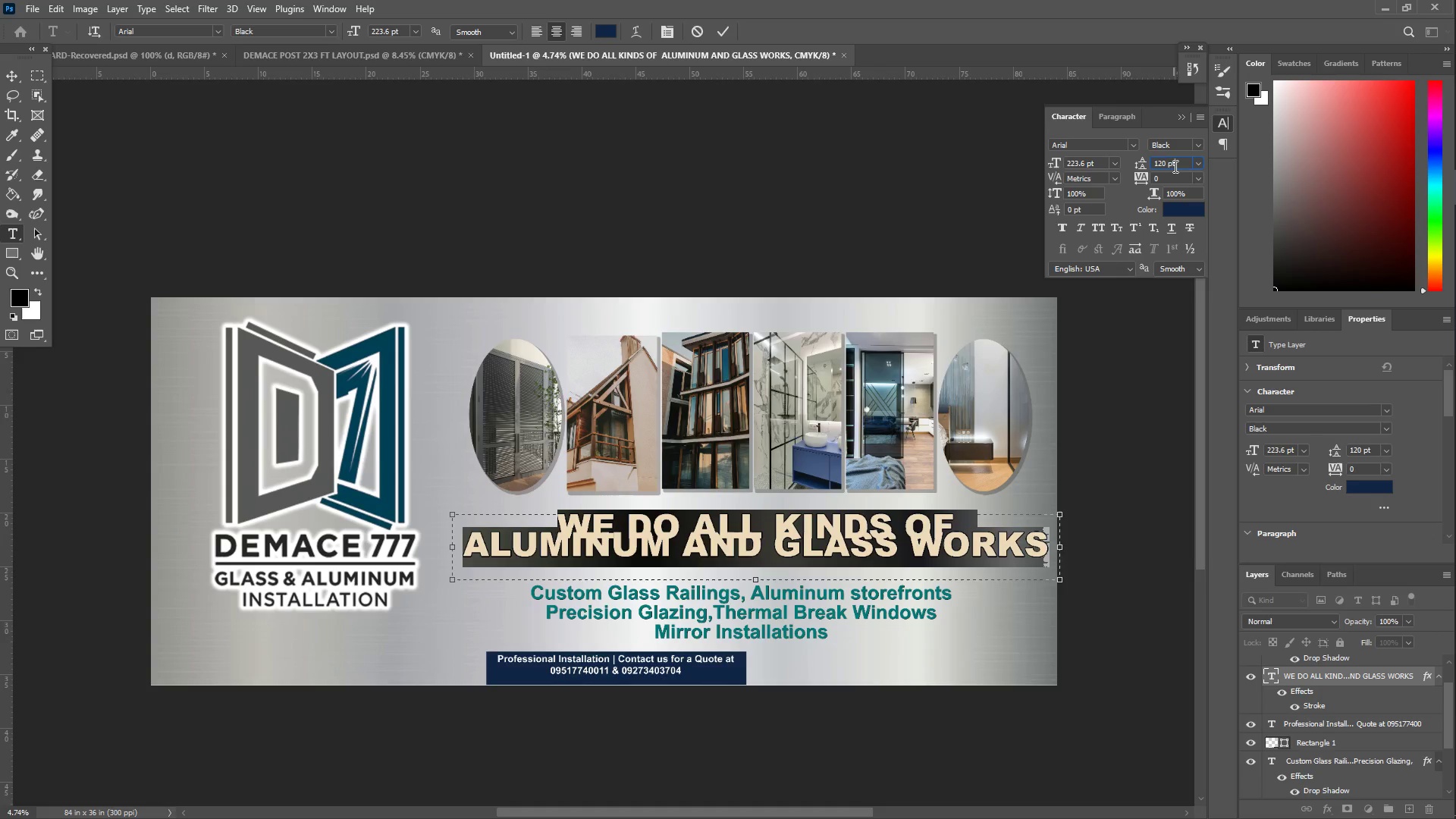 
key(Control+ControlLeft)
 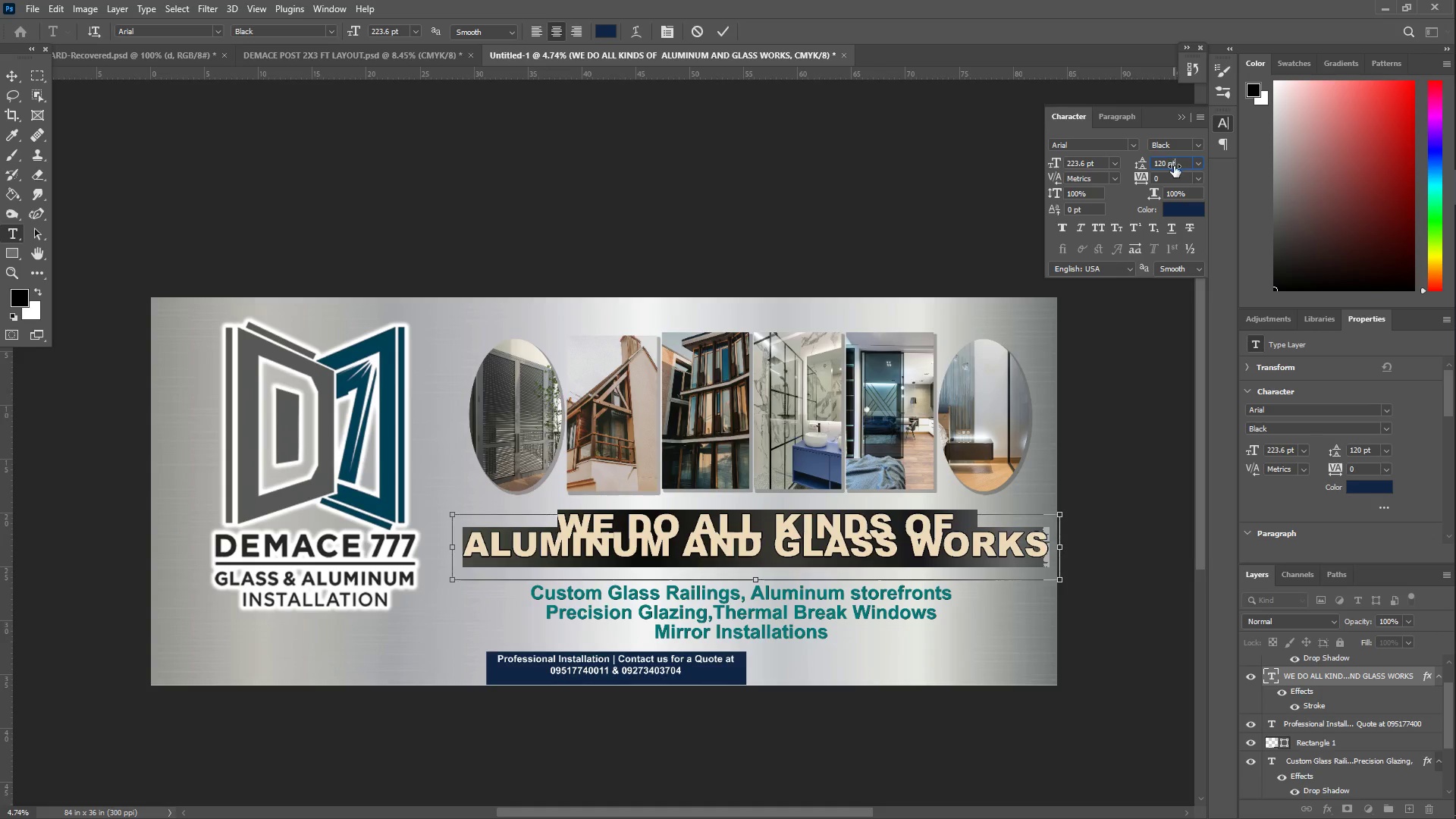 
key(Control+A)
 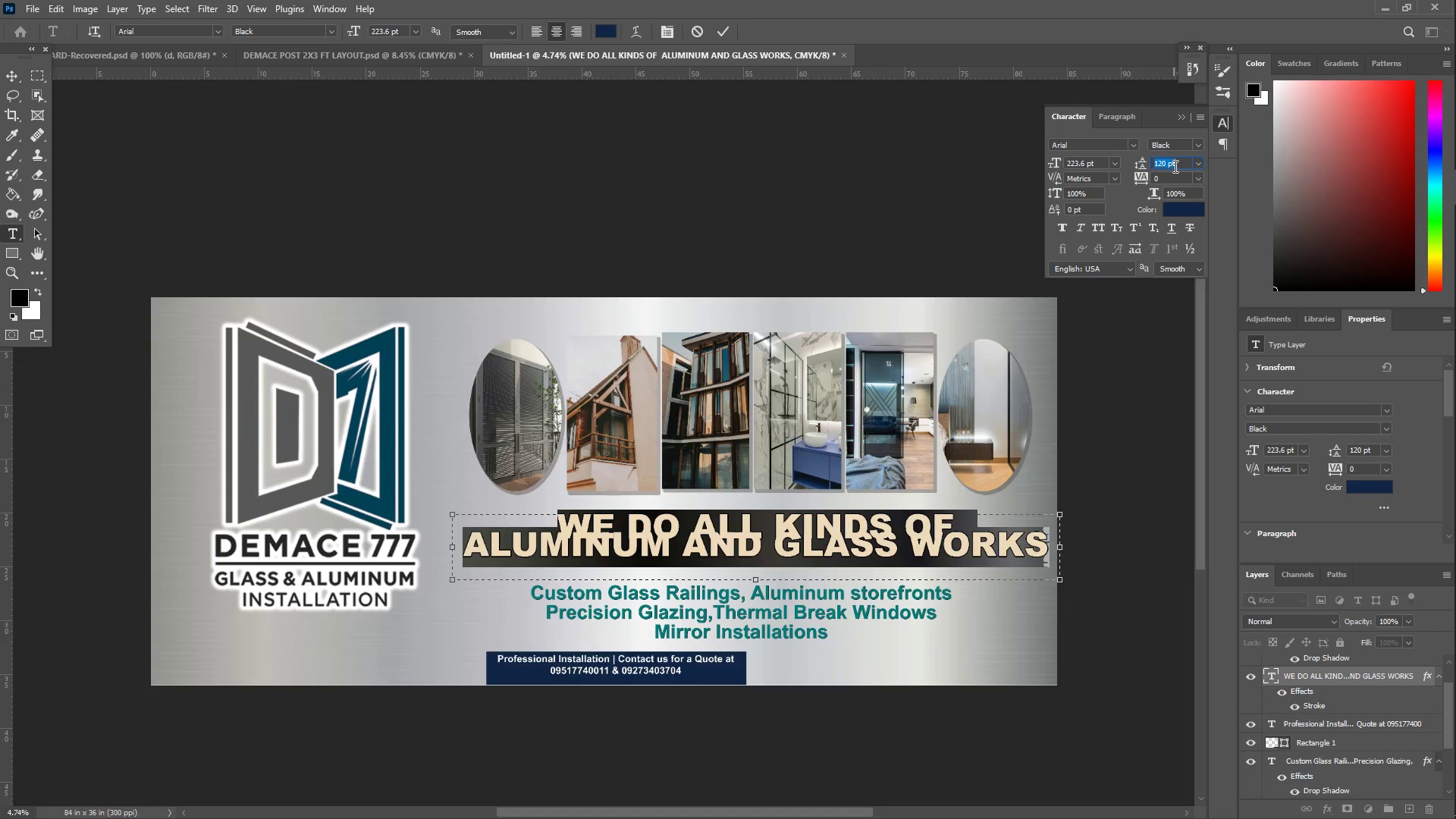 
key(Numpad1)
 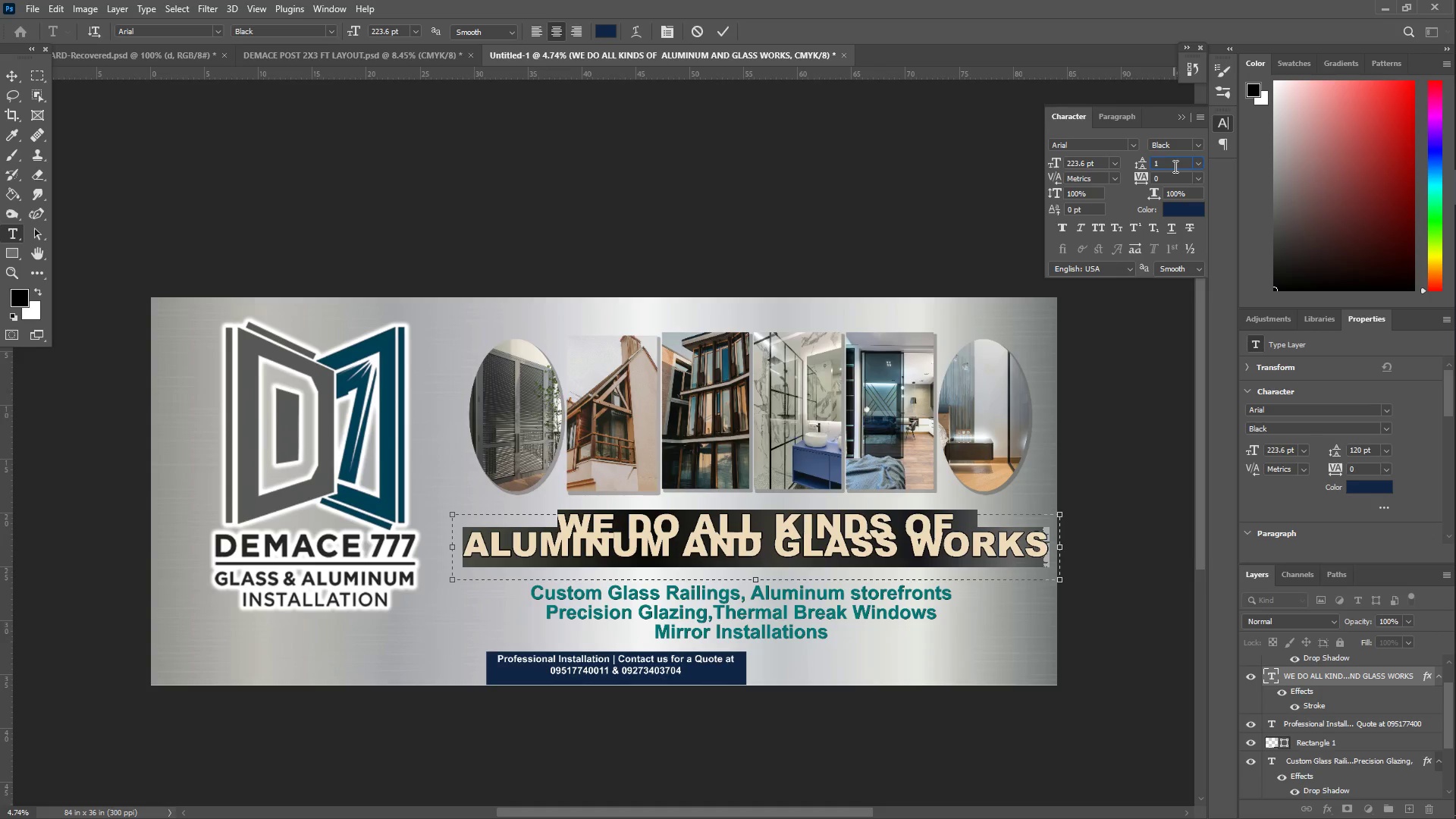 
key(Numpad4)
 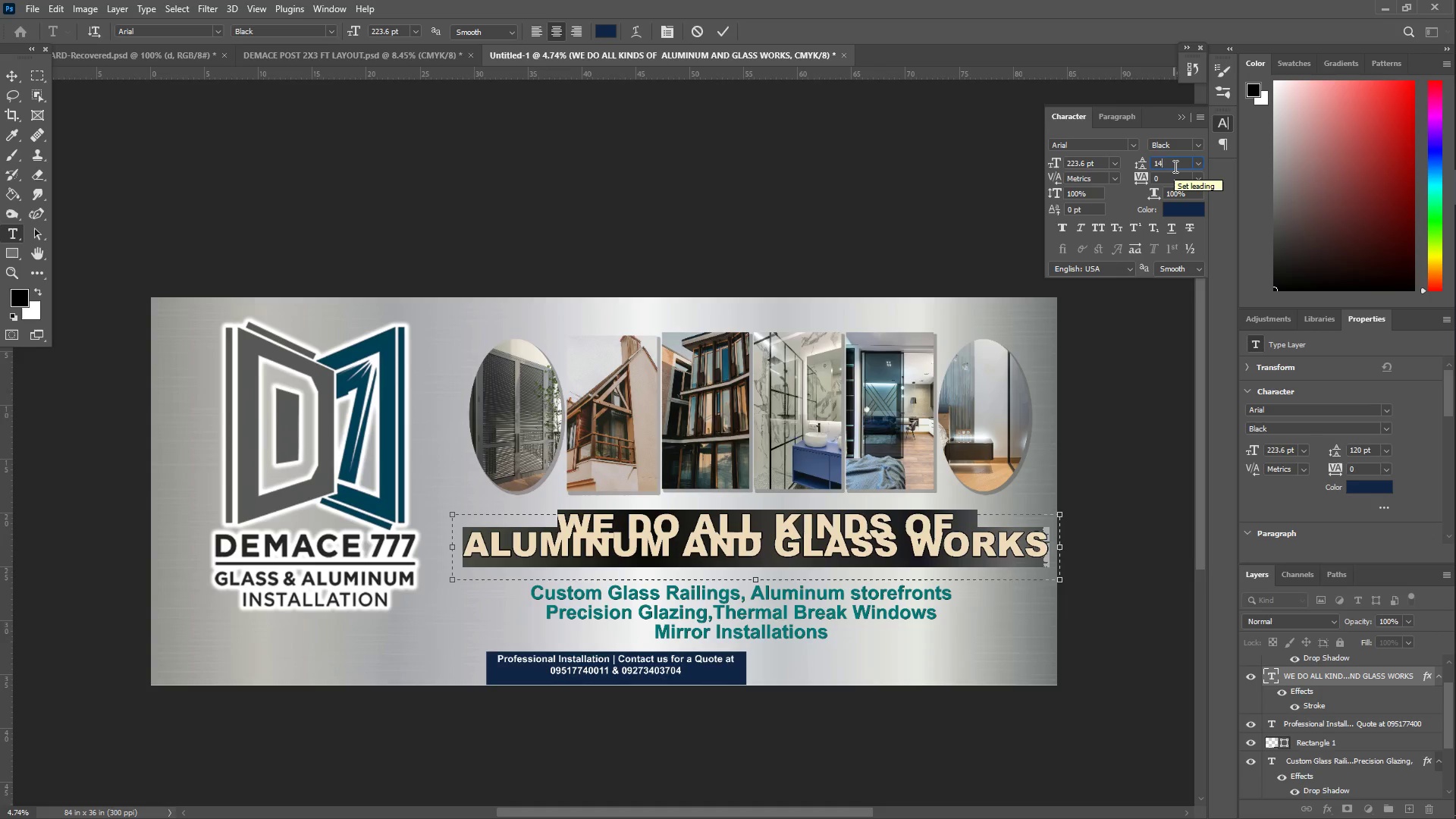 
key(Numpad0)
 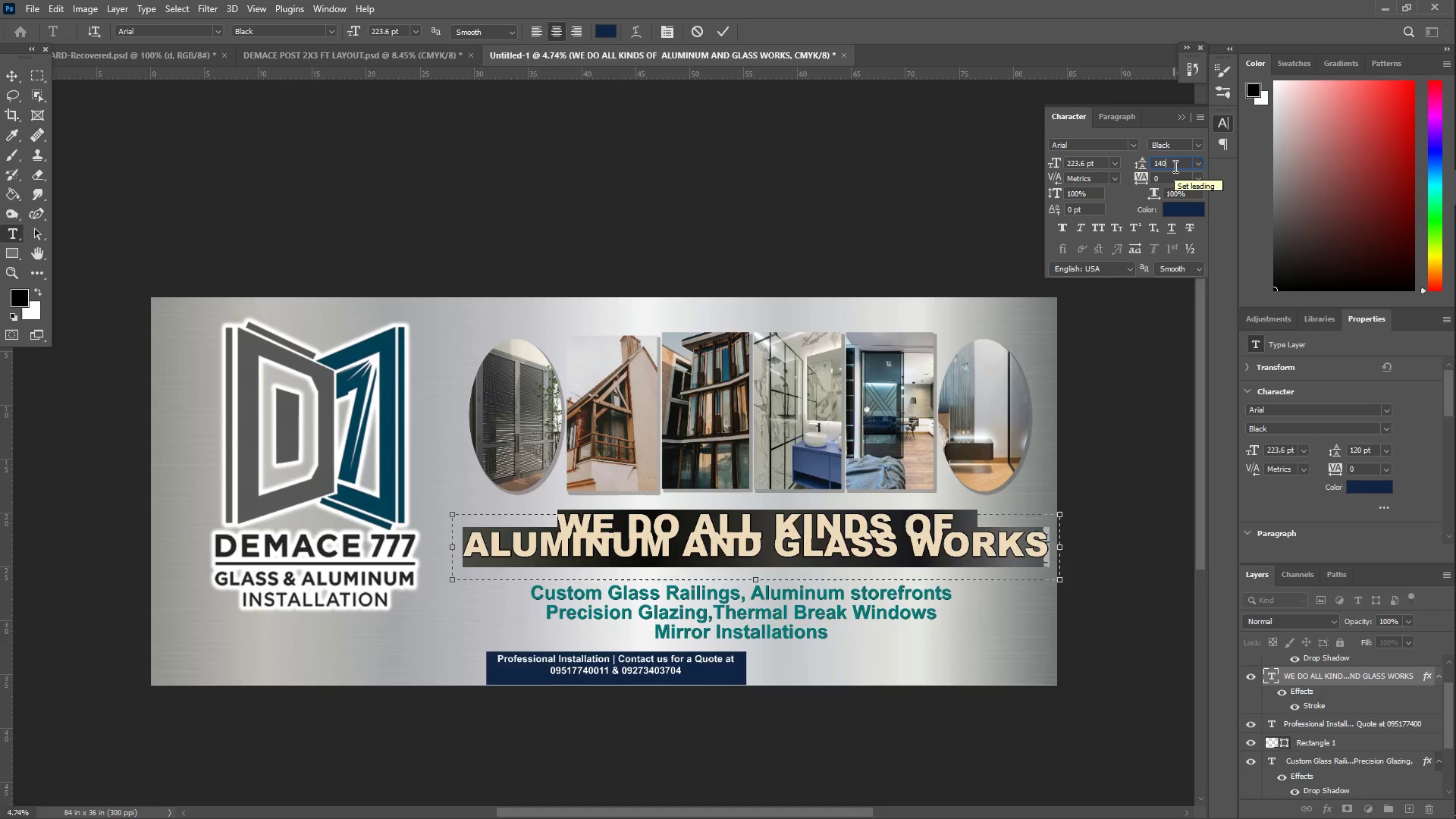 
key(NumpadEnter)
 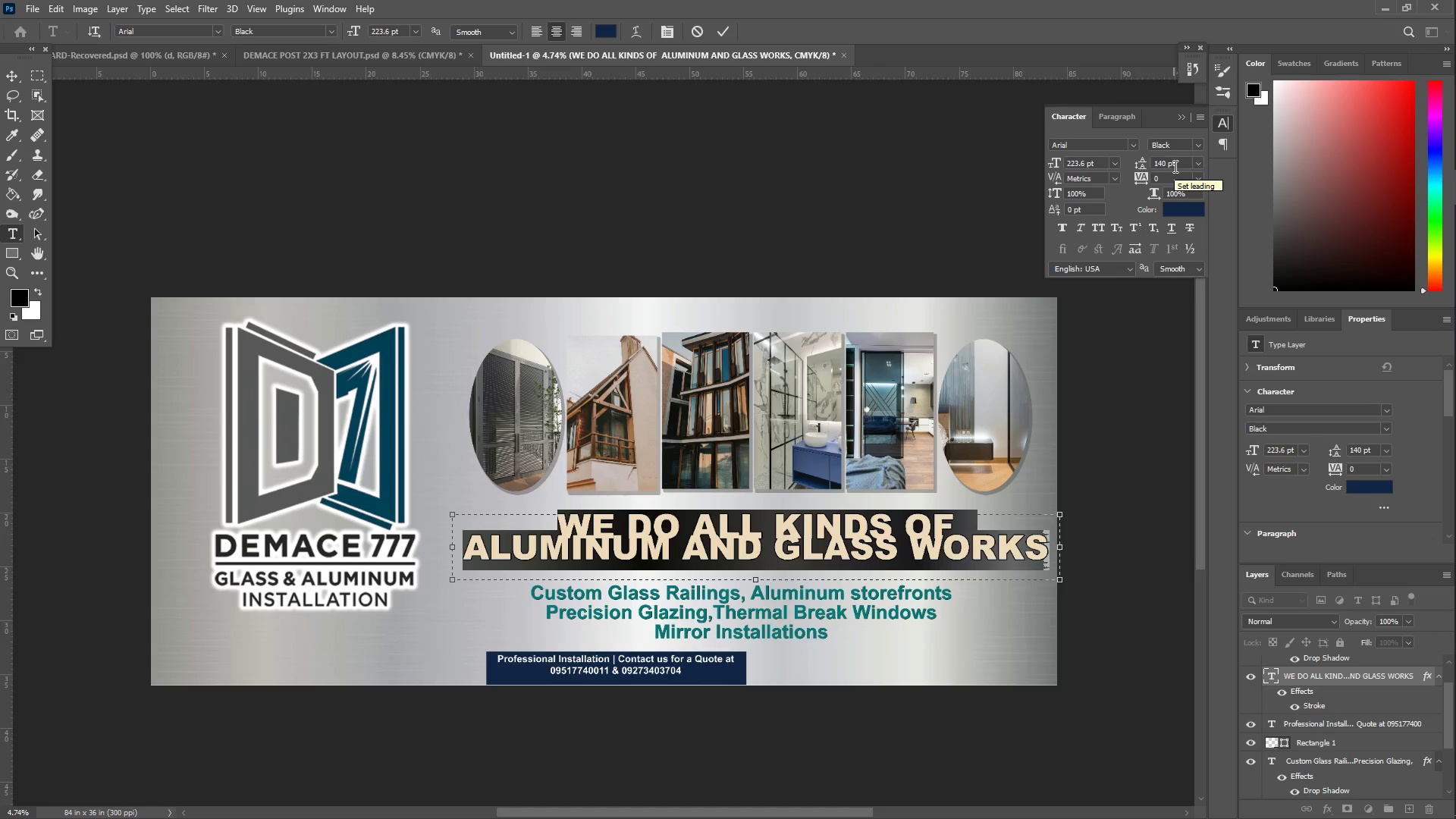 
left_click([1174, 166])
 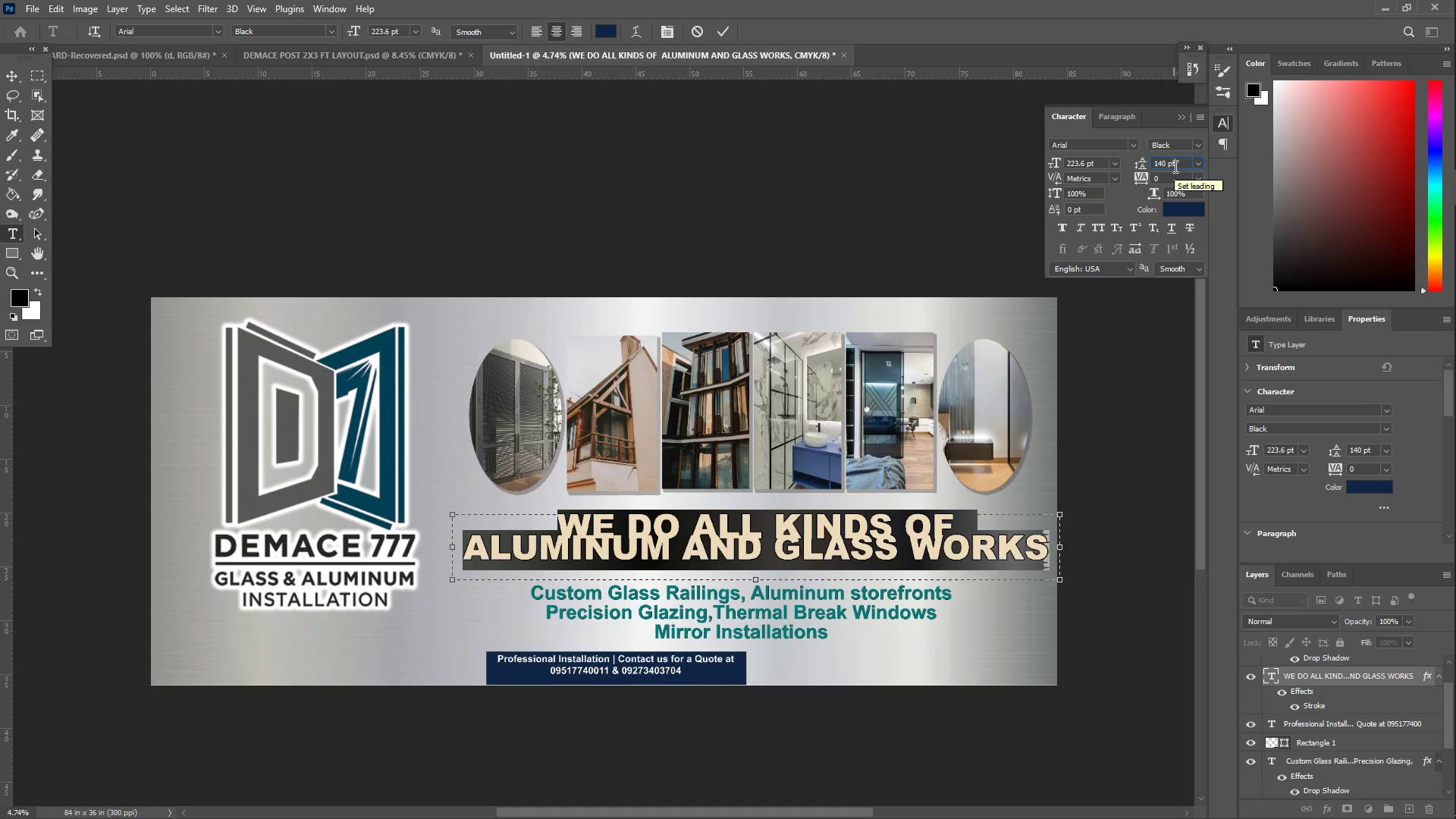 
key(Control+ControlLeft)
 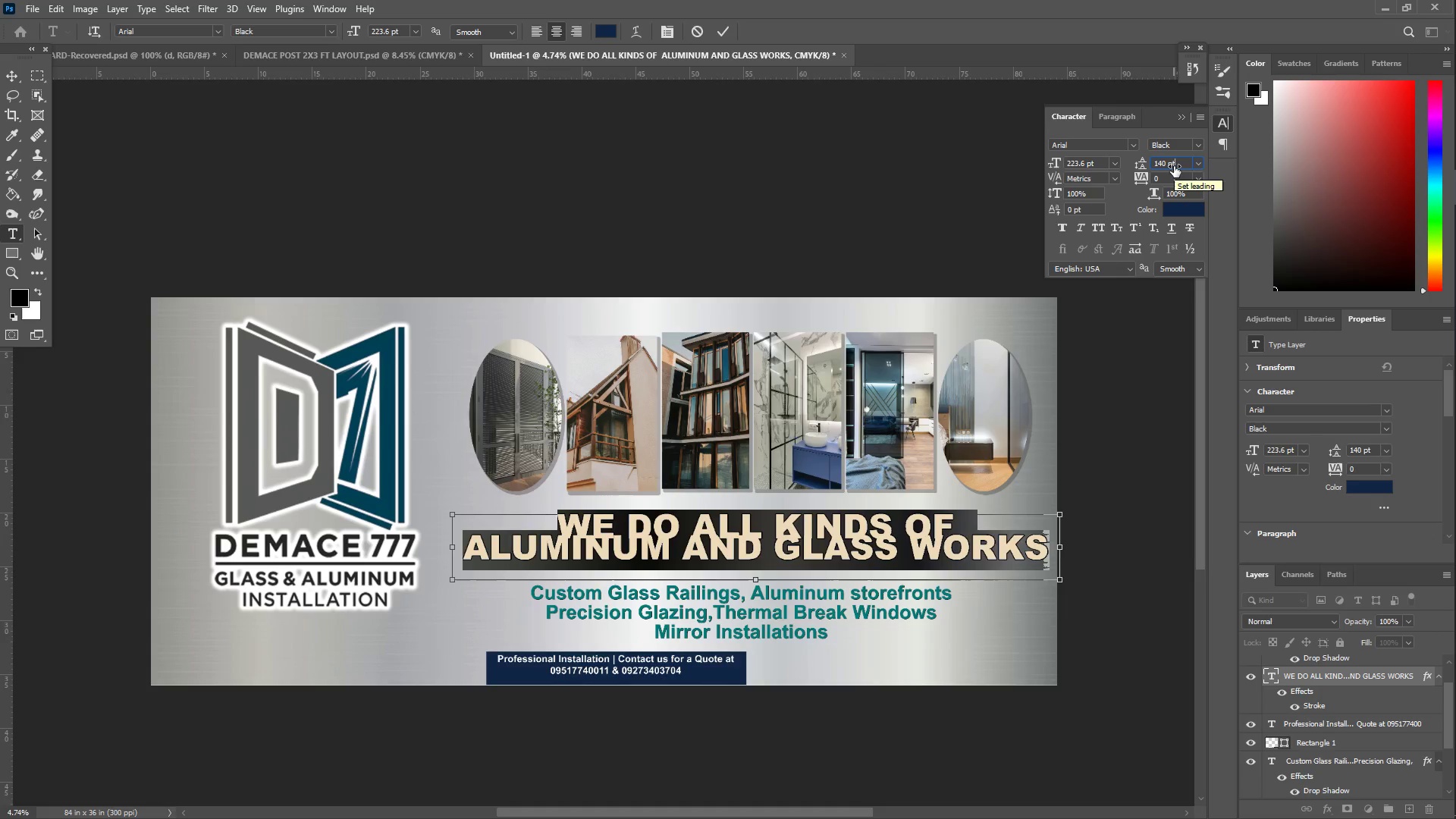 
key(Control+A)
 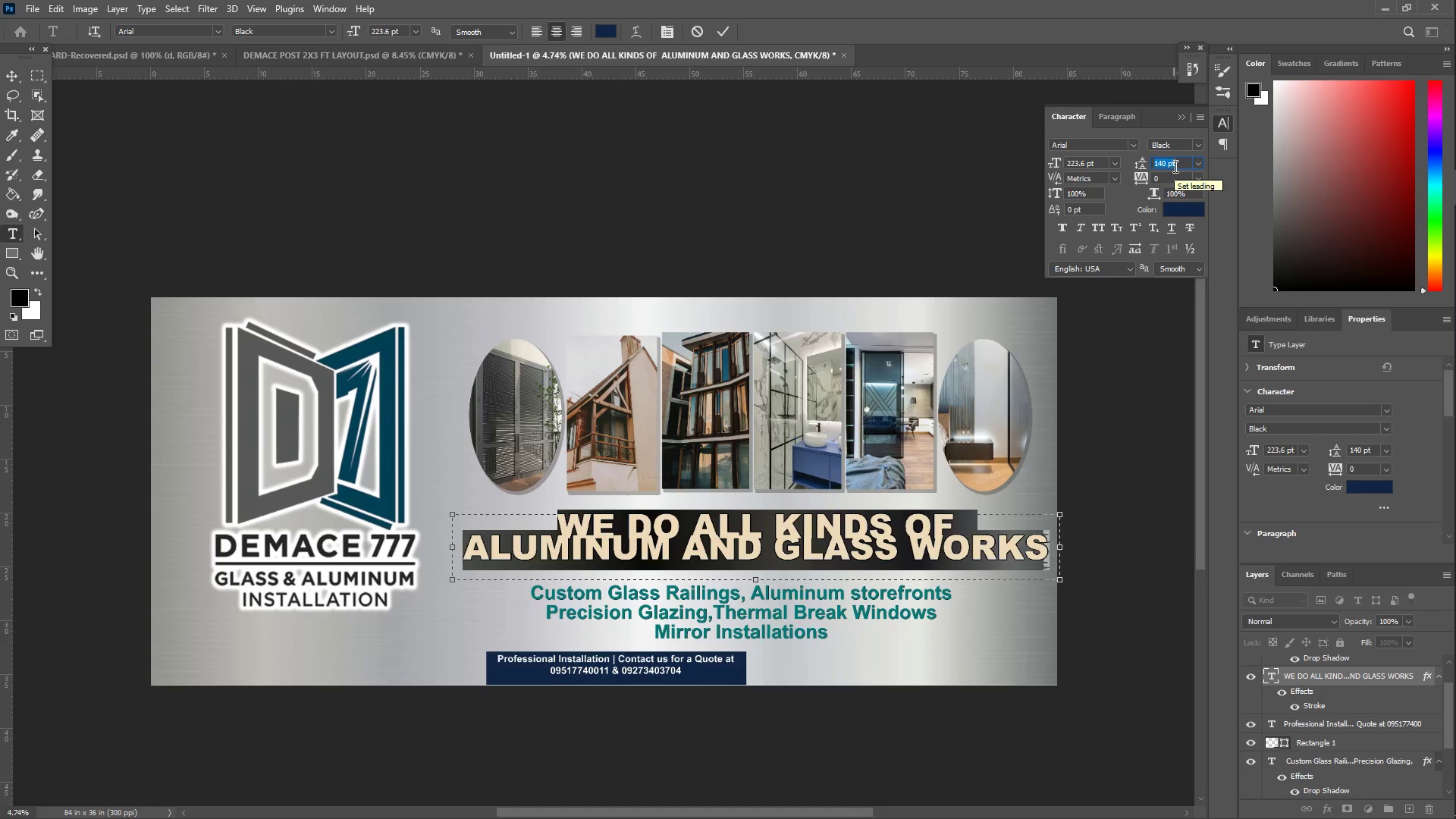 
key(Numpad1)
 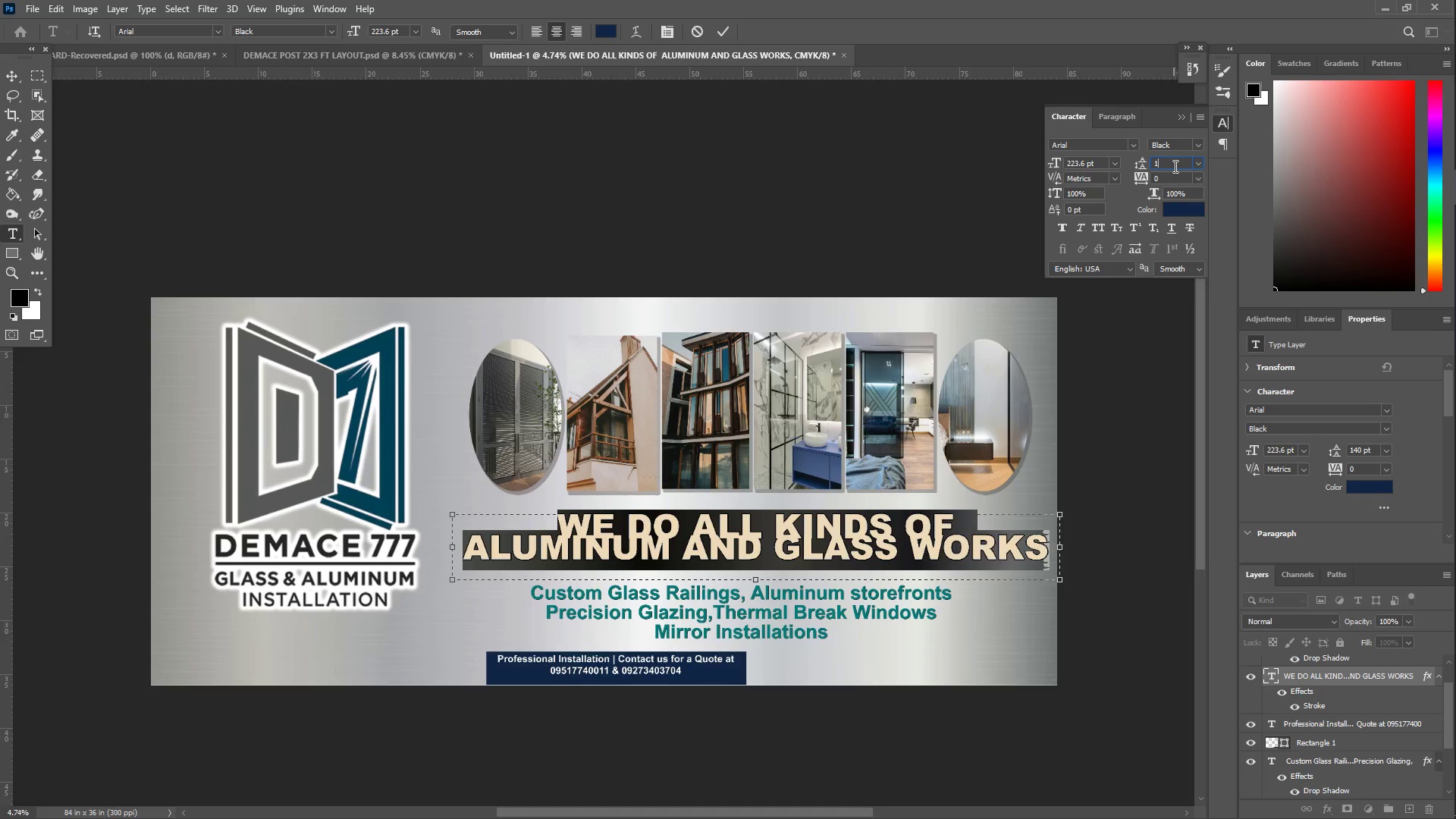 
key(Numpad6)
 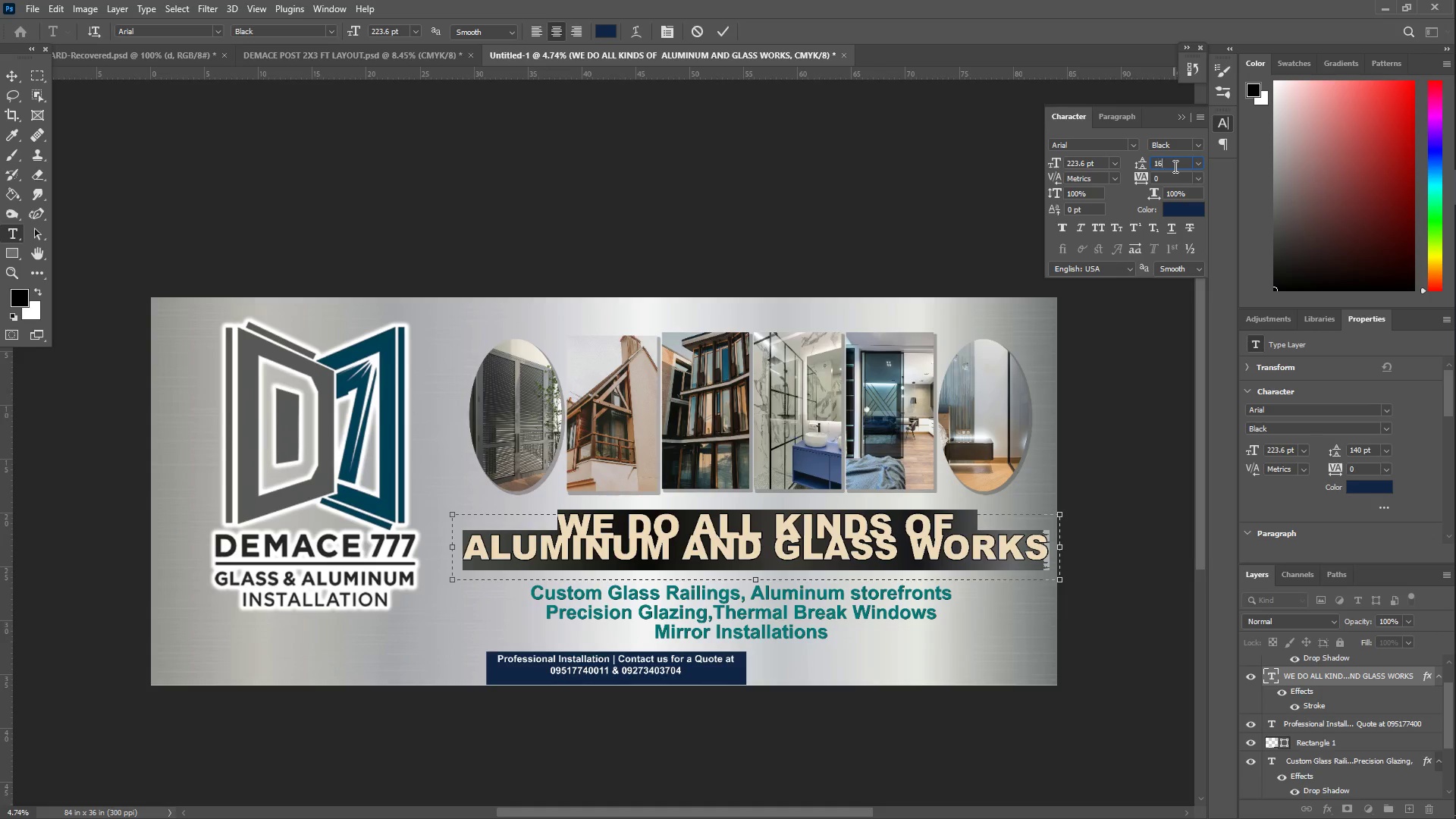 
key(Numpad0)
 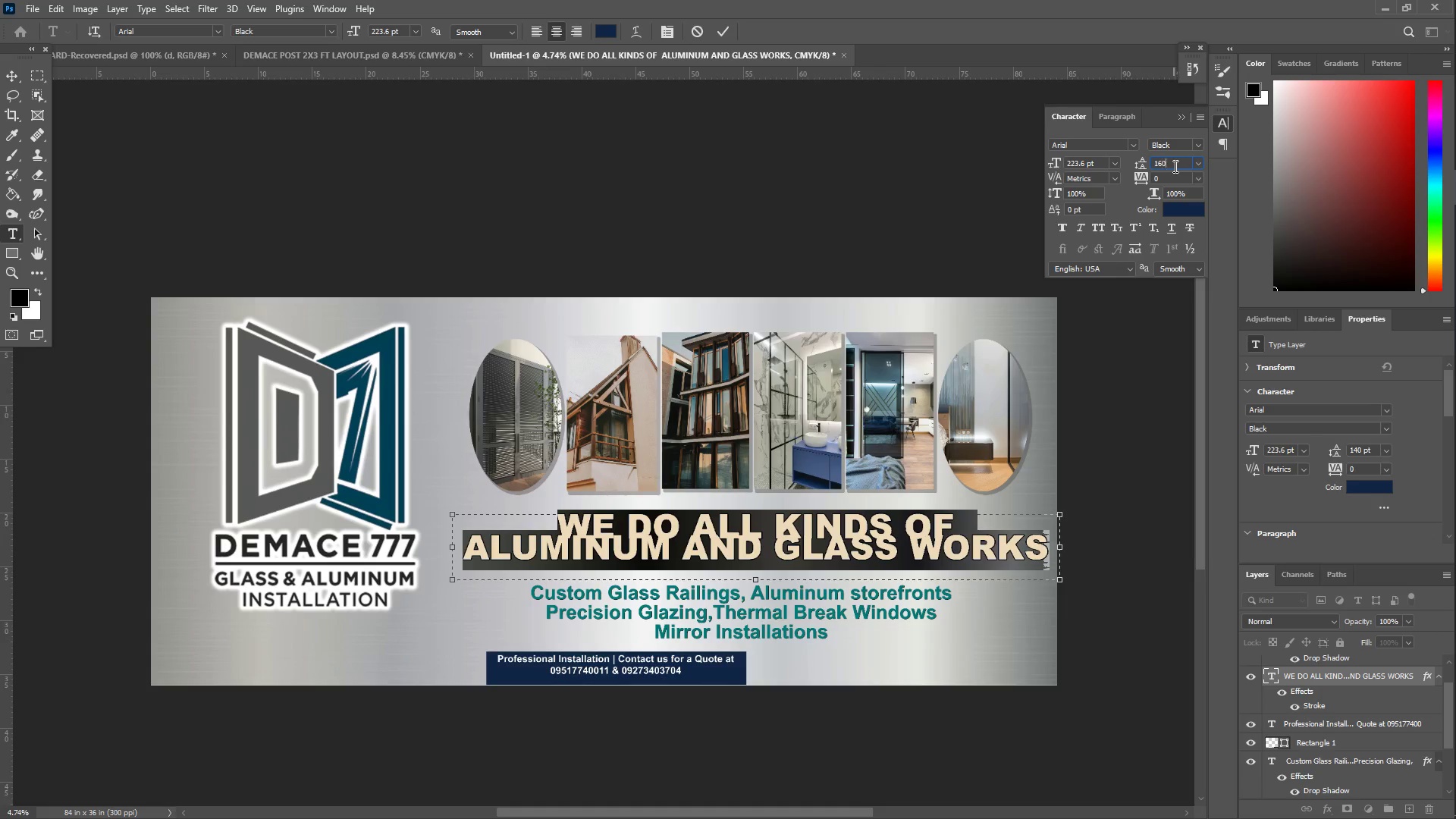 
key(NumpadEnter)
 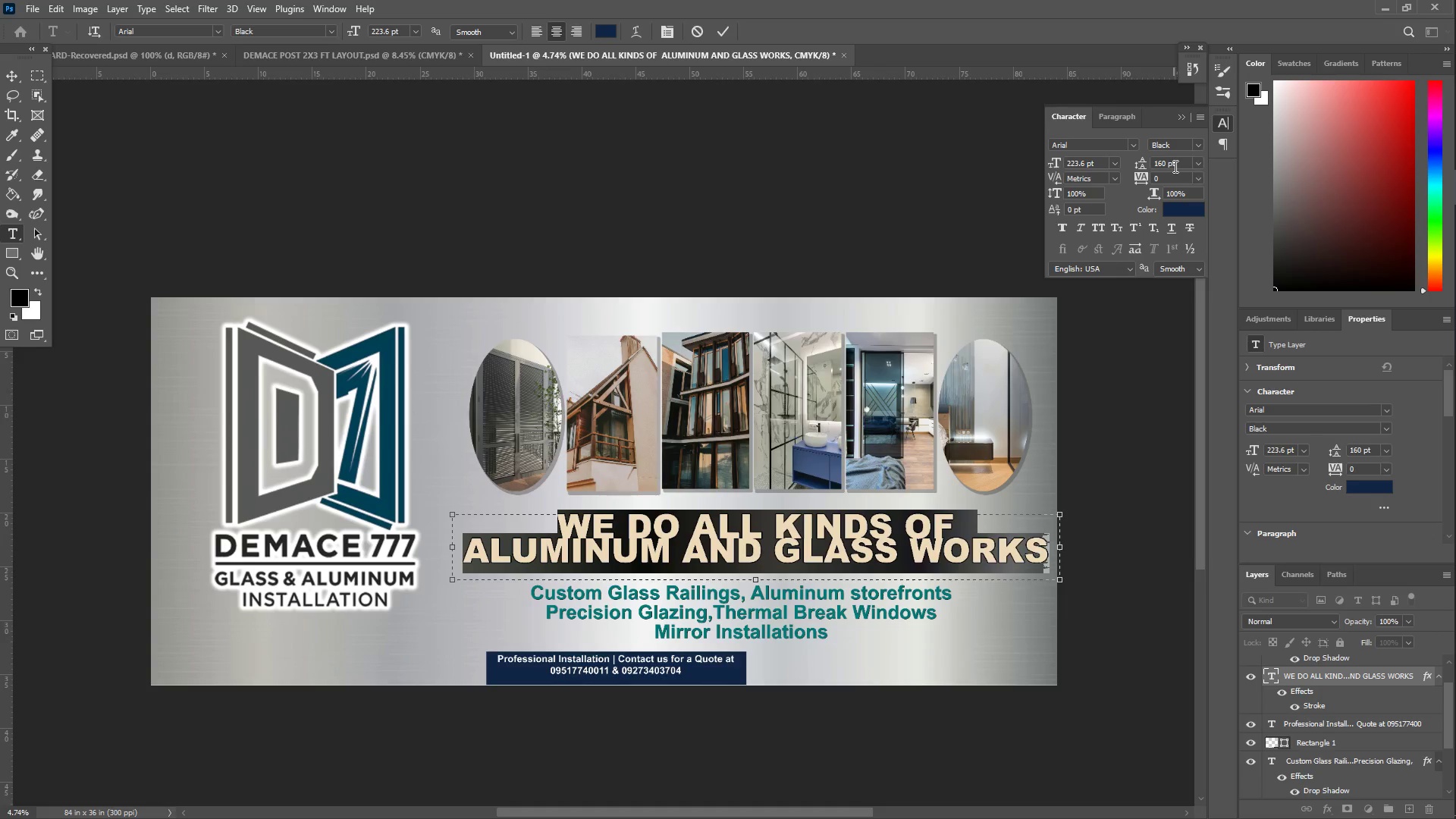 
key(Control+ControlLeft)
 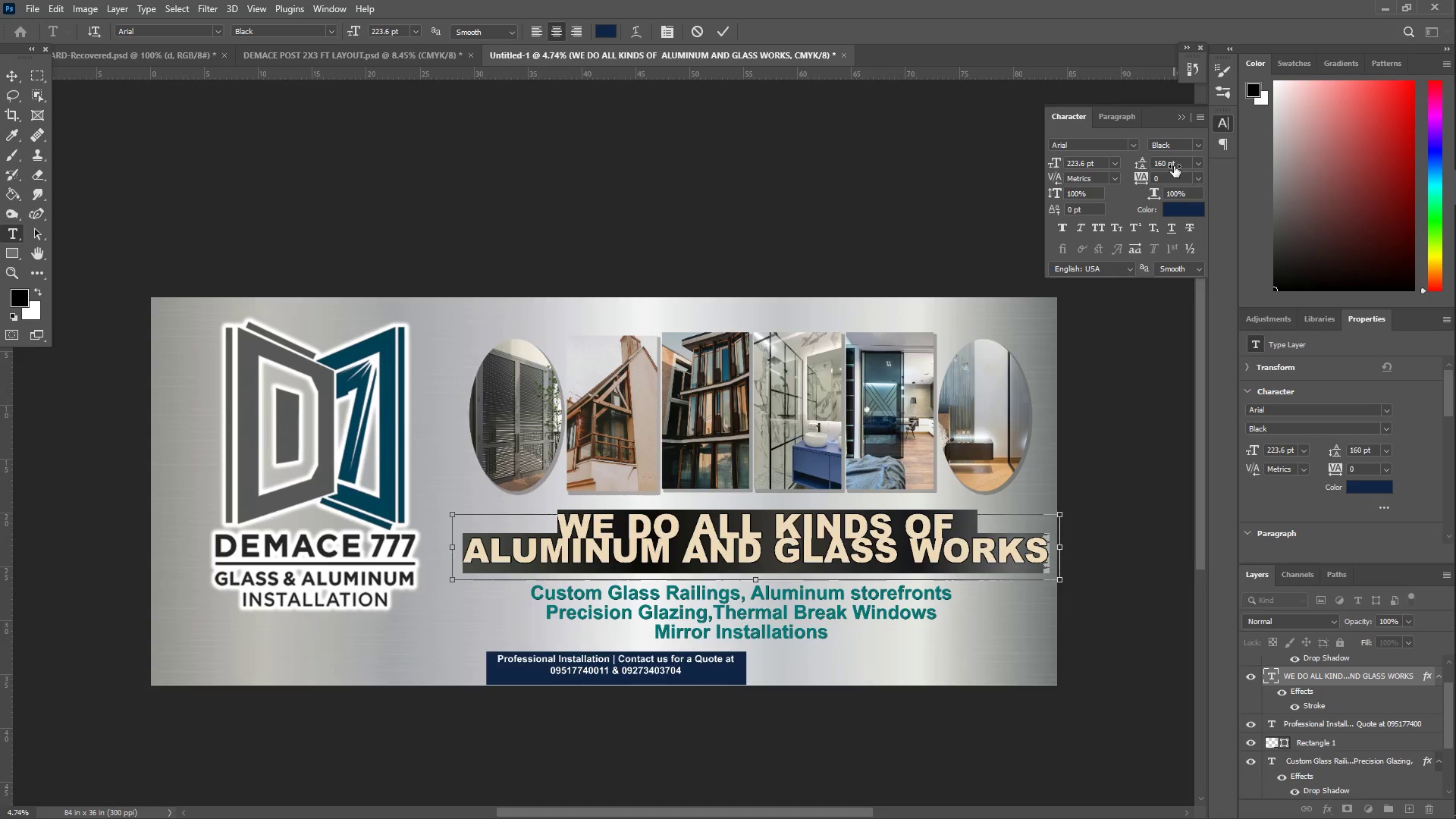 
key(Control+A)
 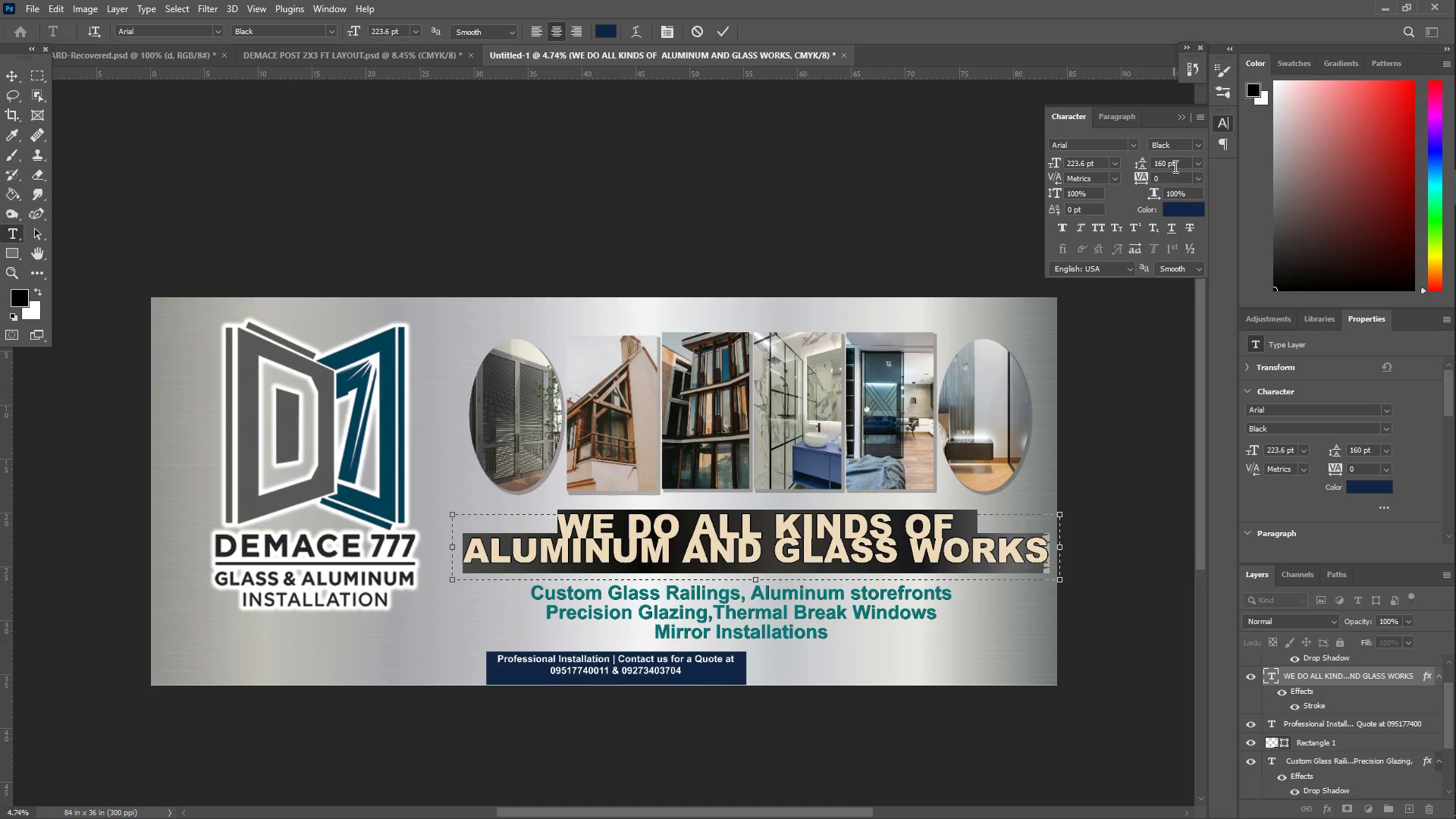 
left_click([1174, 166])
 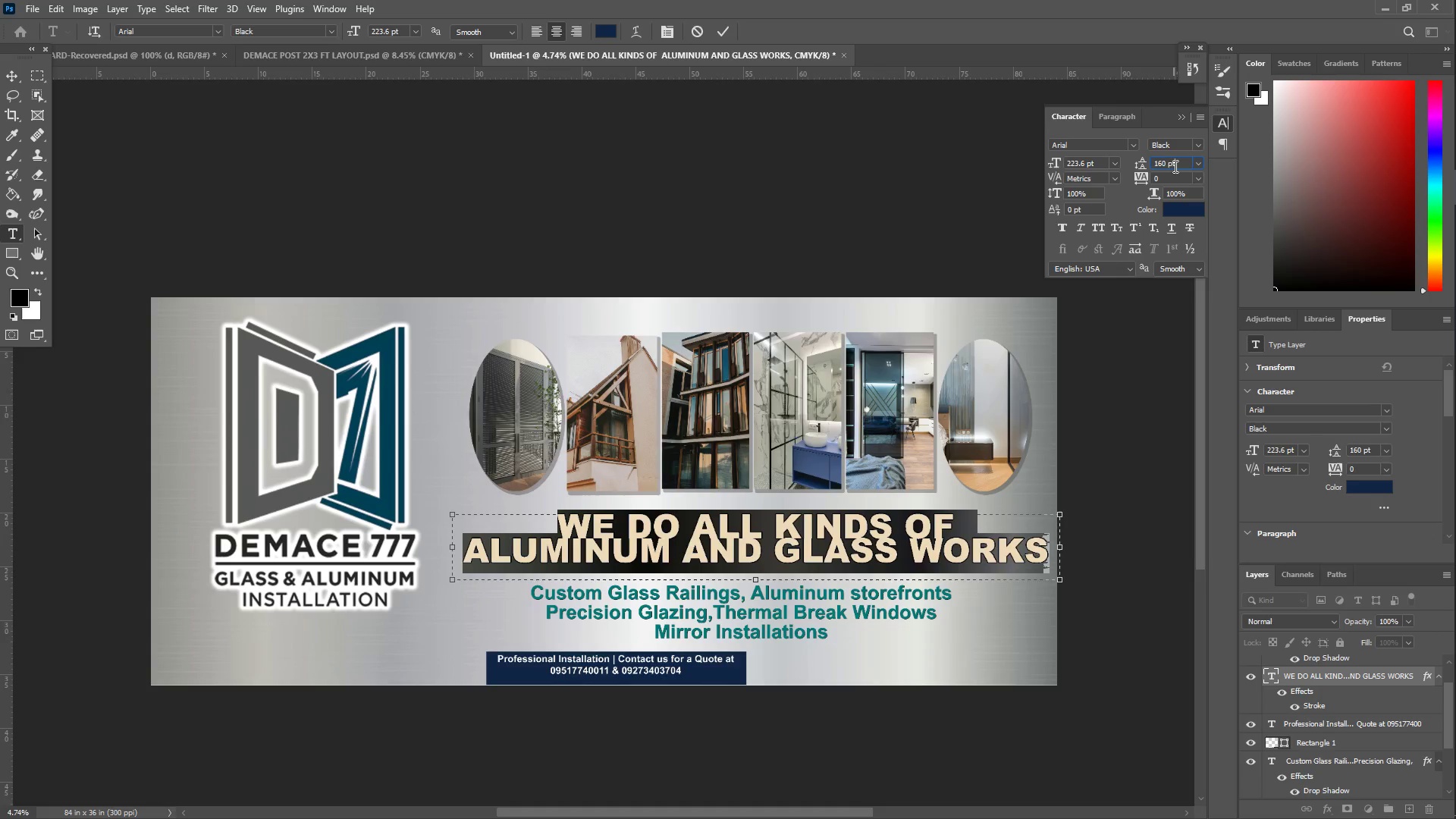 
key(Control+ControlLeft)
 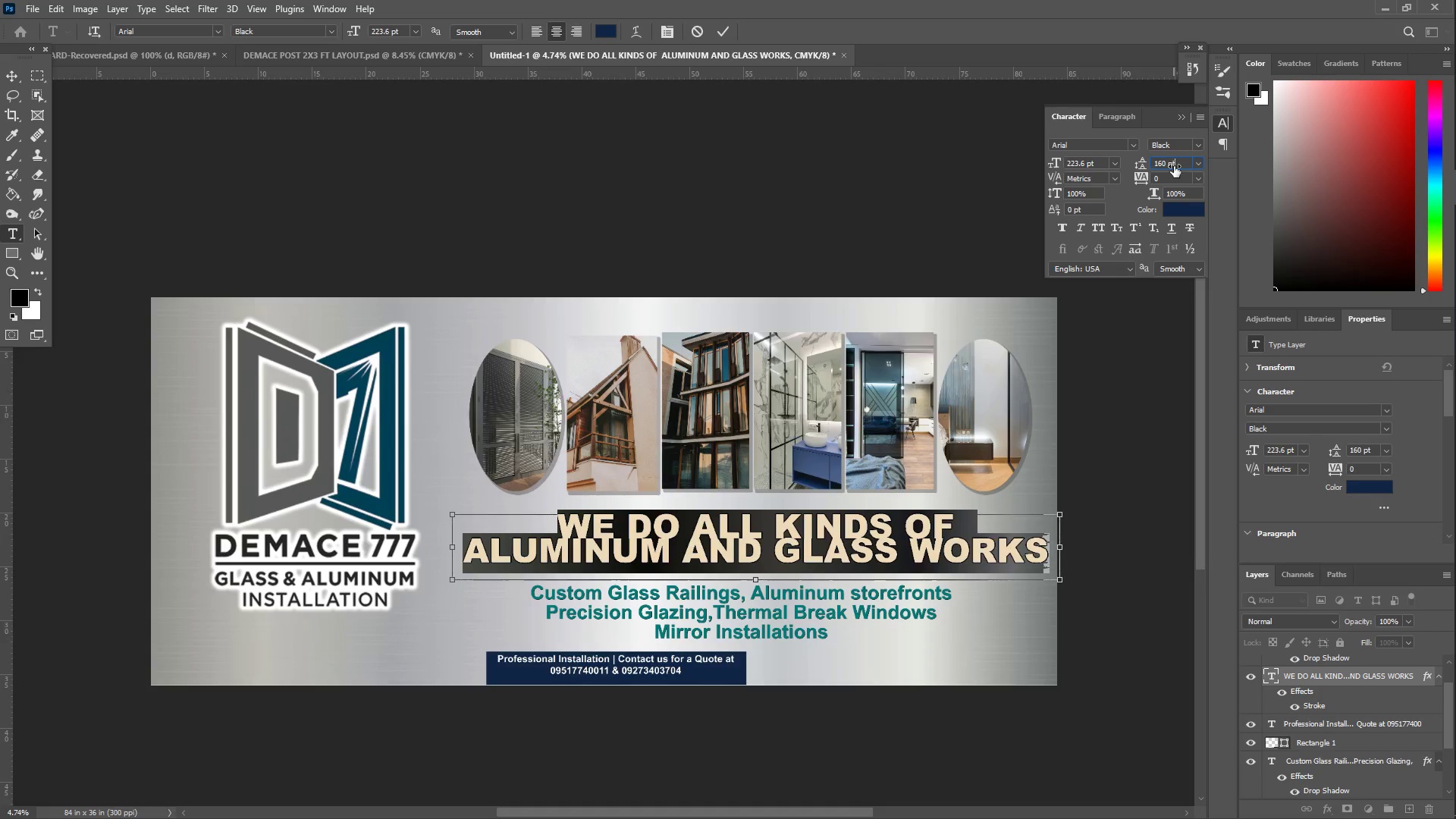 
key(Control+A)
 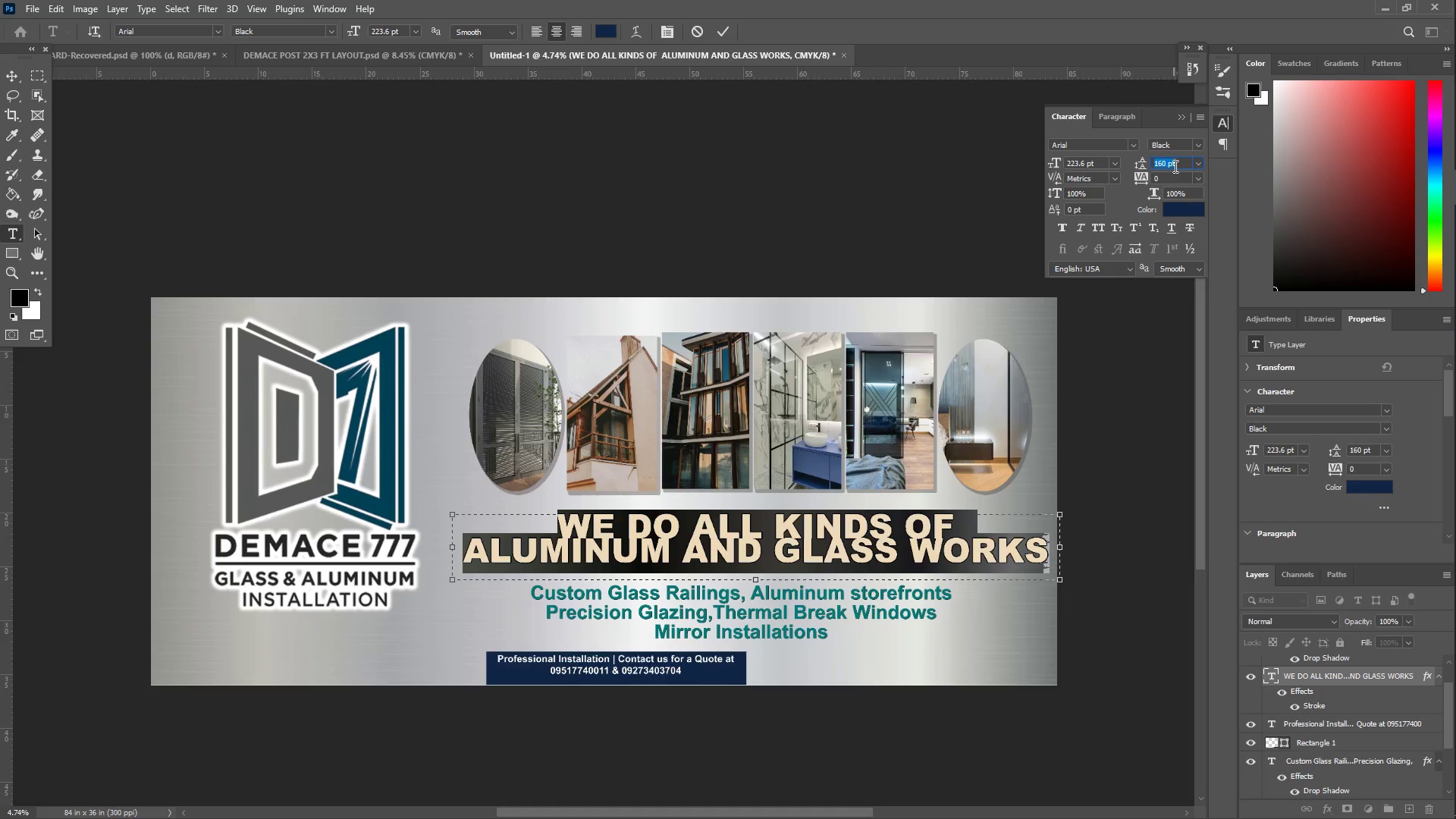 
key(Numpad1)
 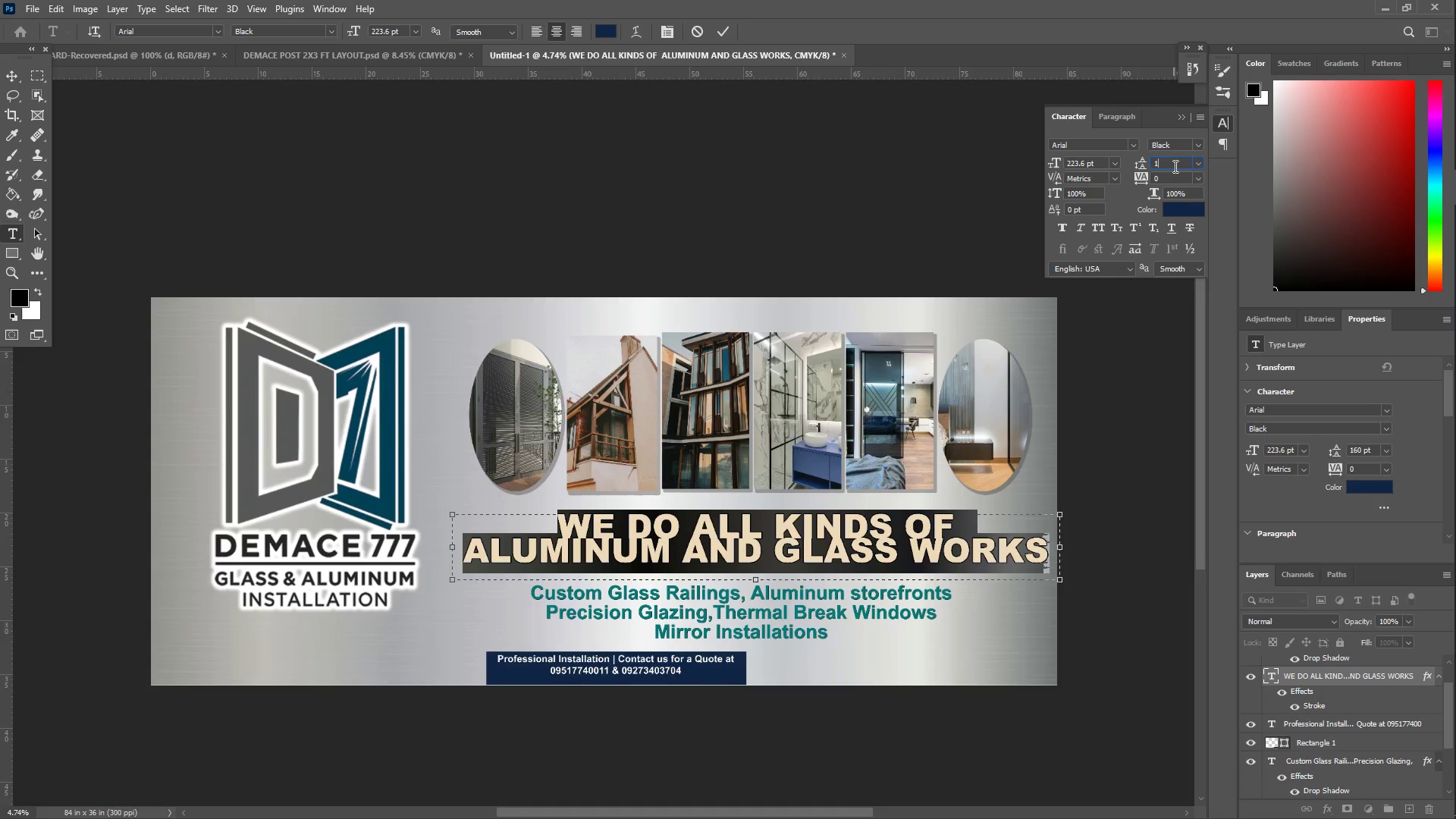 
key(Numpad8)
 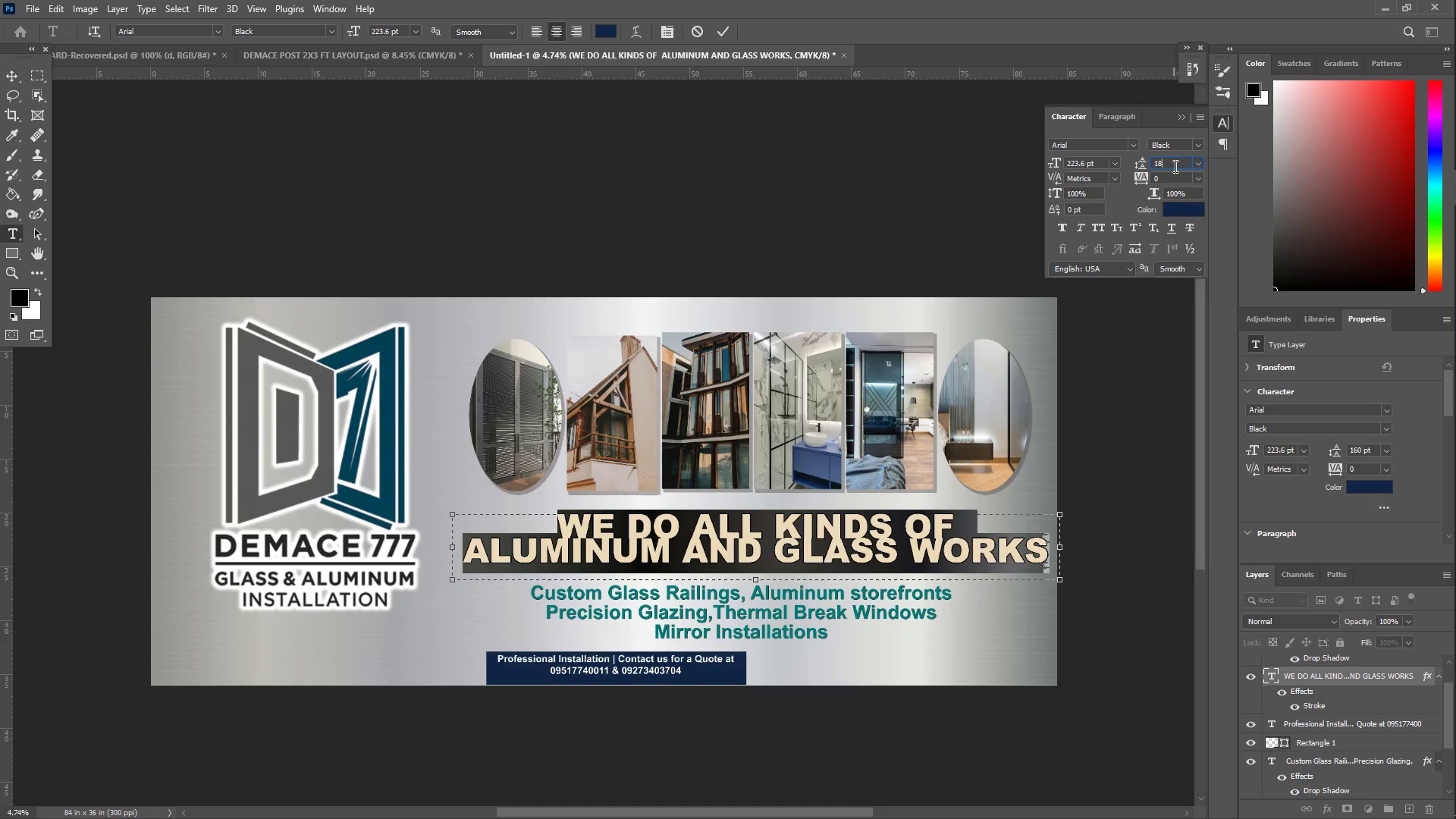 
key(Numpad0)
 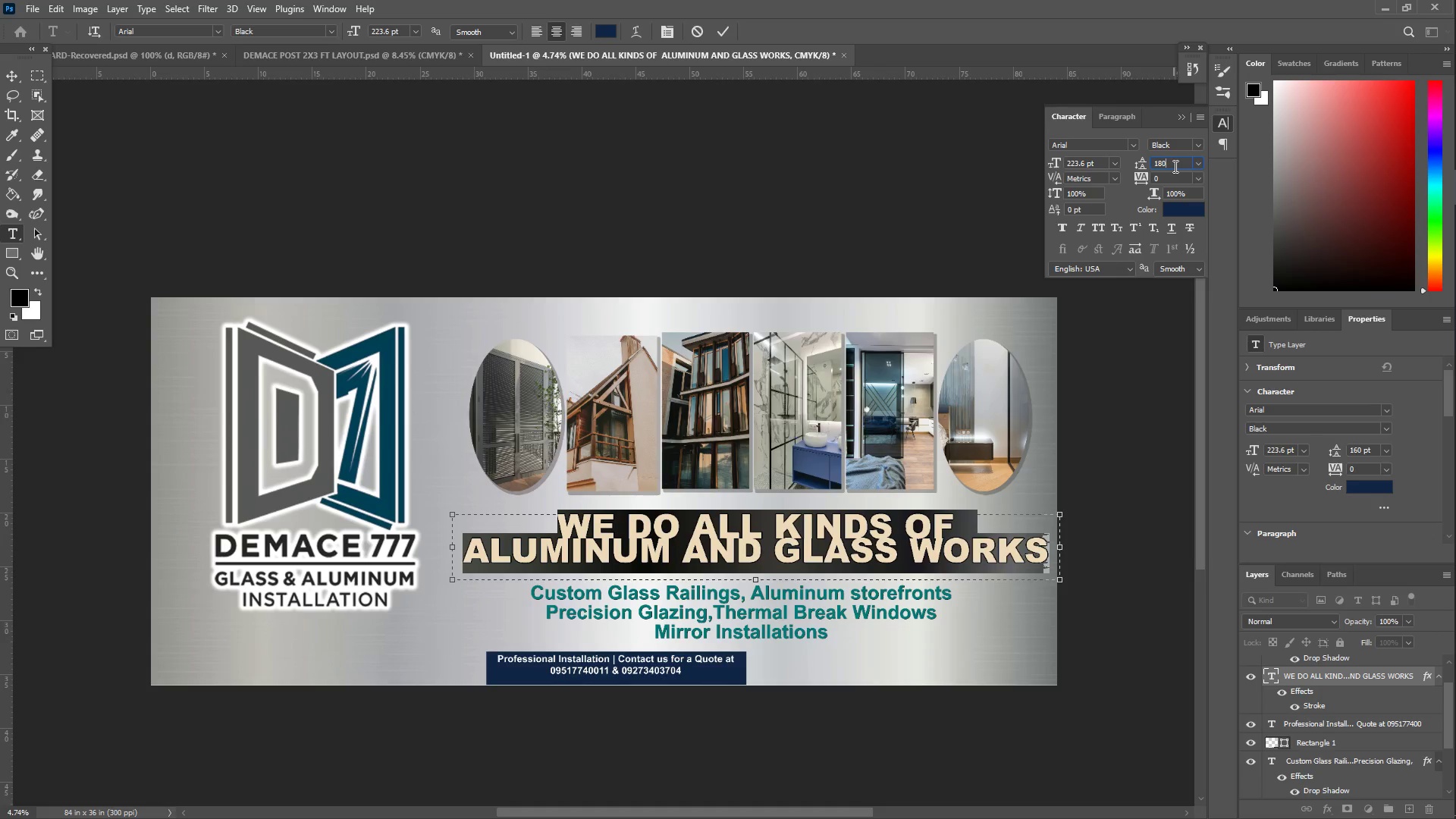 
key(NumpadEnter)
 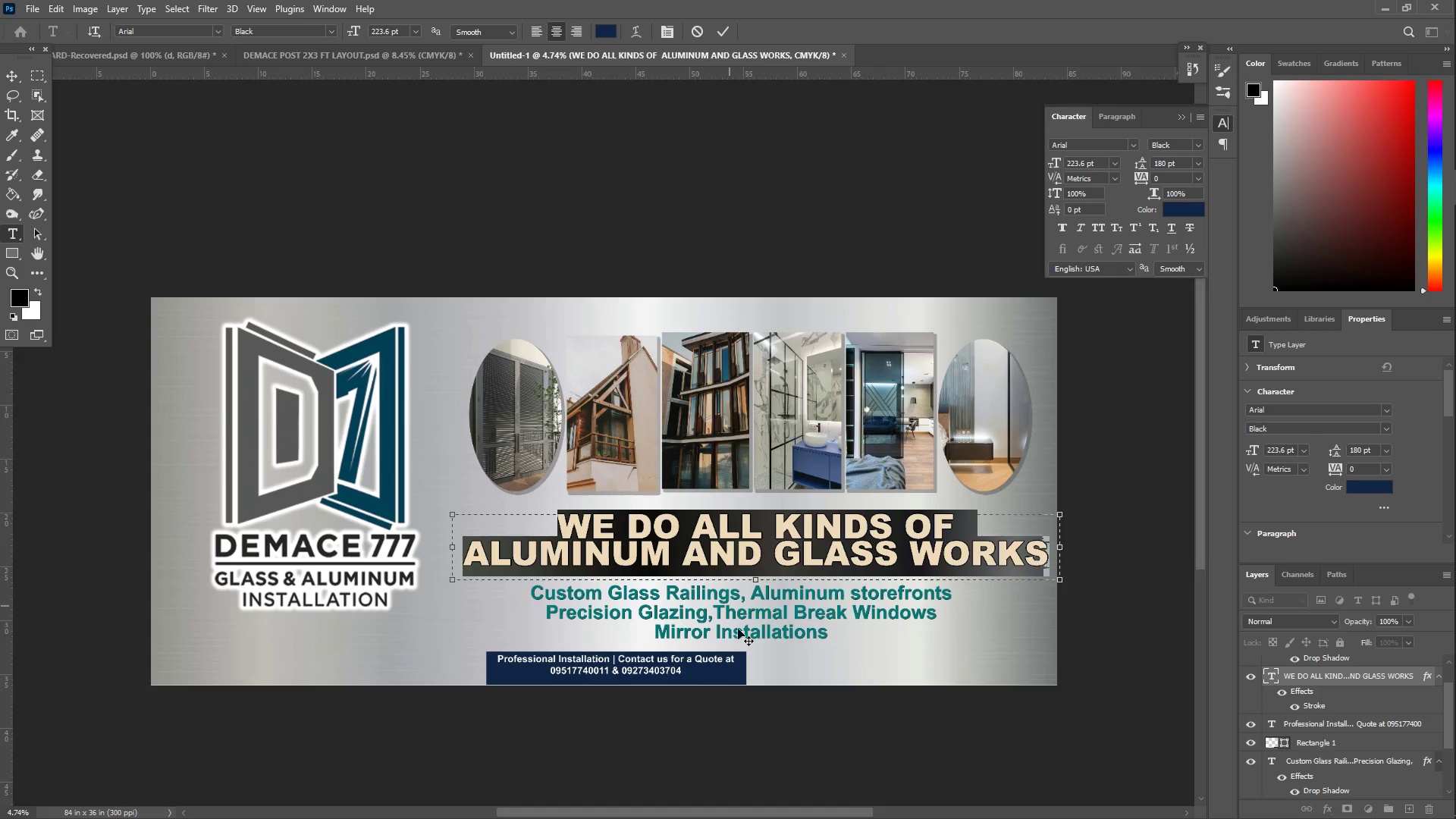 
left_click([796, 538])
 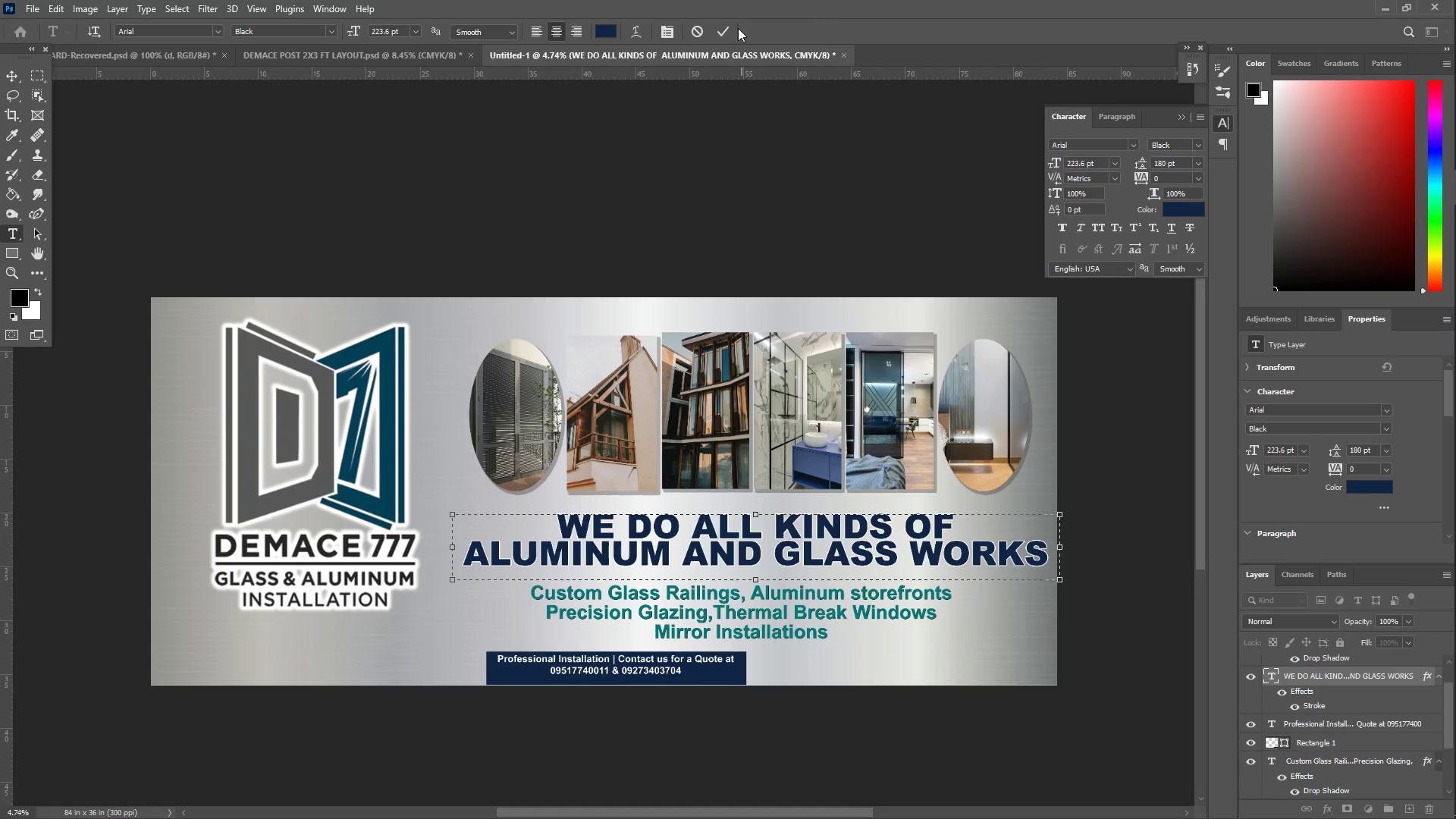 
left_click([720, 29])
 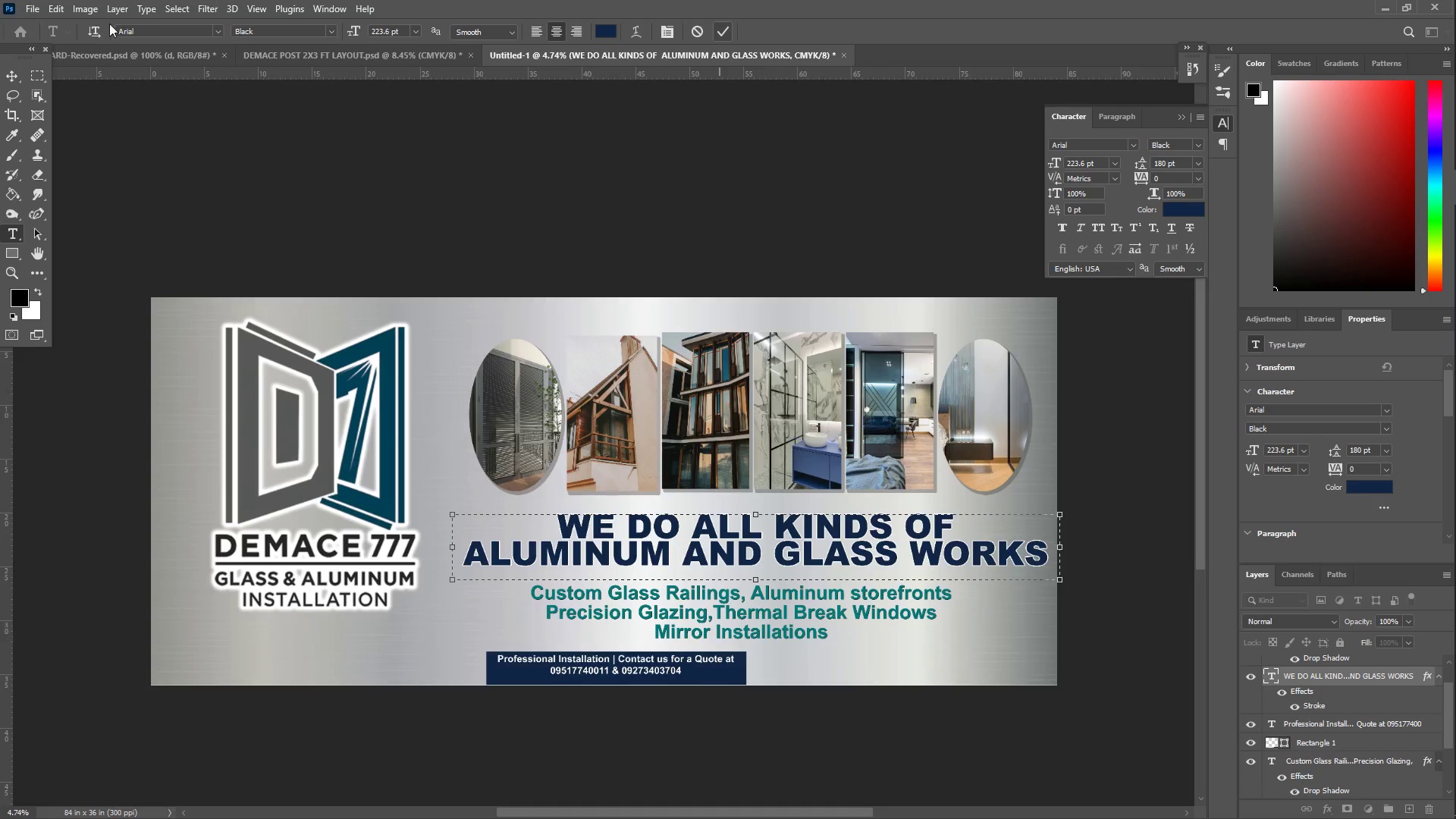 
left_click([115, 8])
 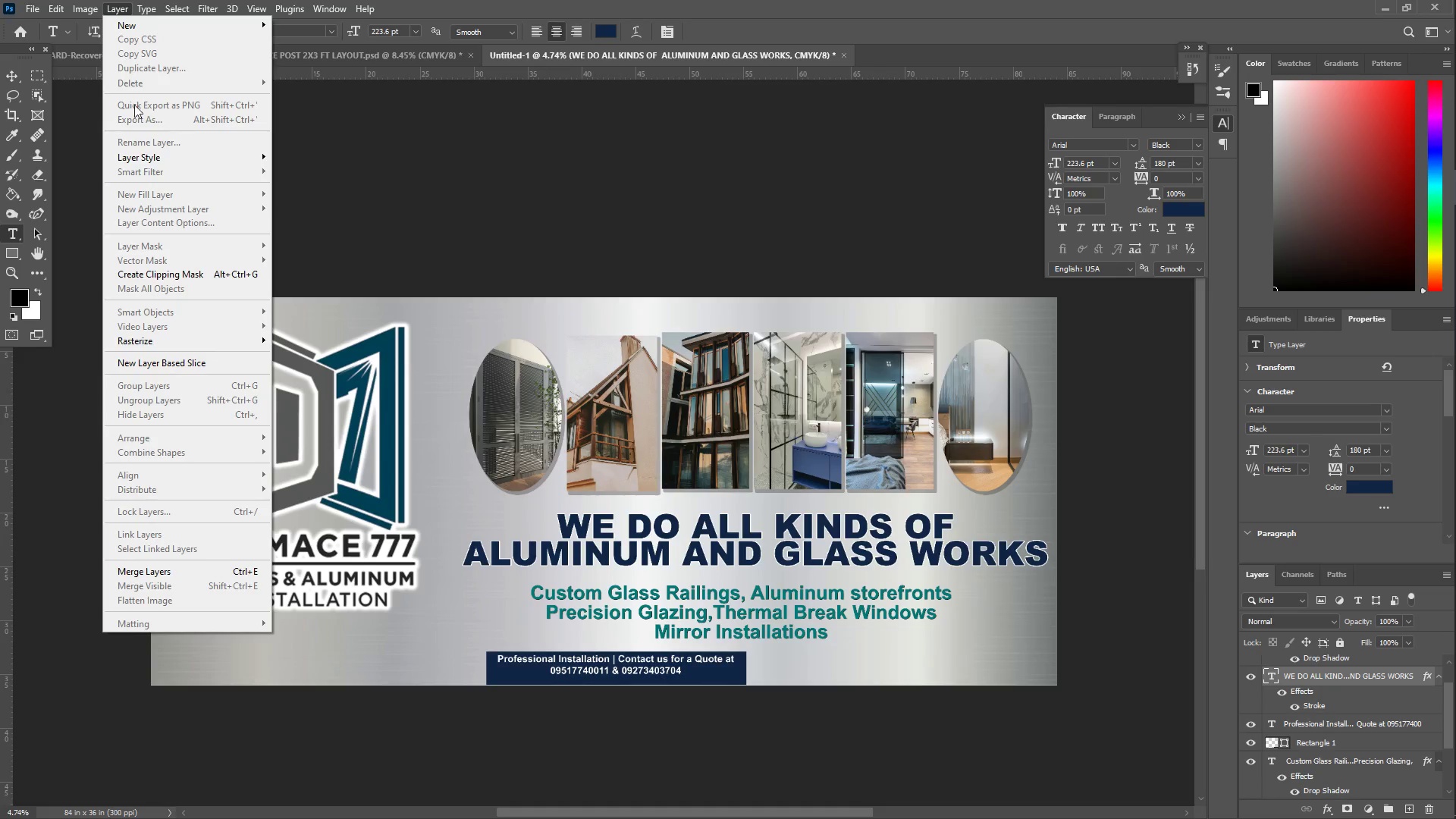 
double_click([165, 152])
 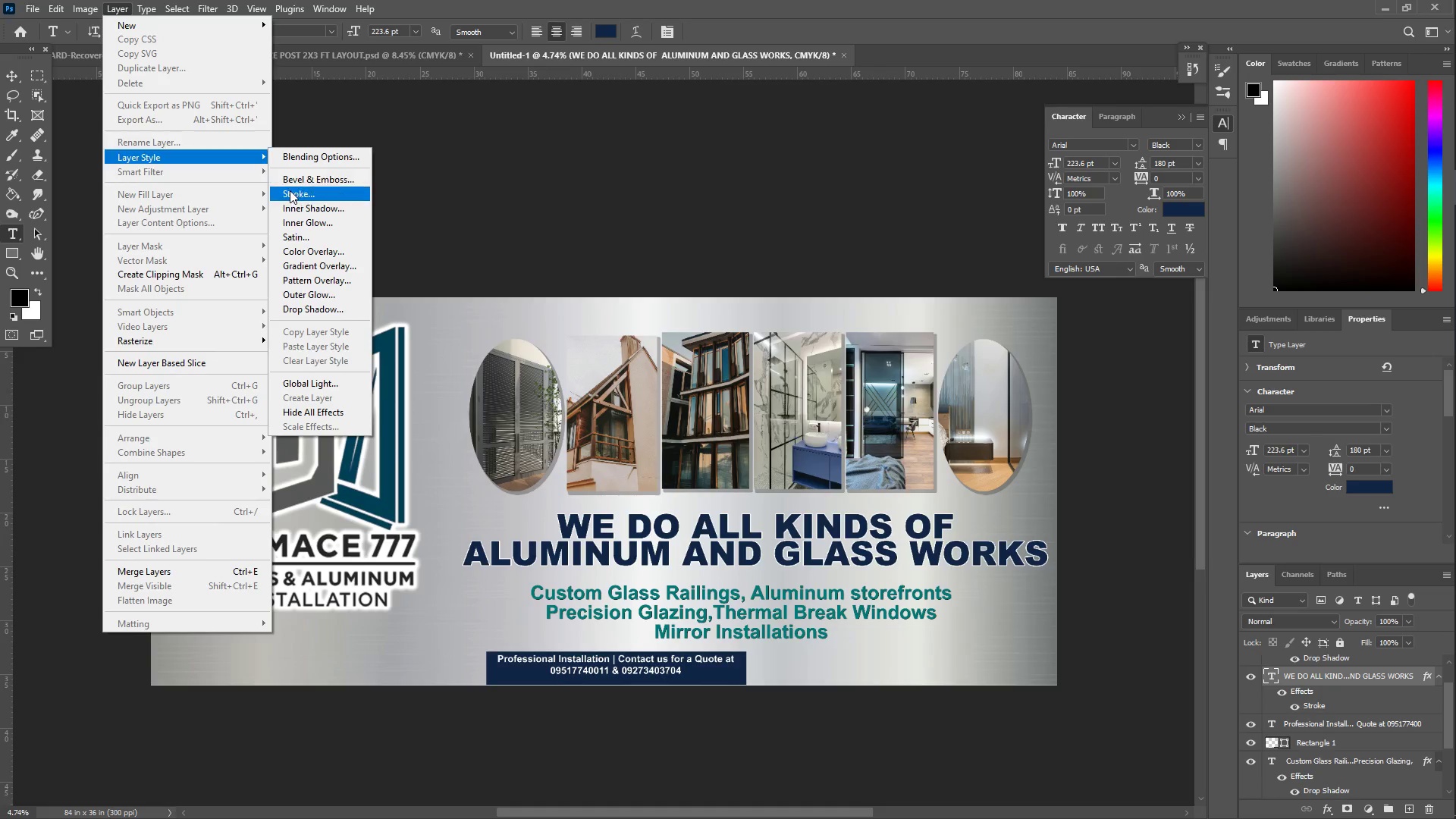 
left_click([290, 190])
 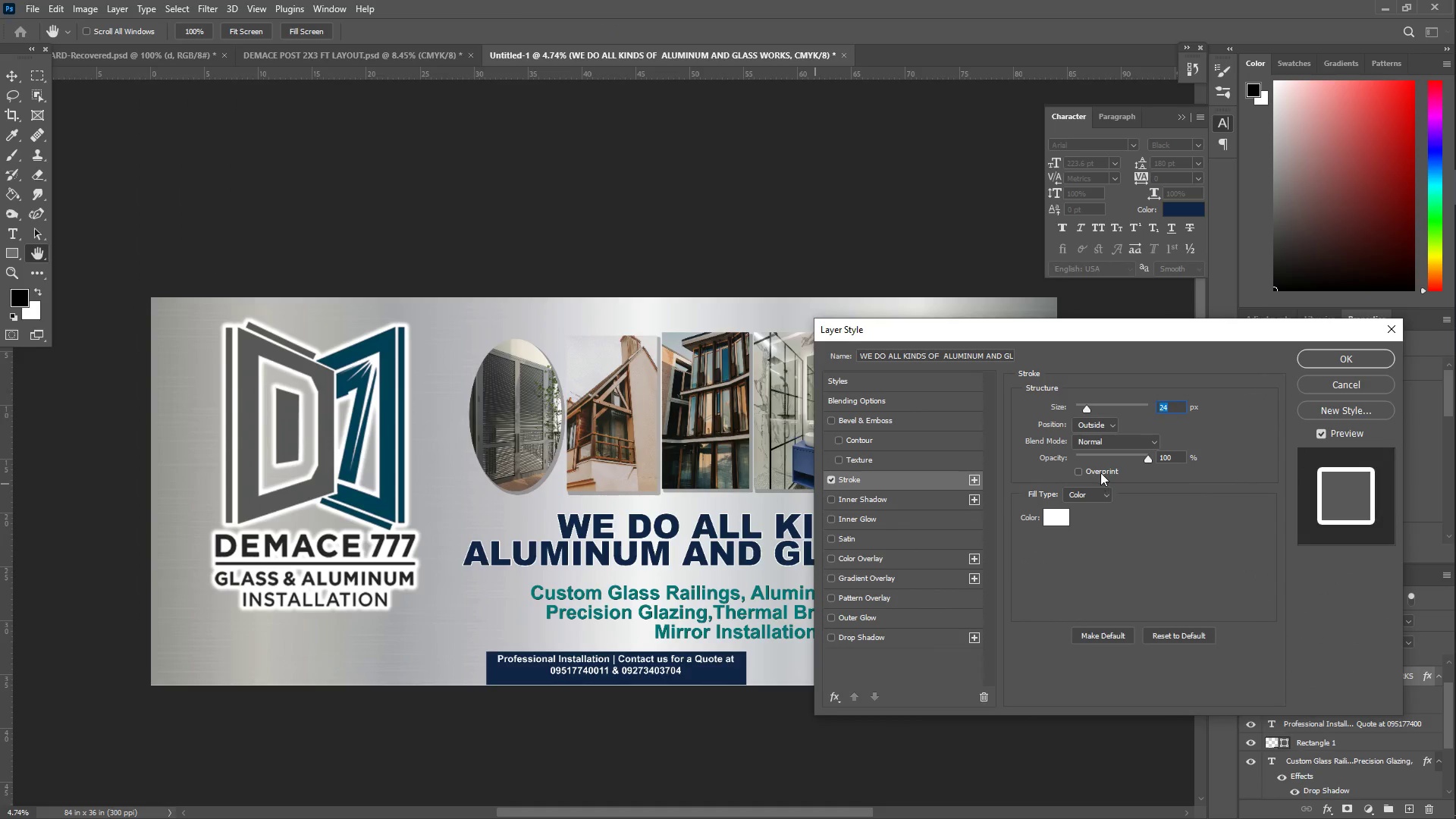 
left_click_drag(start_coordinate=[1090, 404], to_coordinate=[1101, 408])
 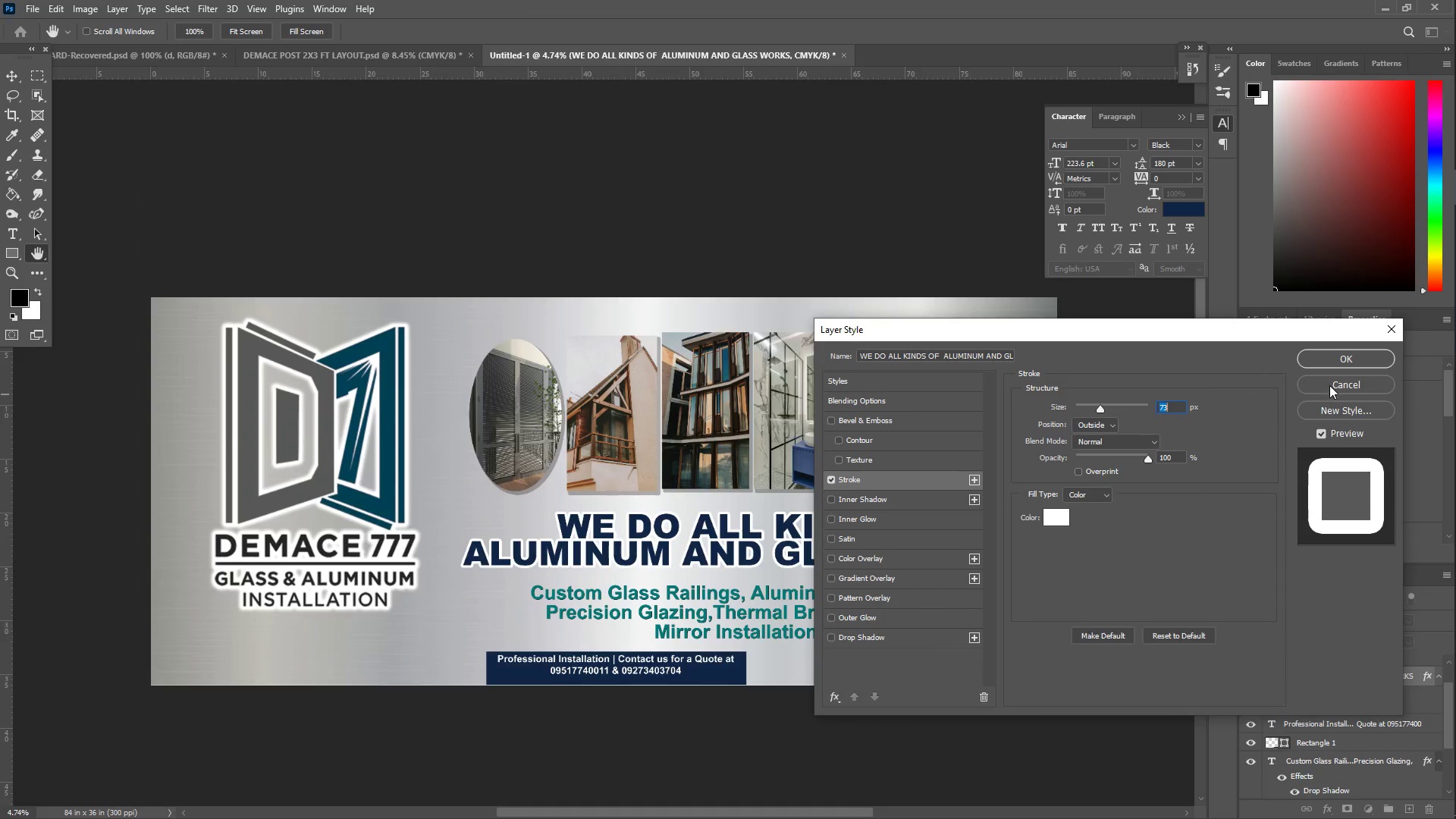 
left_click([1336, 360])
 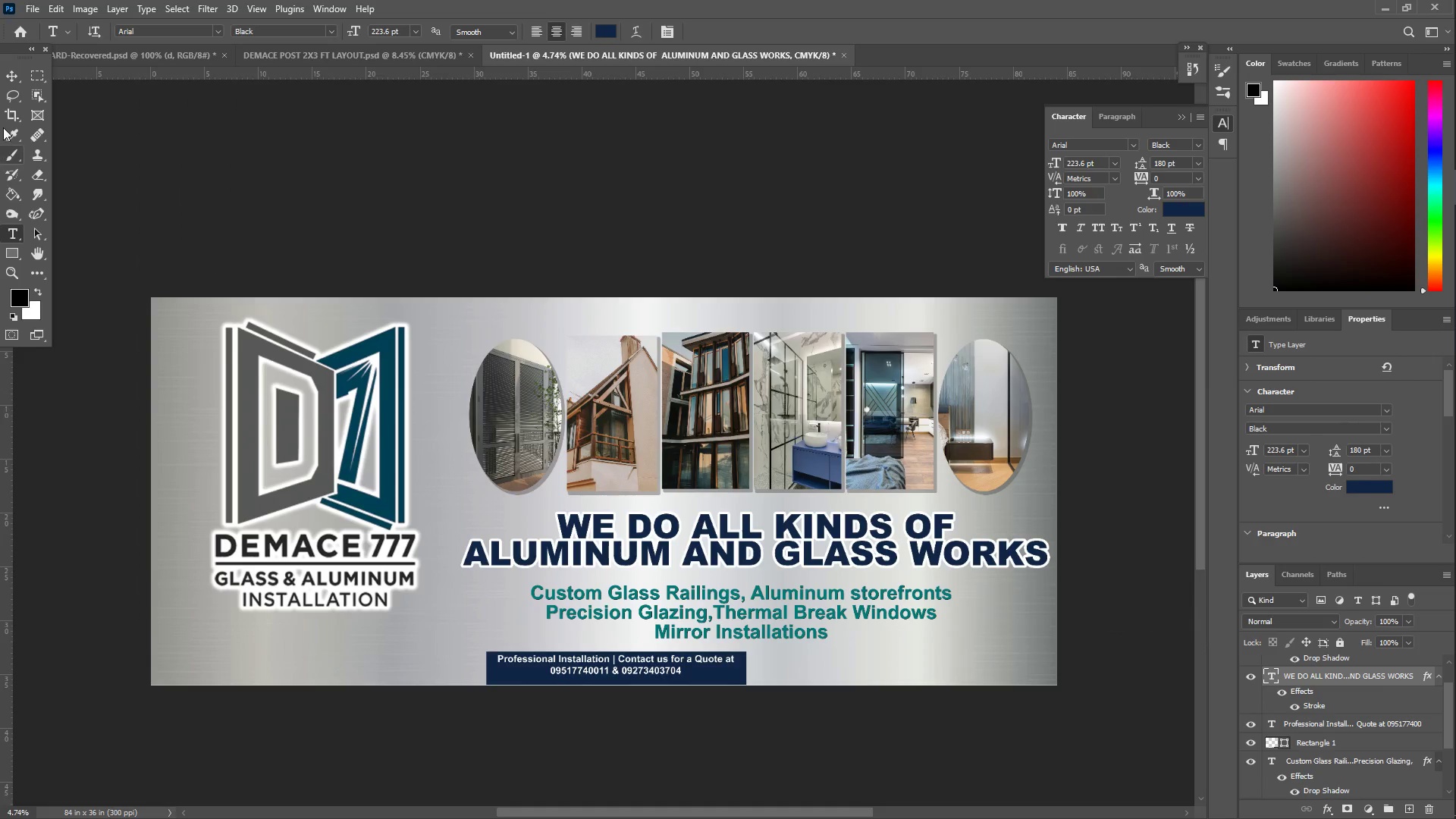 
left_click([4, 77])
 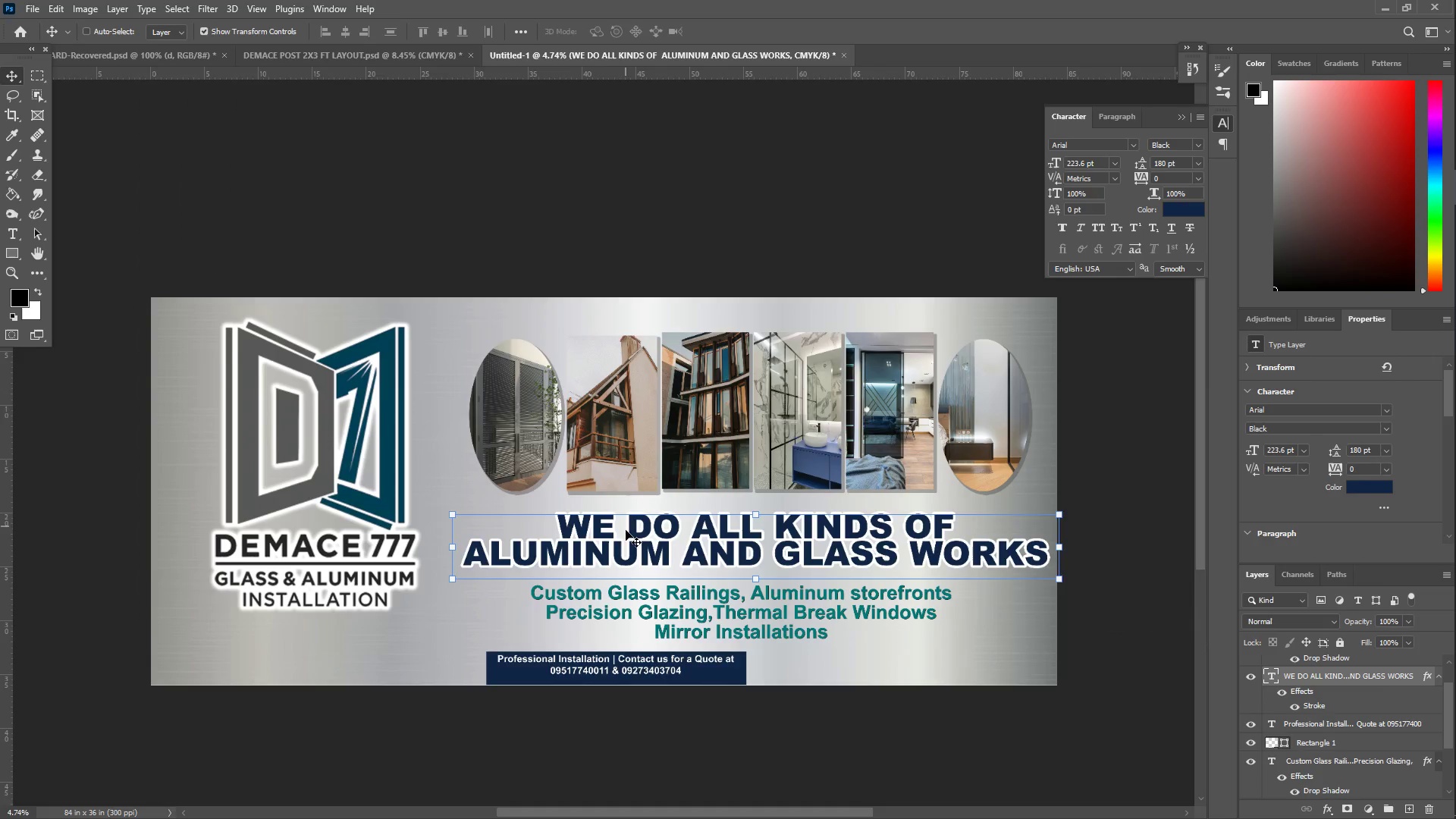 
left_click_drag(start_coordinate=[635, 537], to_coordinate=[629, 522])
 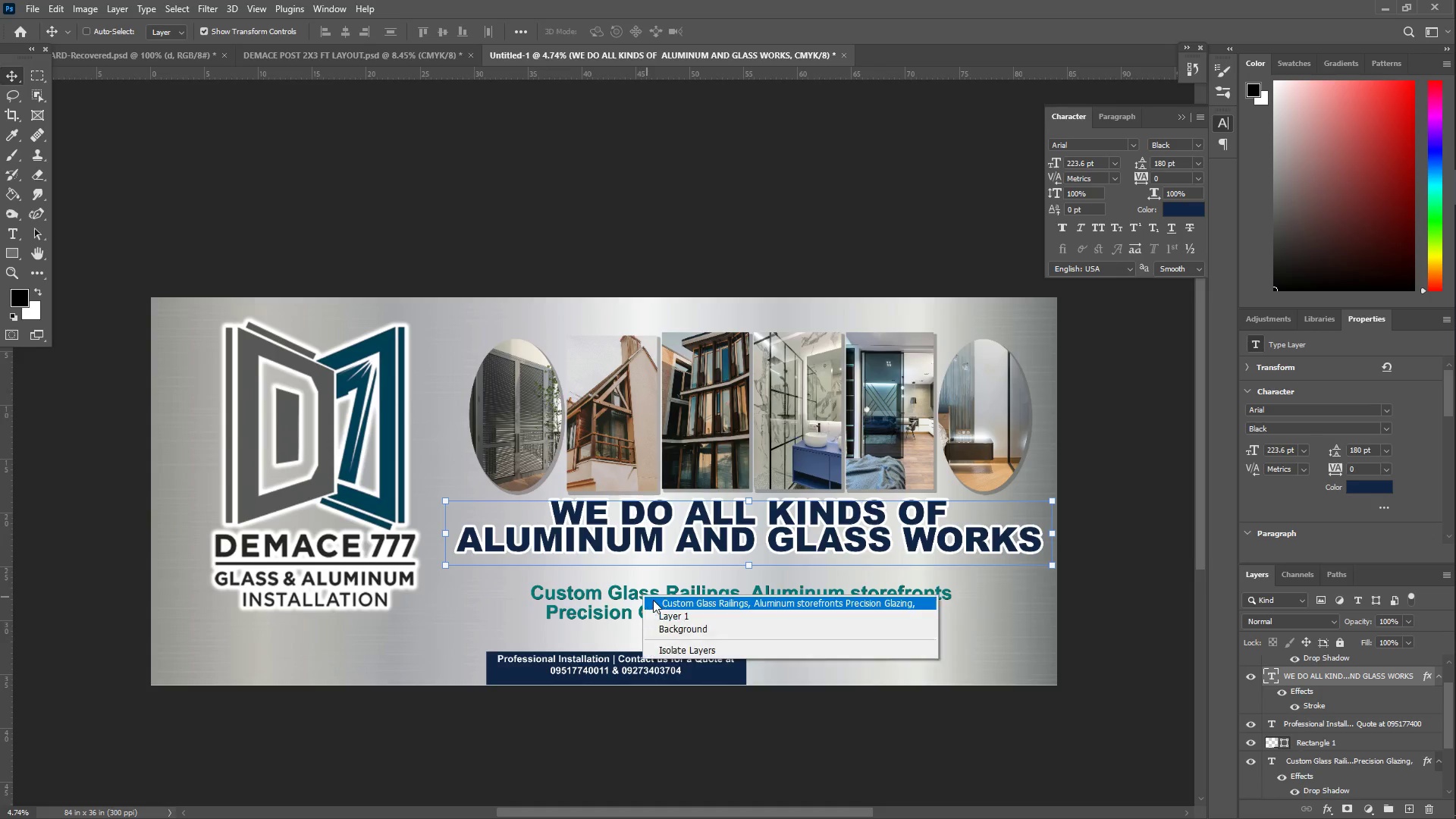 
left_click_drag(start_coordinate=[670, 601], to_coordinate=[664, 601])
 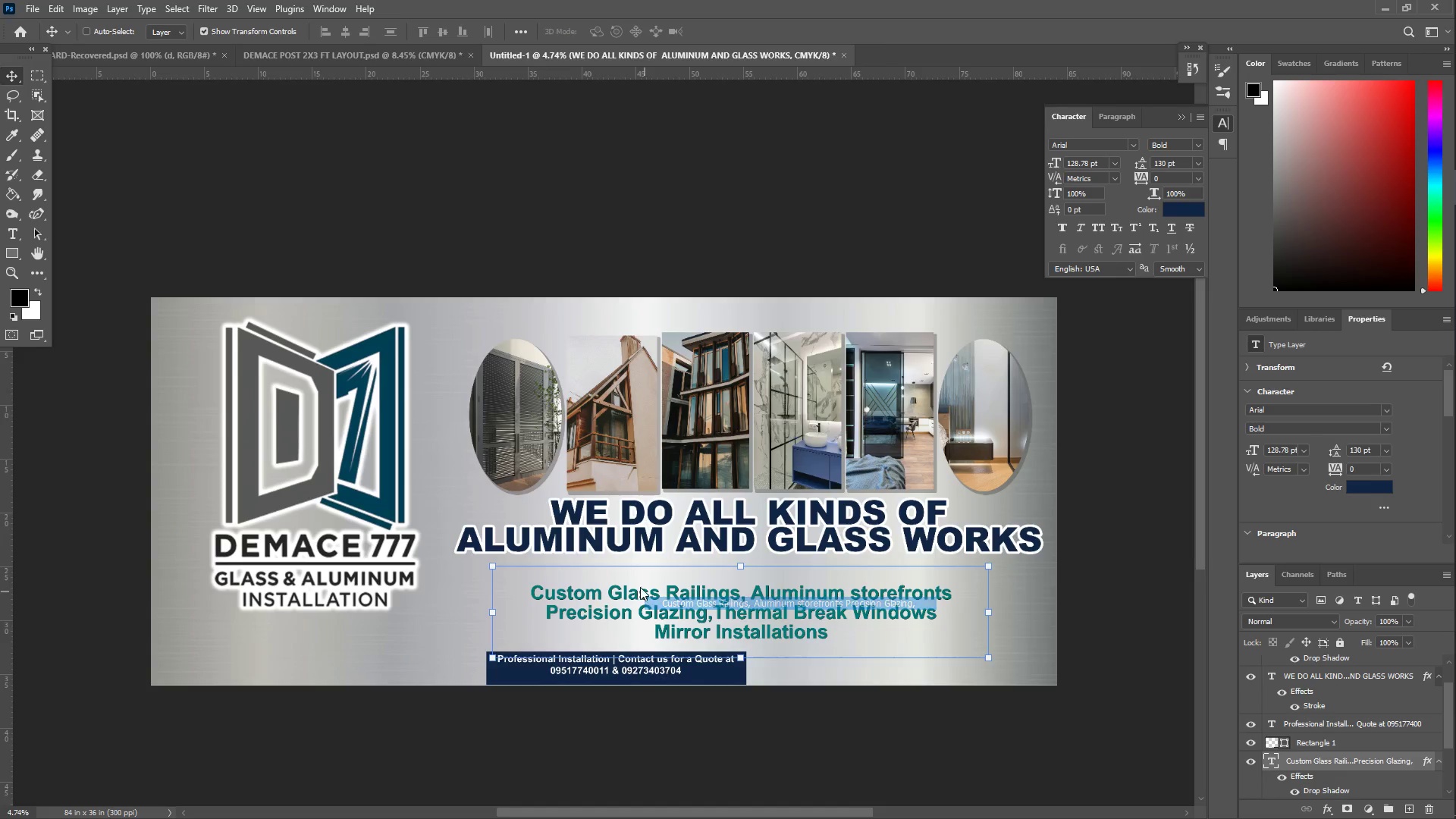 
left_click_drag(start_coordinate=[641, 587], to_coordinate=[634, 557])
 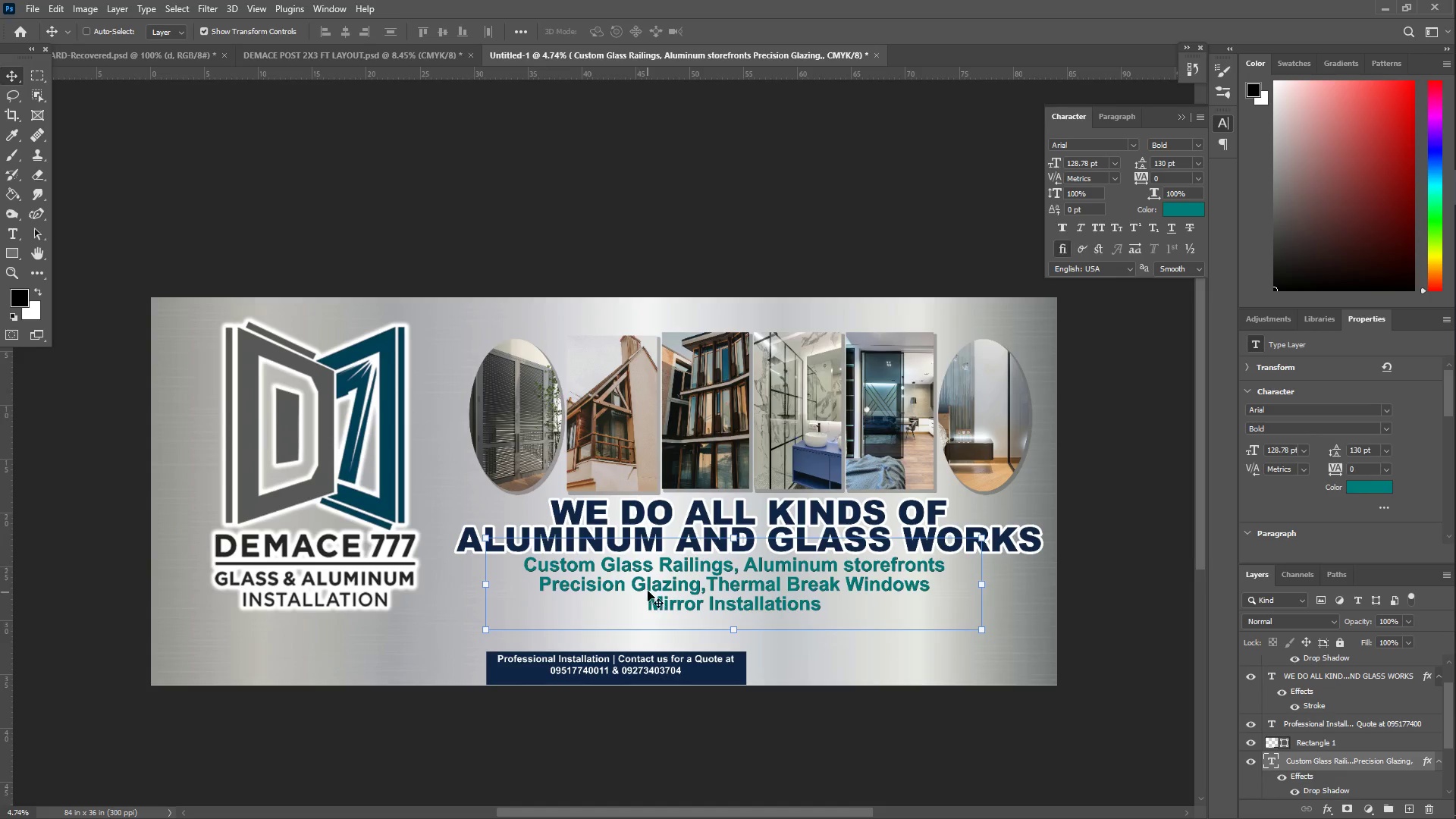 
left_click_drag(start_coordinate=[645, 563], to_coordinate=[643, 573])
 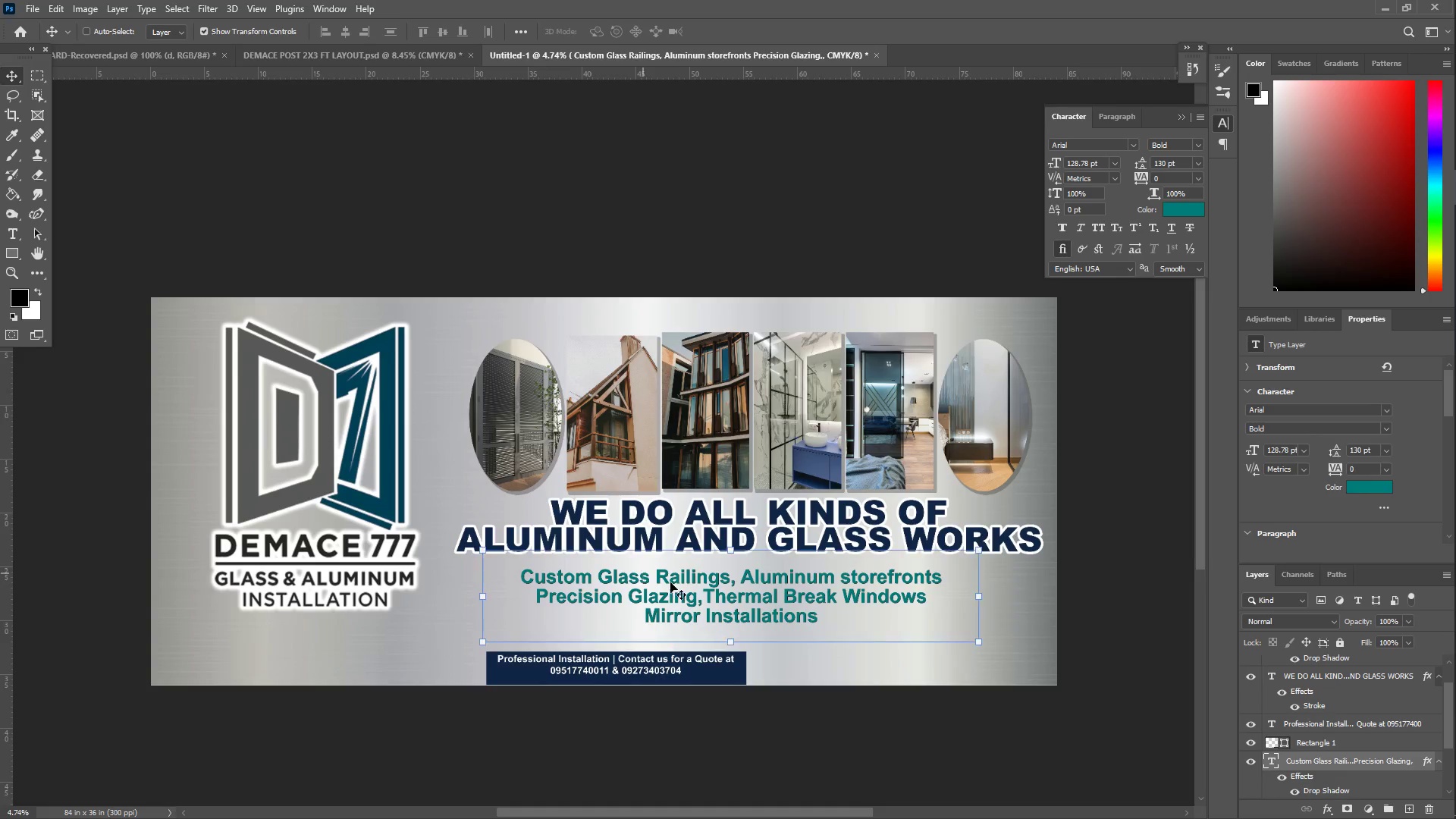 
key(T)
 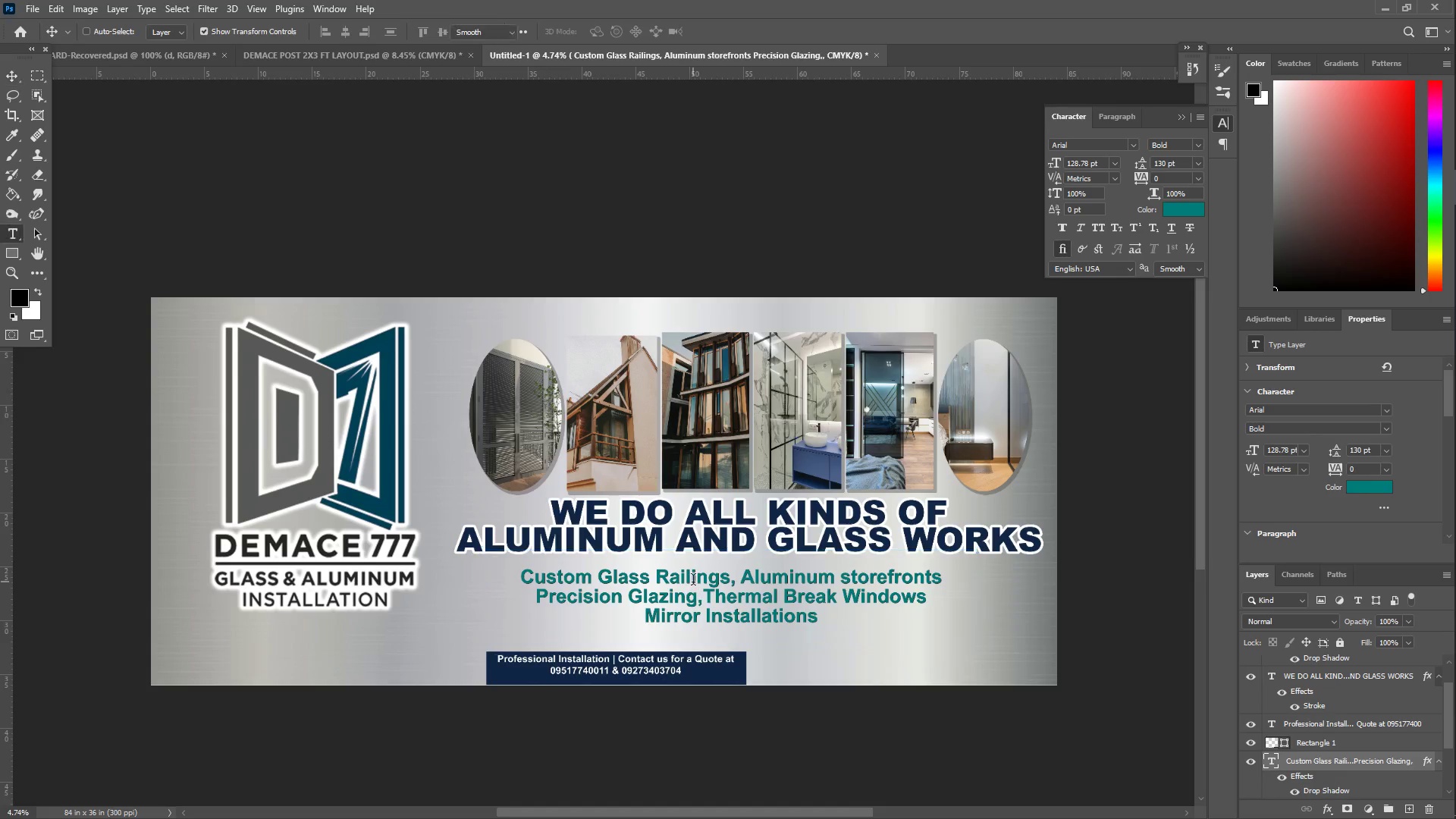 
left_click([693, 582])
 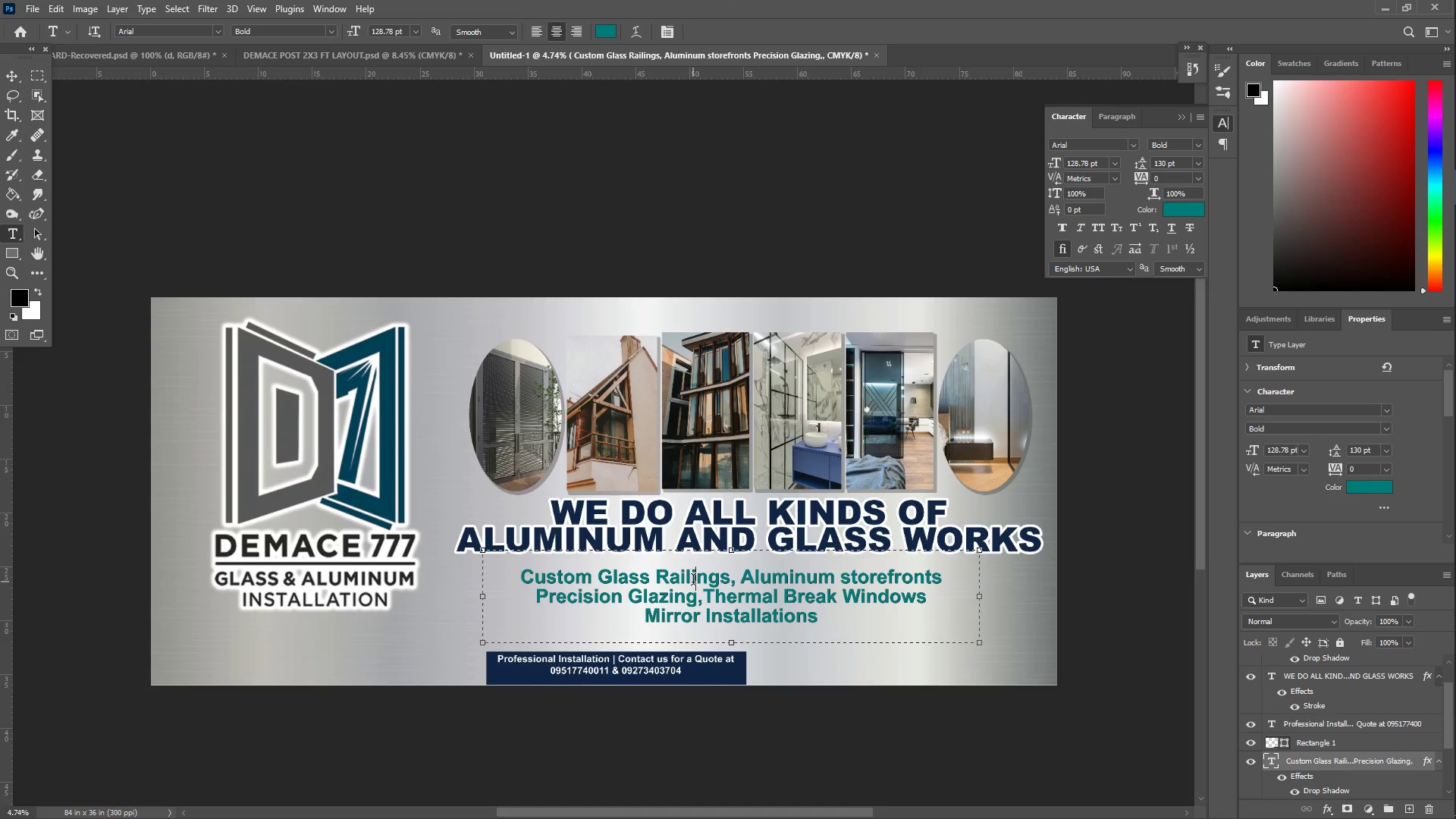 
key(Control+ControlLeft)
 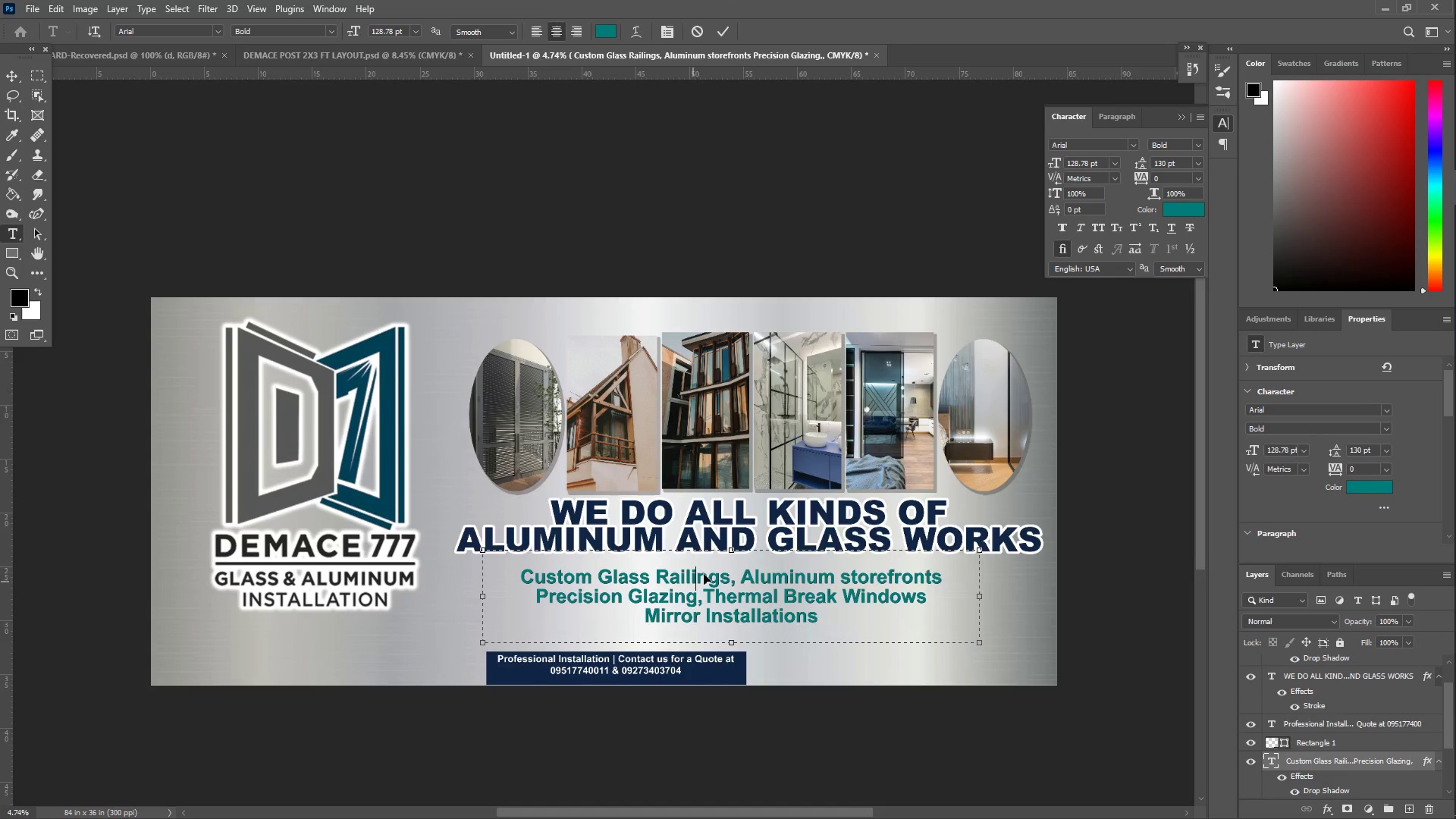 
key(Control+A)
 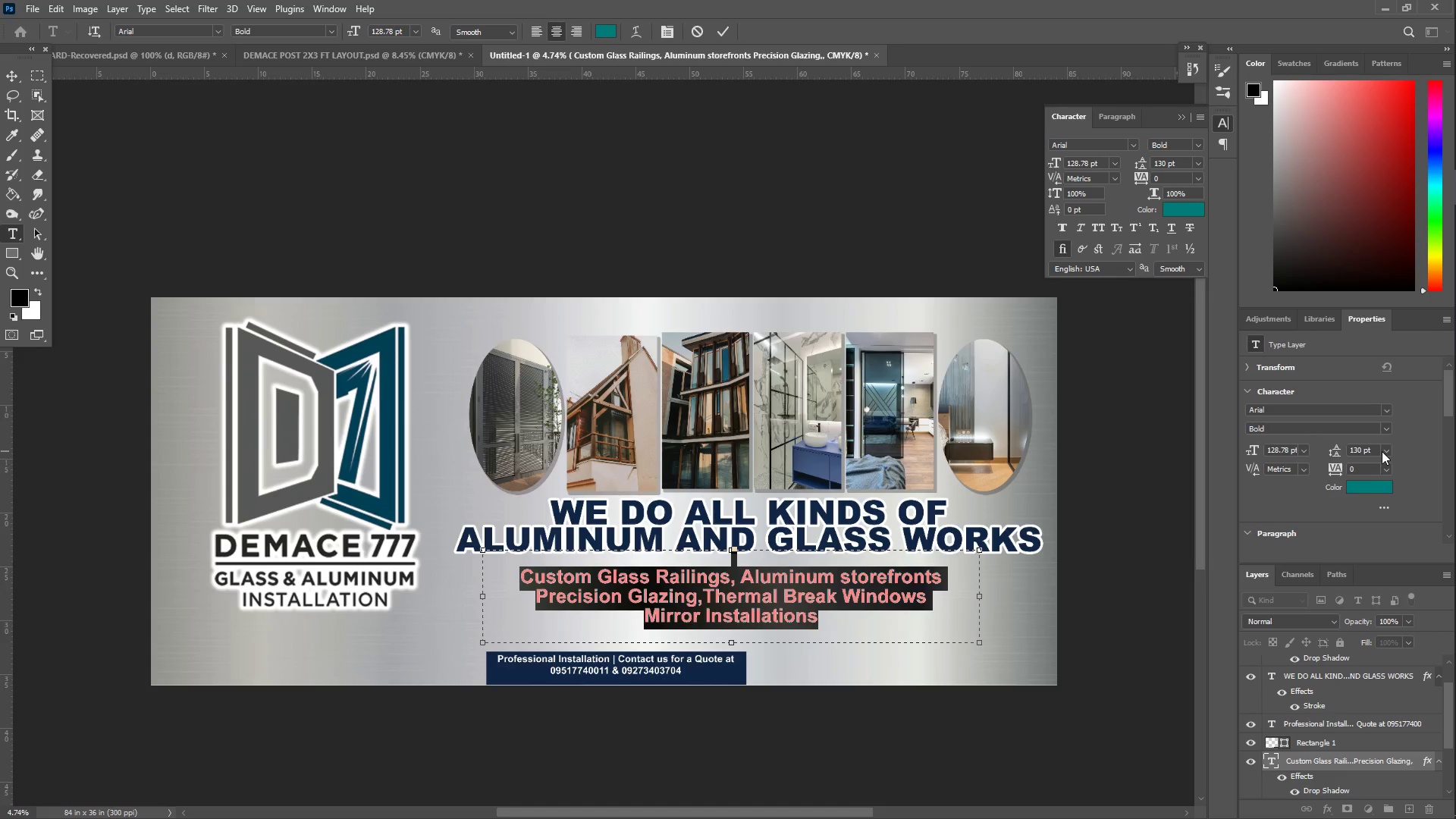 
left_click([1374, 452])
 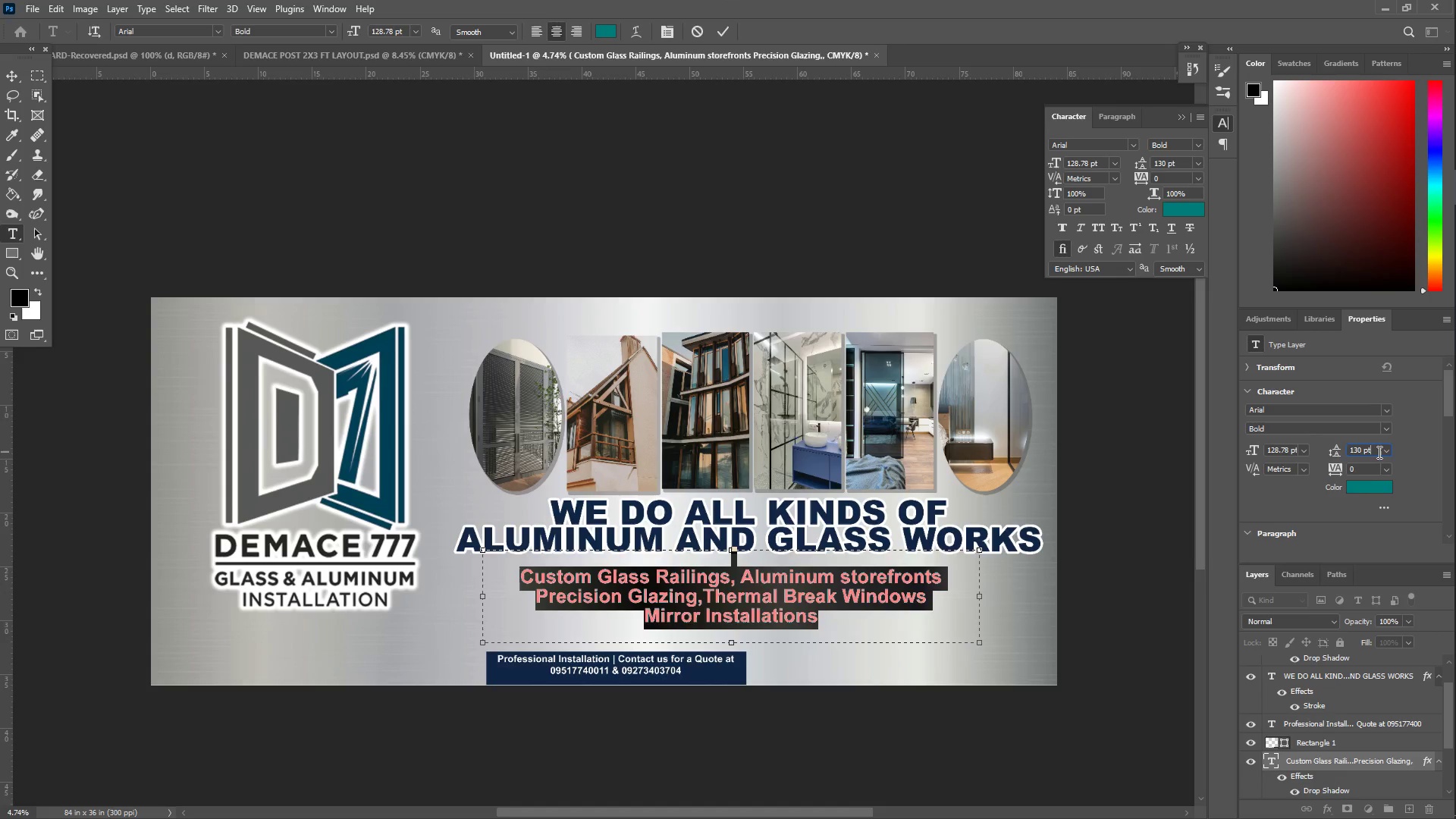 
key(Control+ControlLeft)
 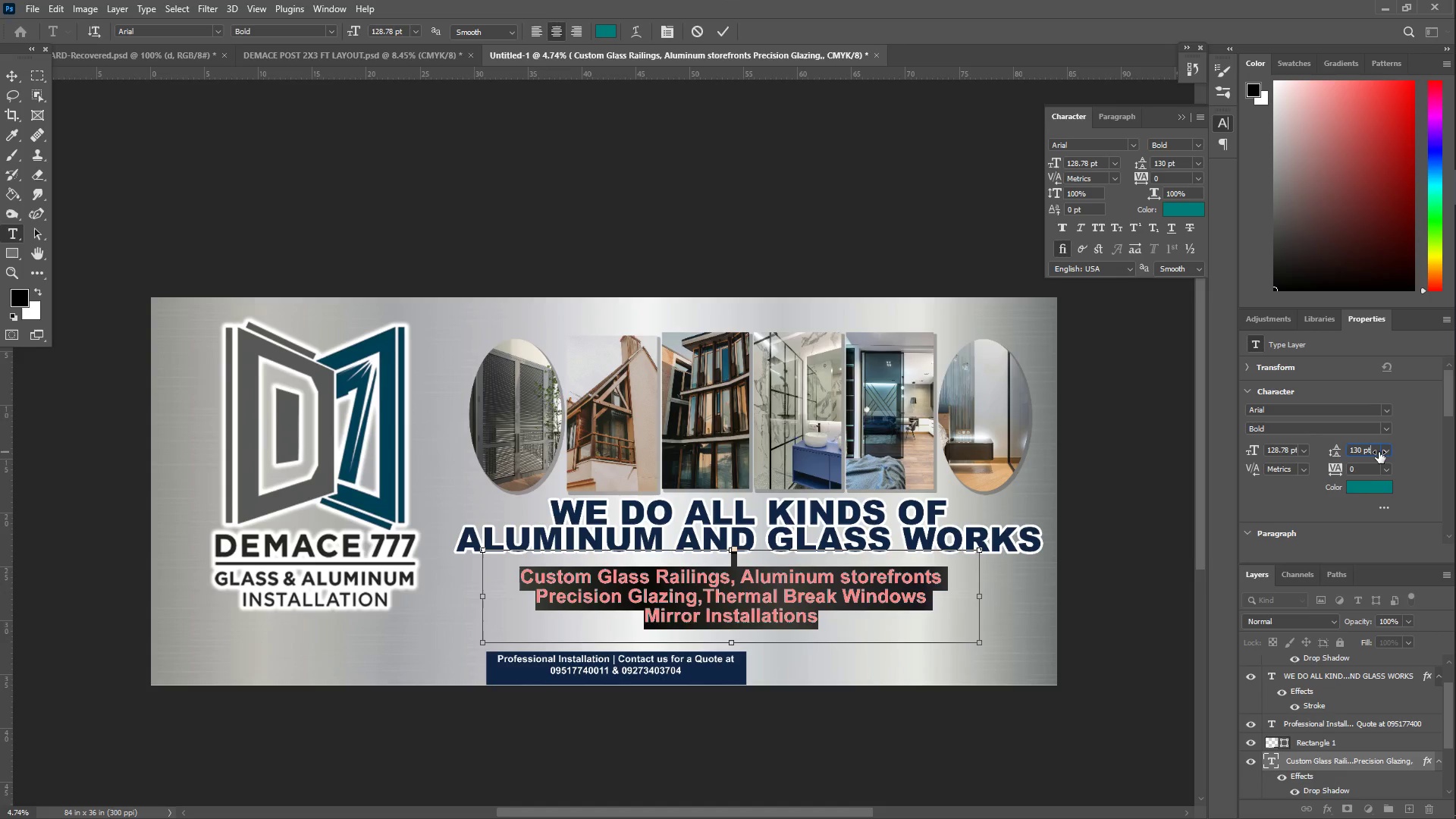 
key(Control+A)
 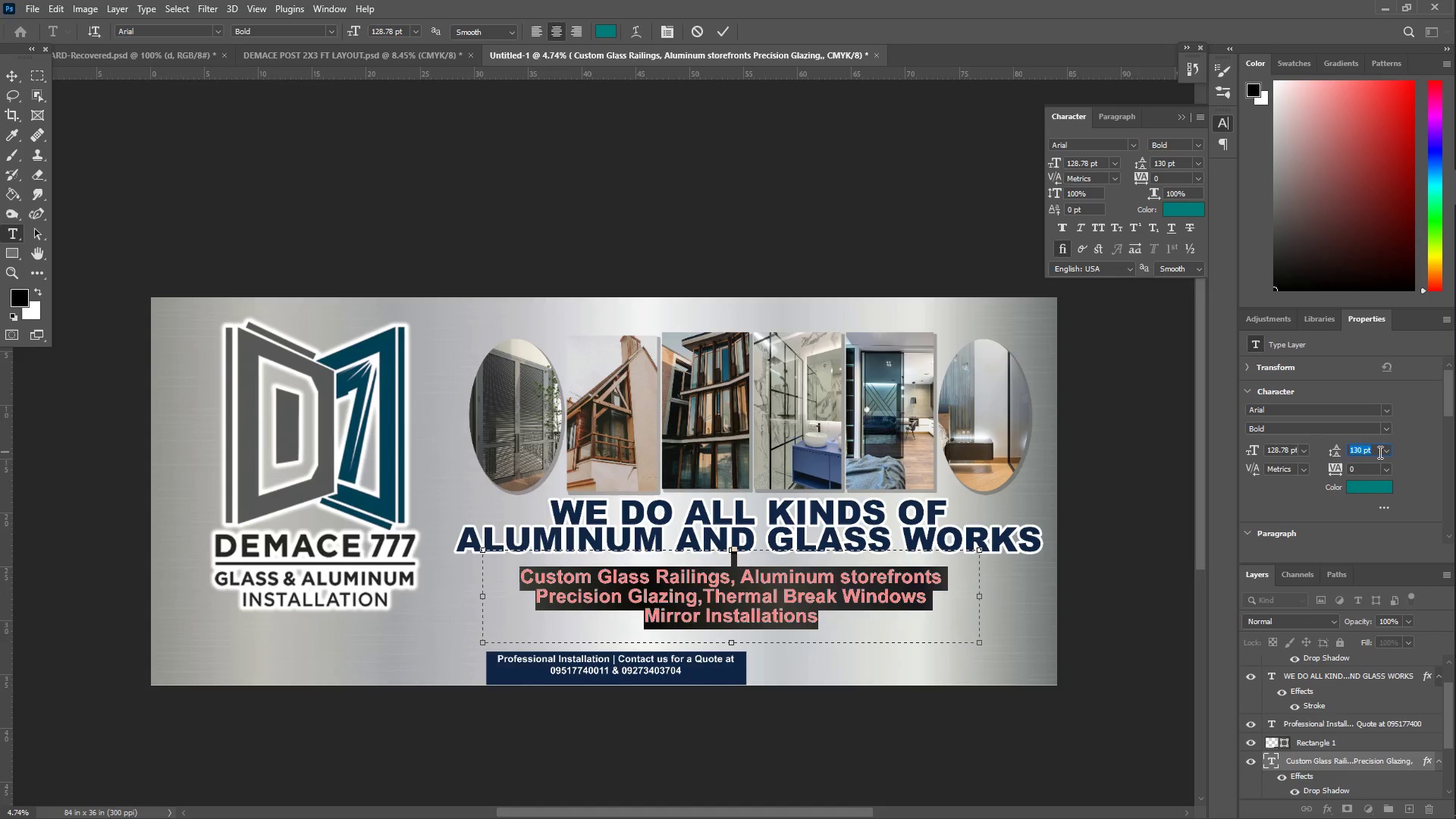 
key(Numpad1)
 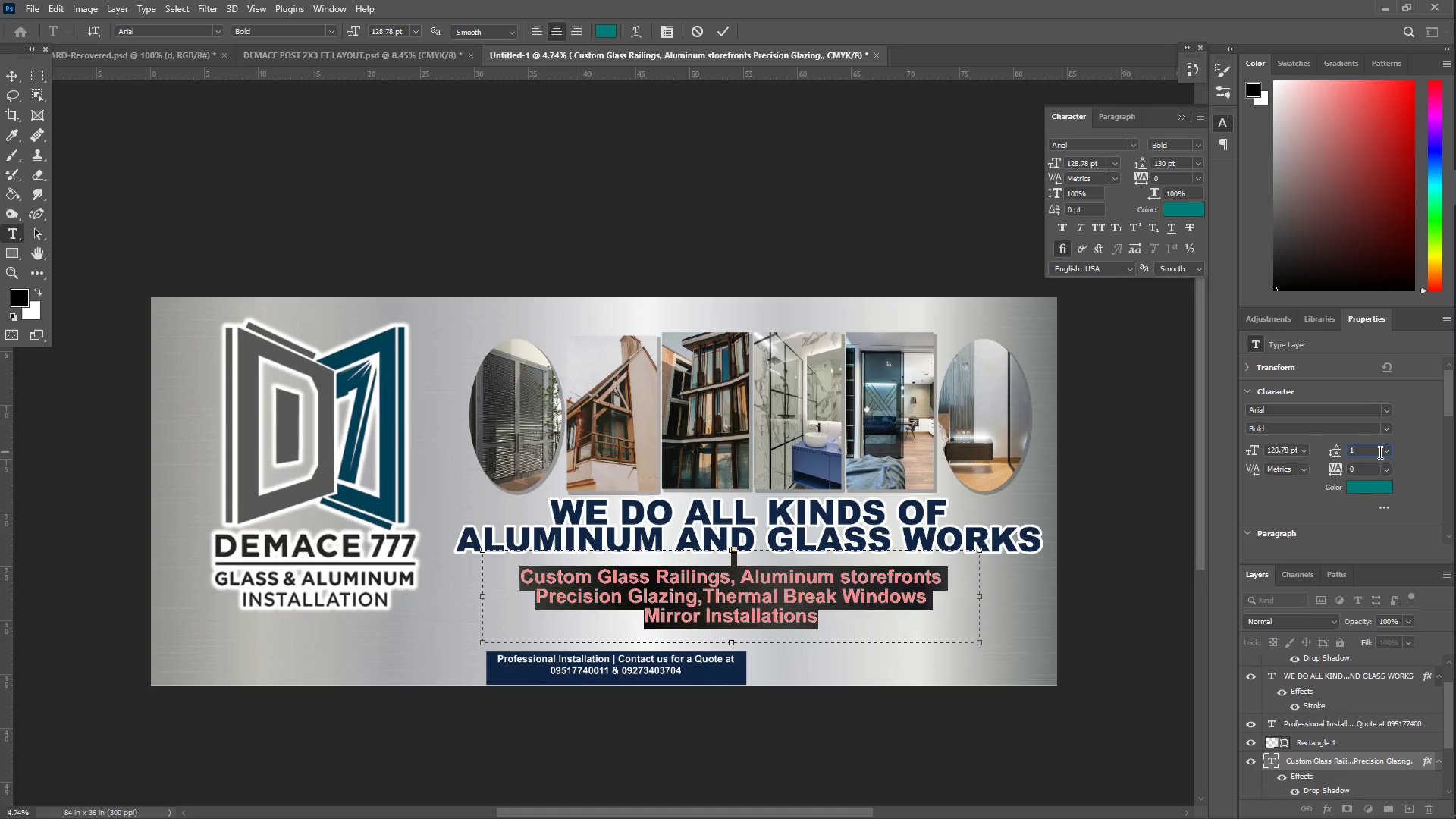 
key(Numpad4)
 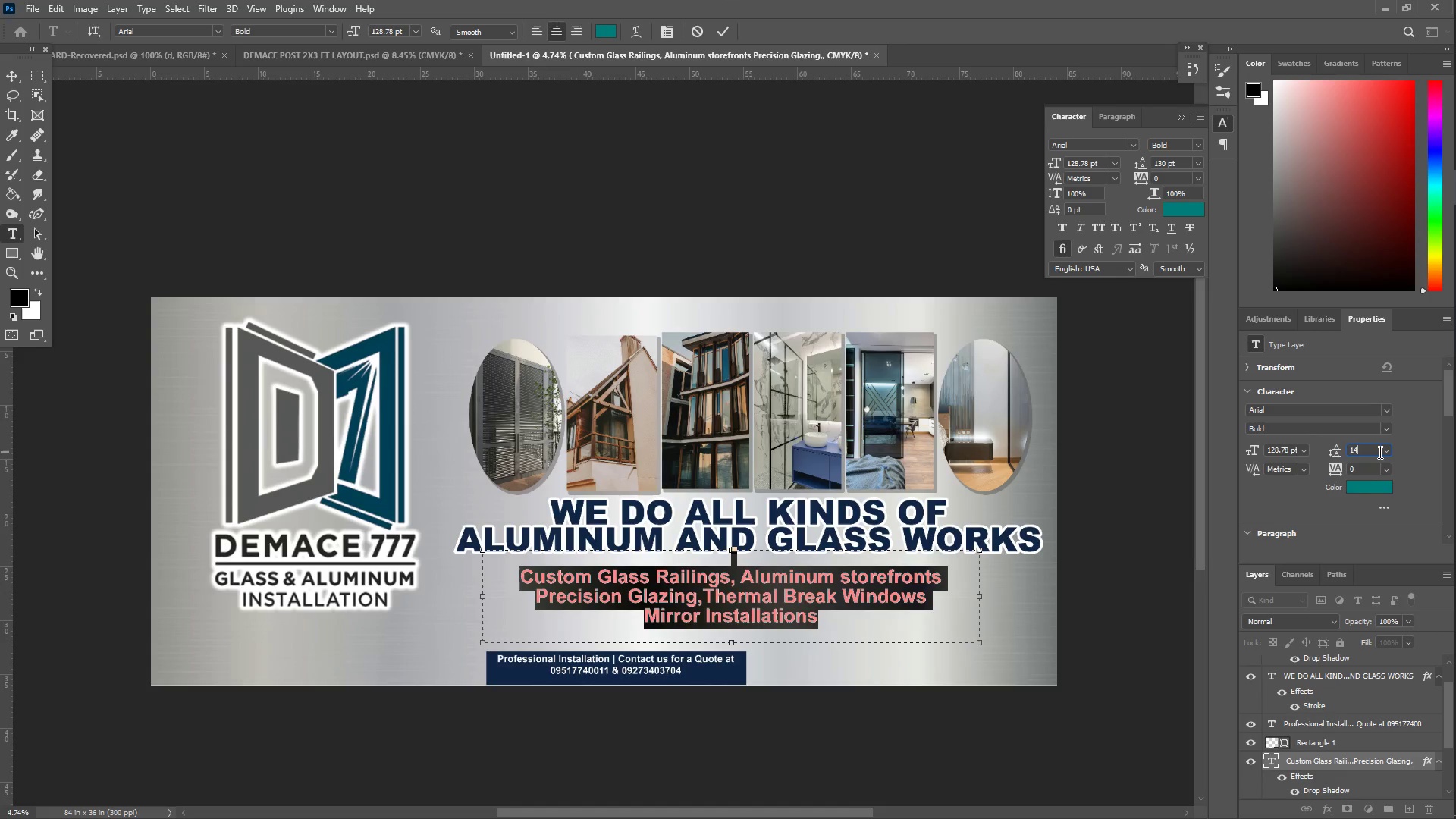 
key(Numpad0)
 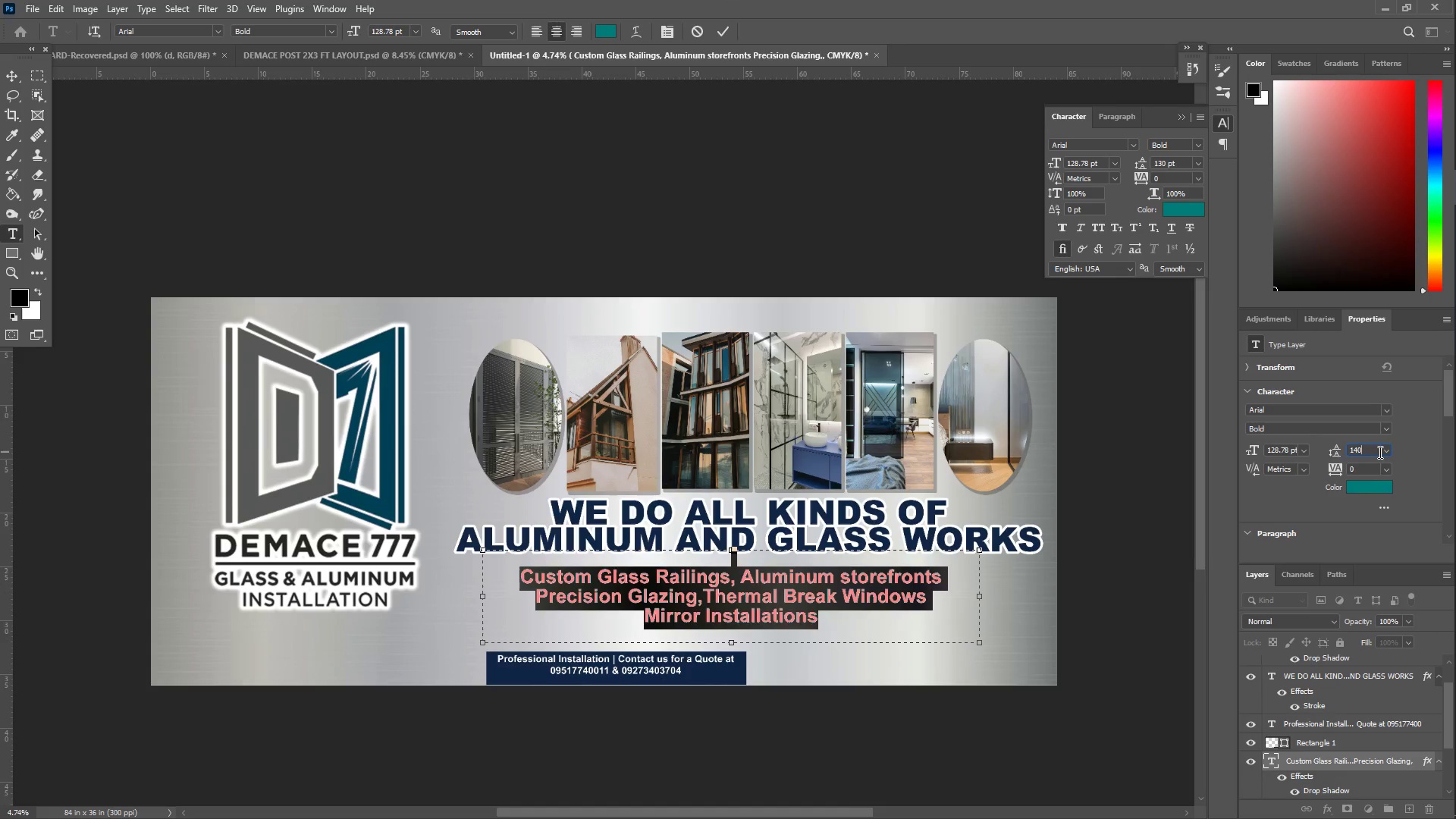 
key(NumpadEnter)
 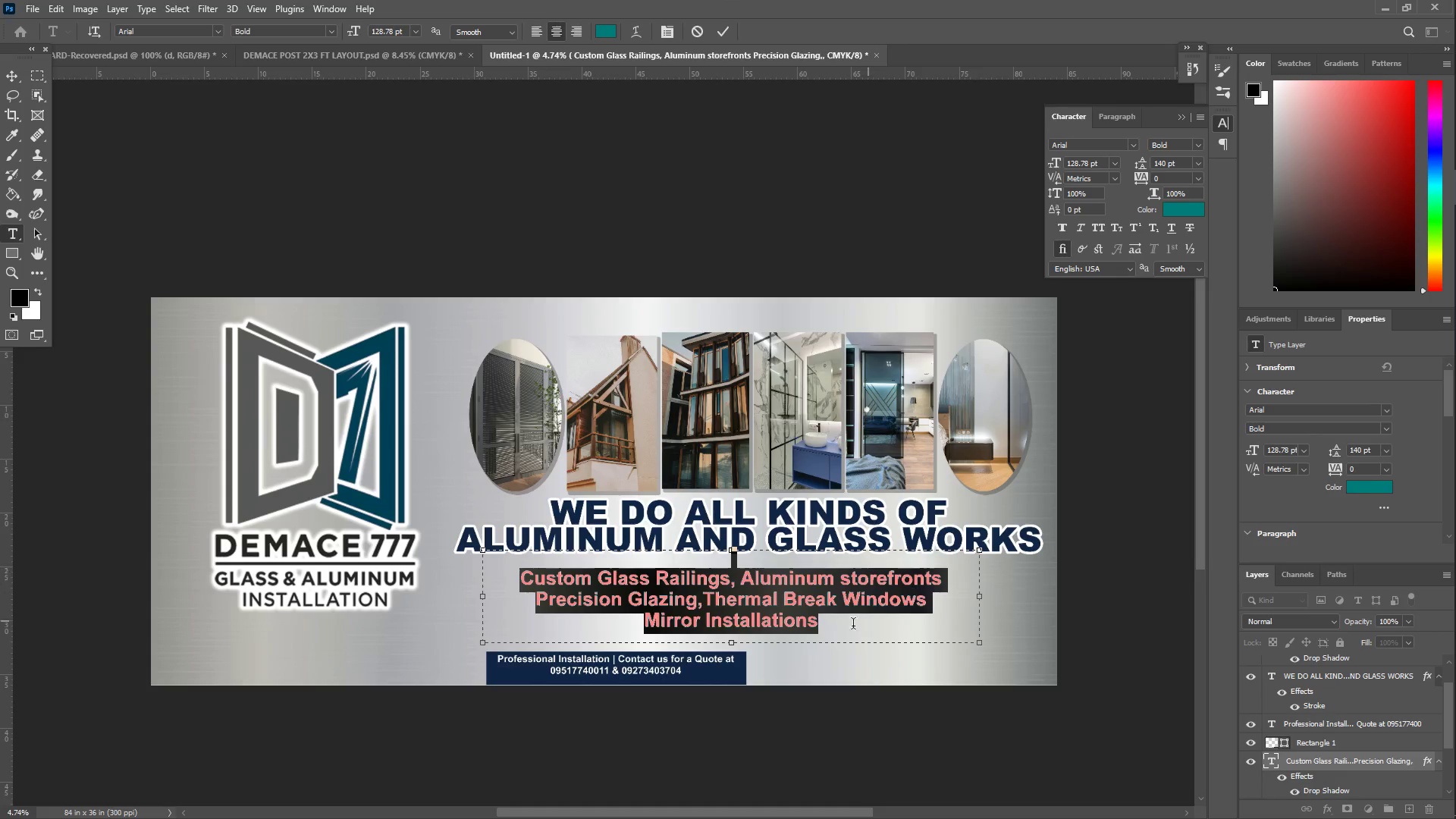 
left_click([846, 614])
 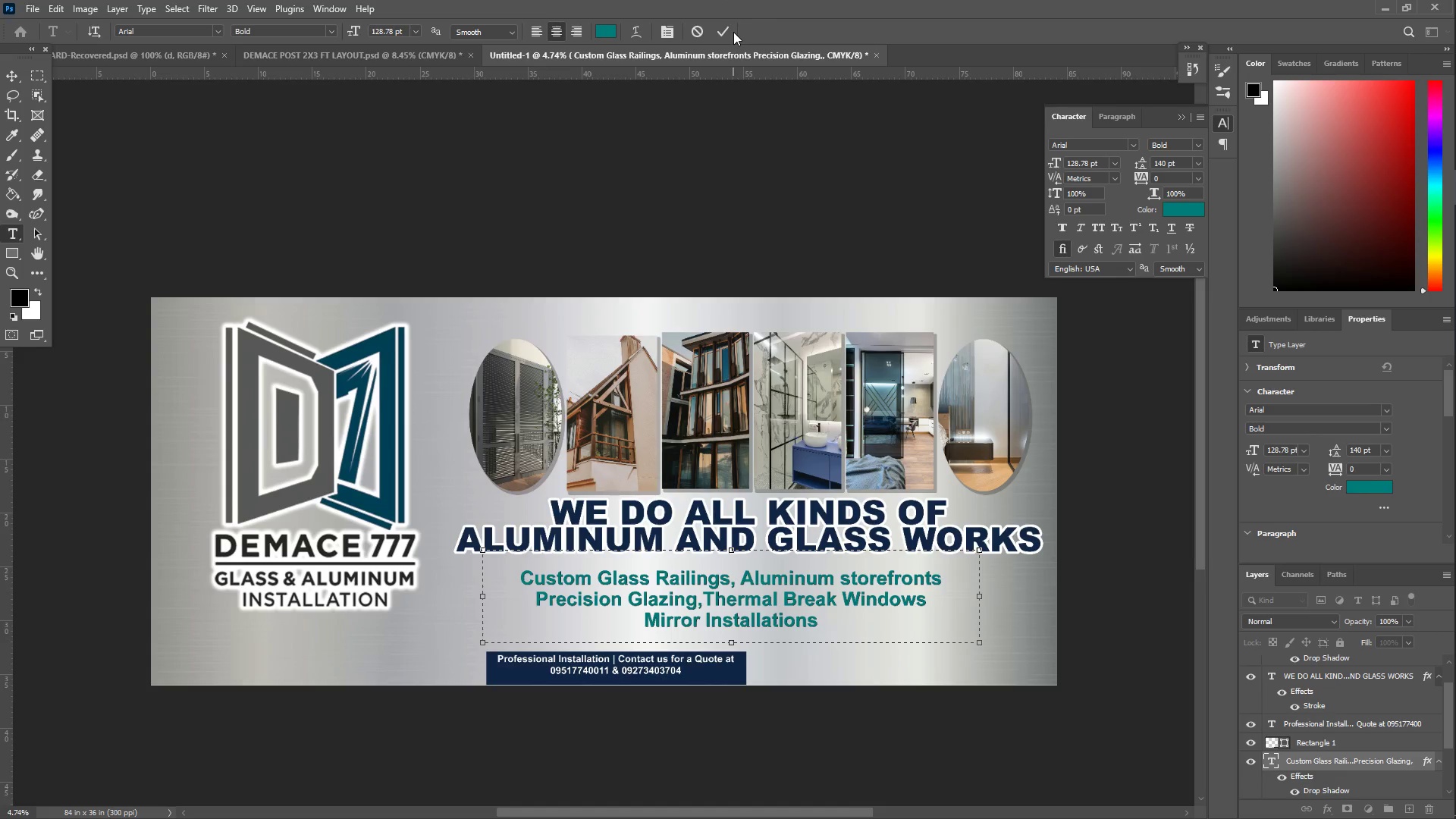 
left_click([723, 30])
 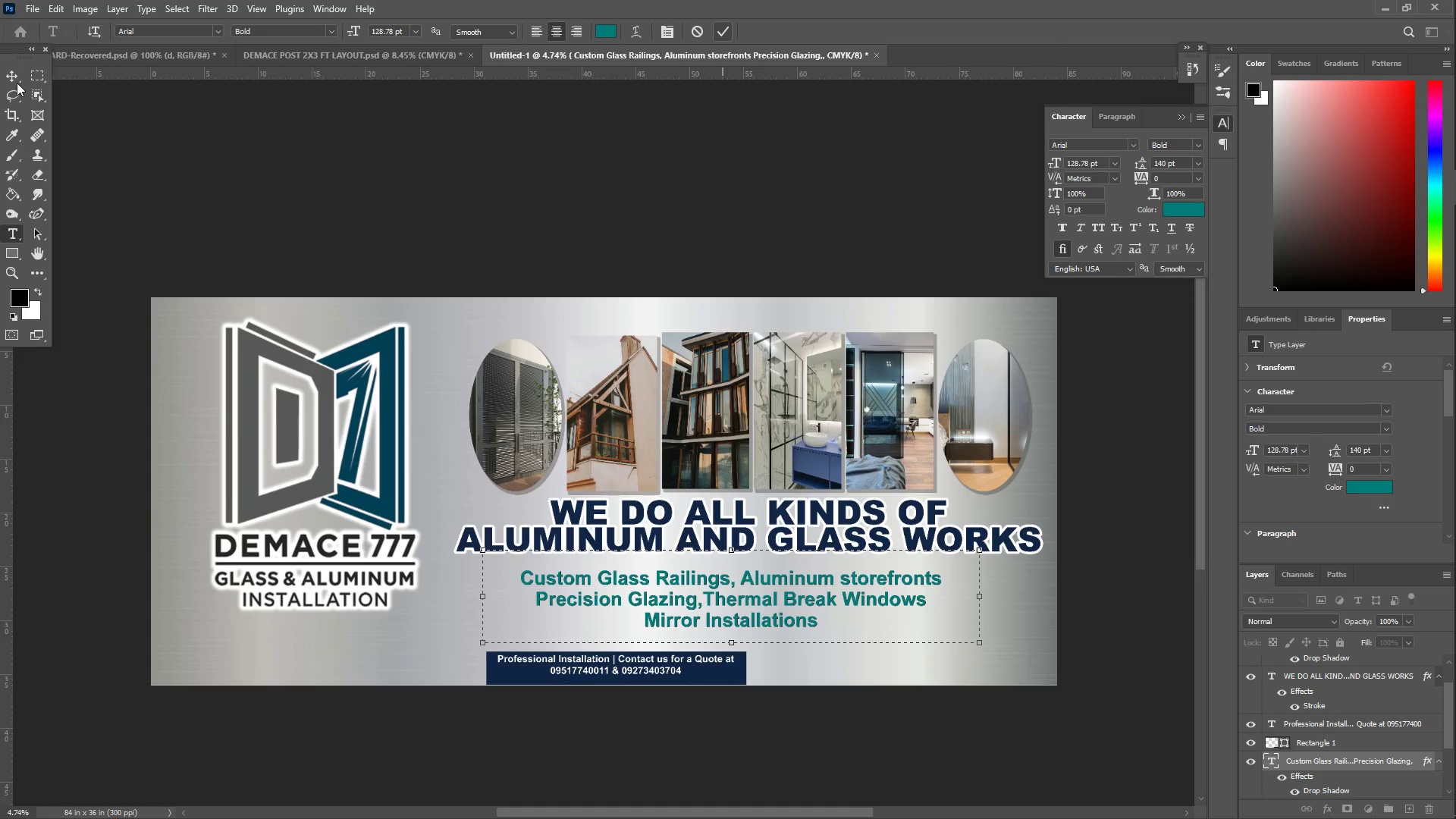 
left_click([16, 75])
 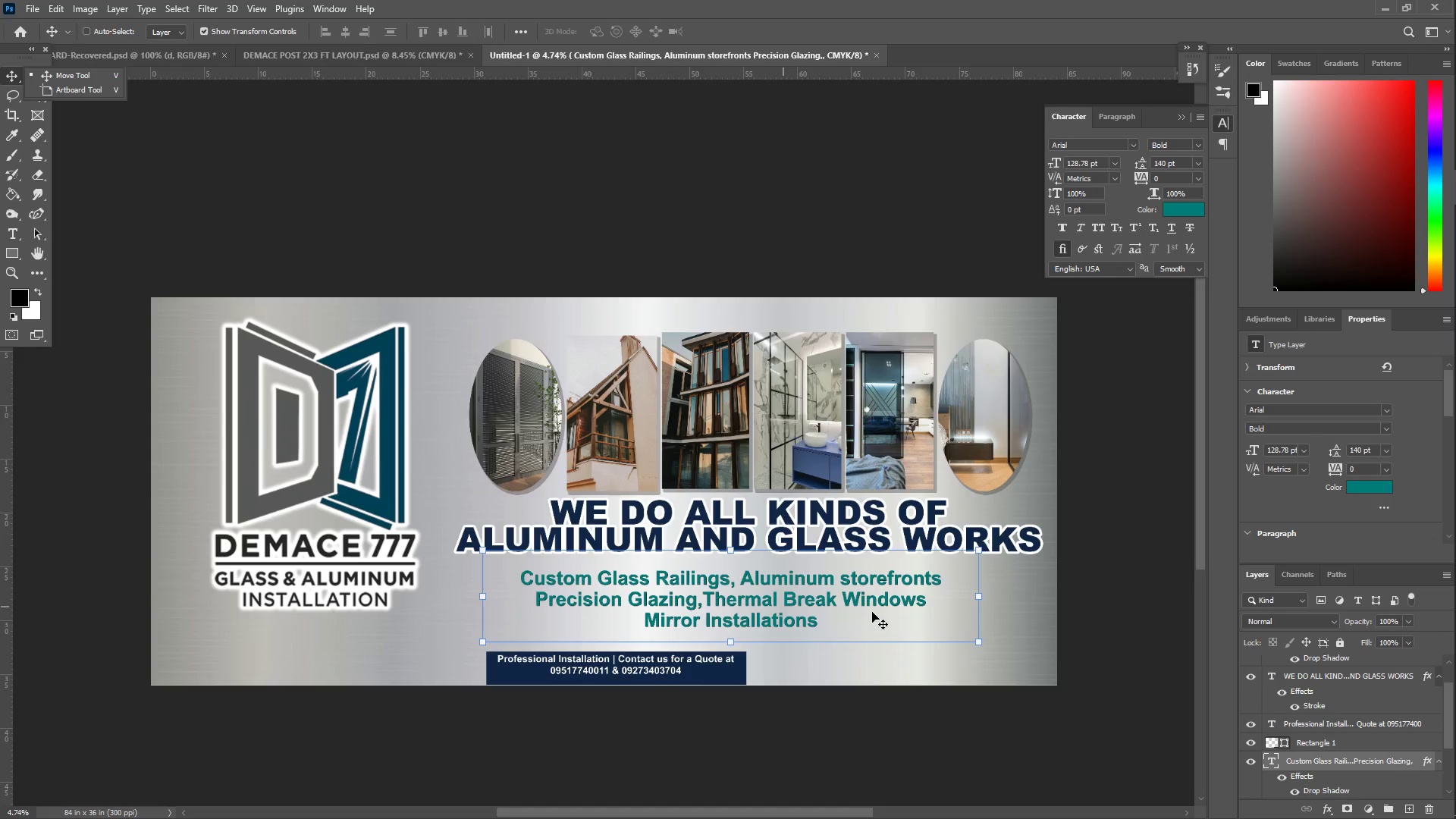 
left_click_drag(start_coordinate=[821, 607], to_coordinate=[824, 604])
 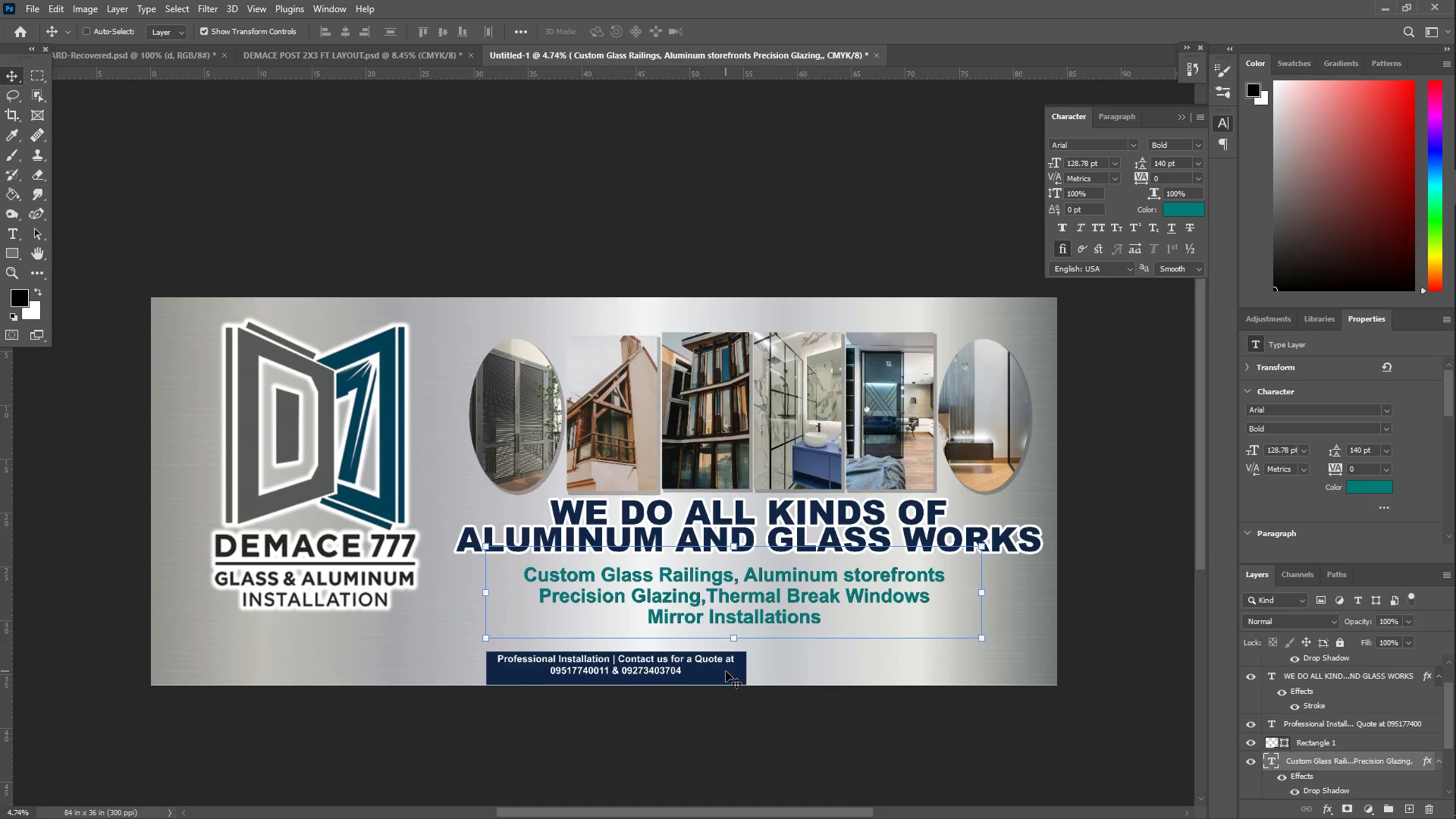 
right_click([726, 671])
 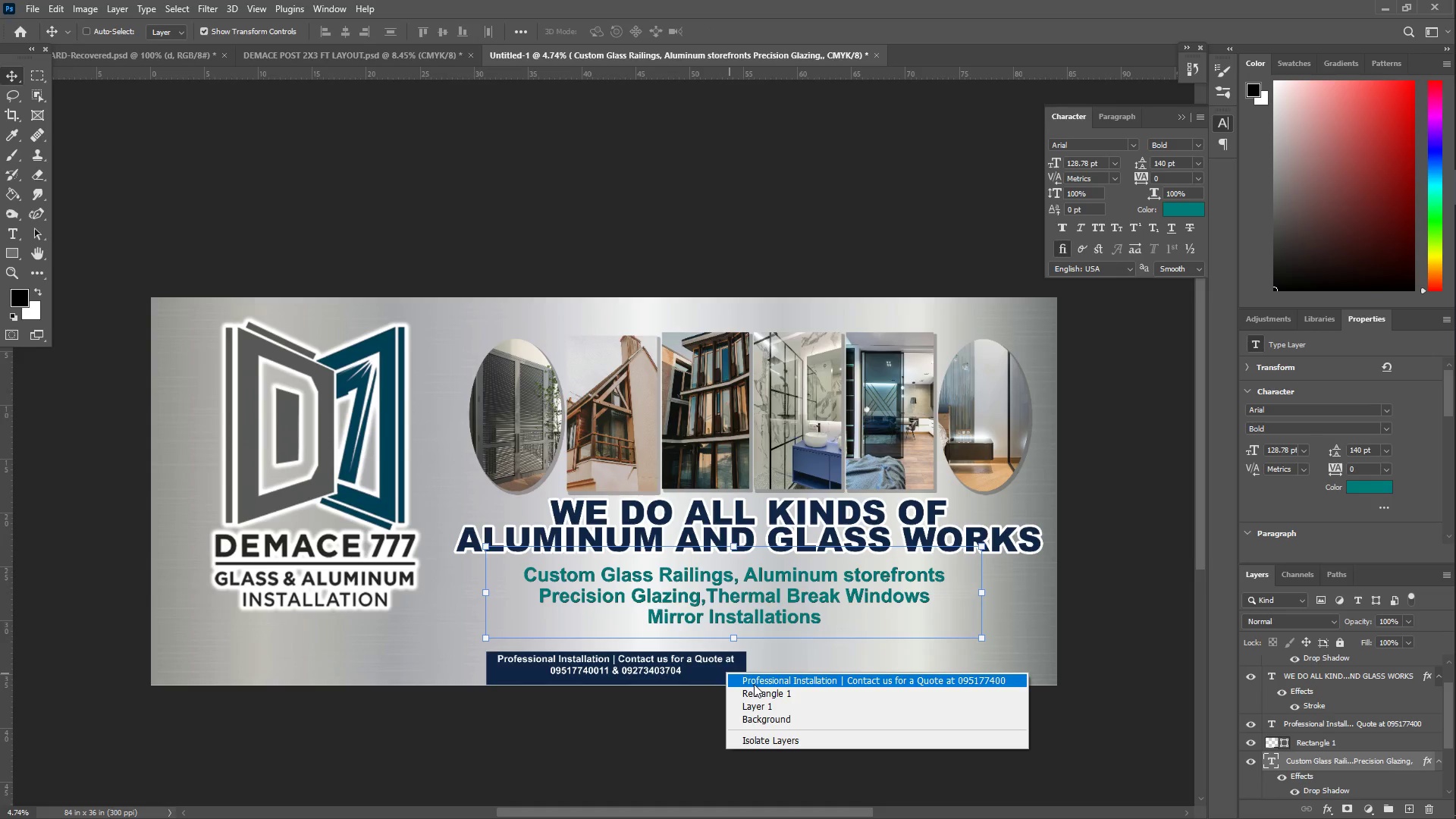 
left_click([754, 682])
 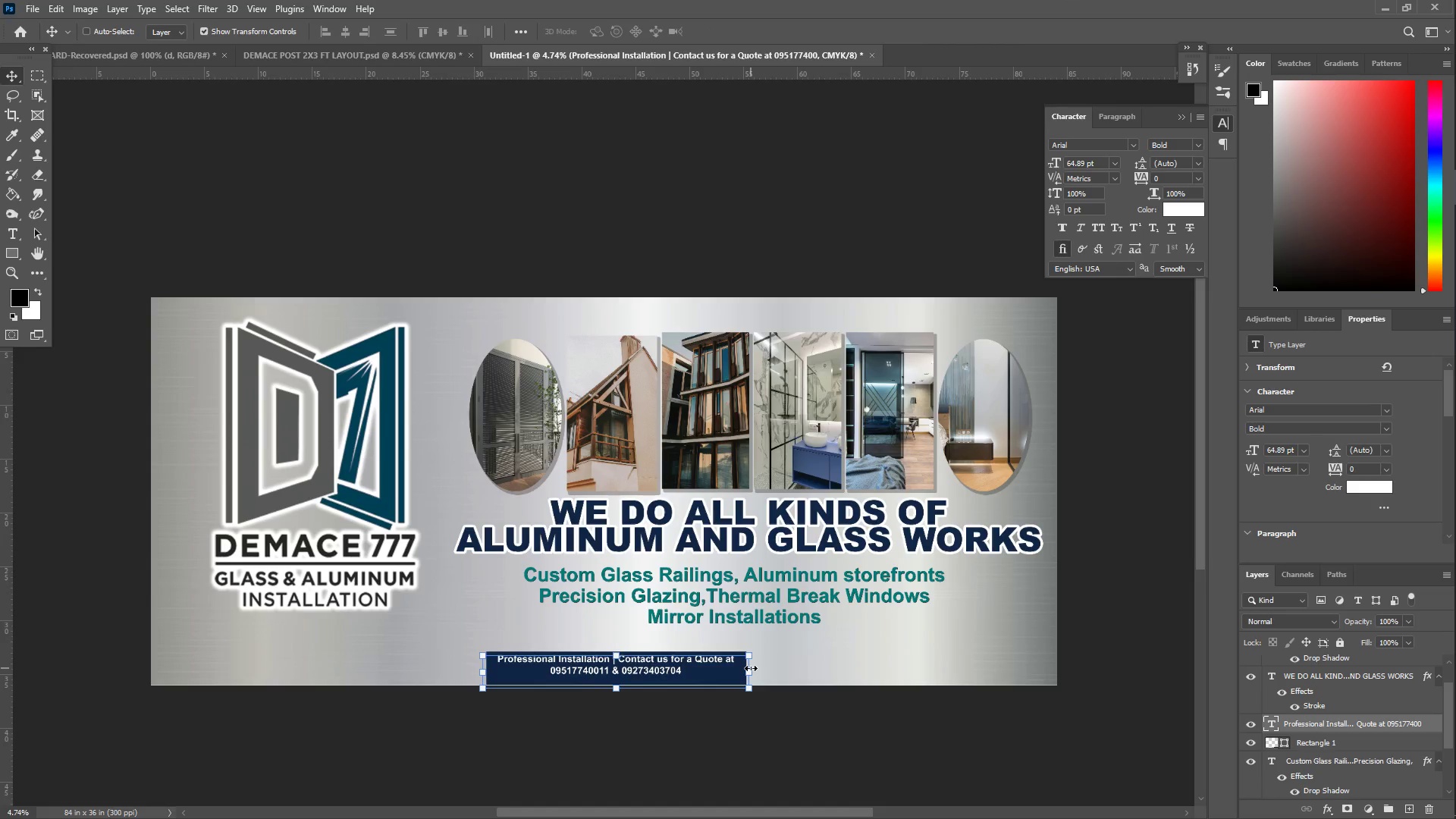 
left_click_drag(start_coordinate=[751, 668], to_coordinate=[1103, 673])
 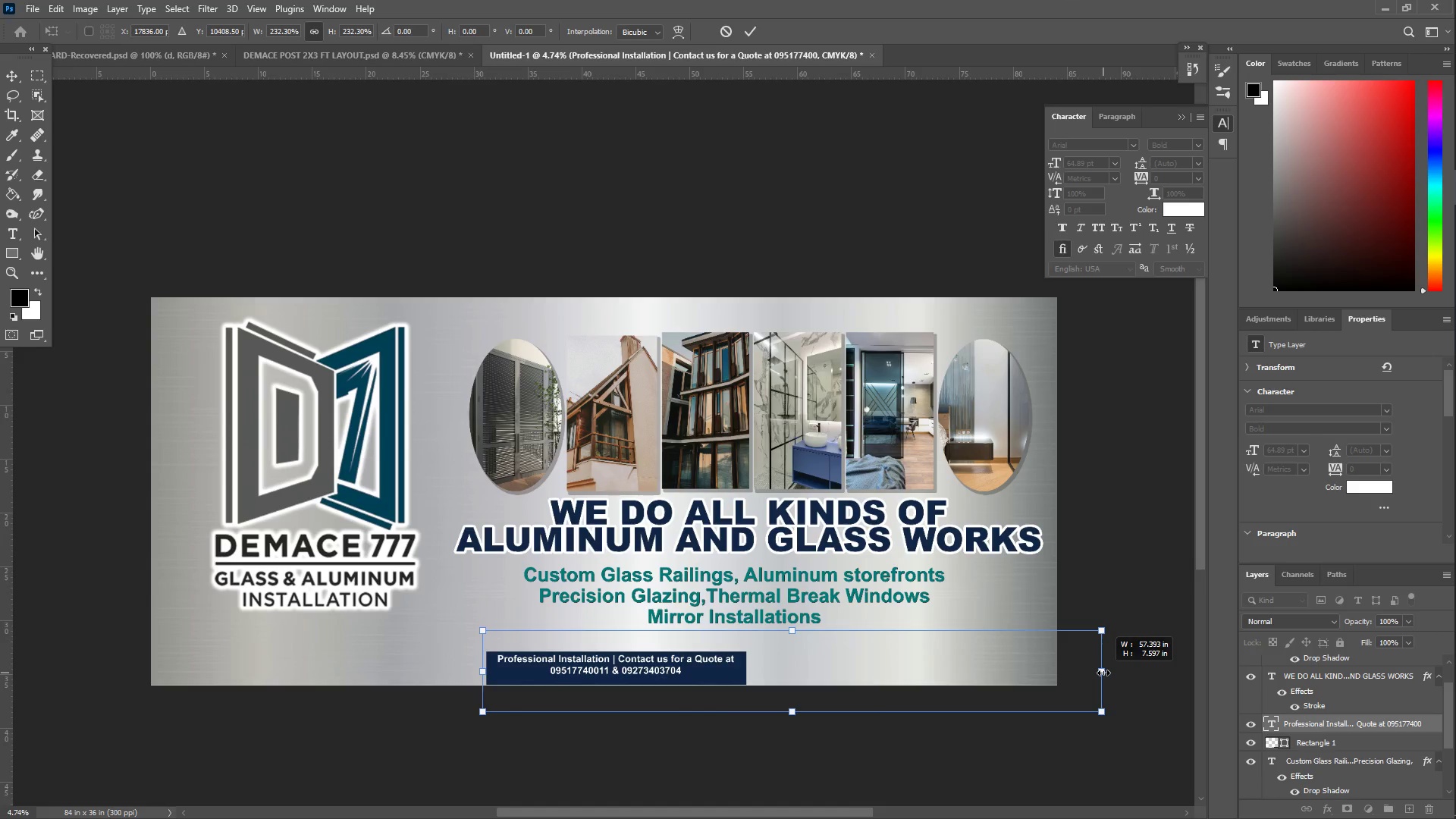 
hold_key(key=ControlLeft, duration=1.5)
 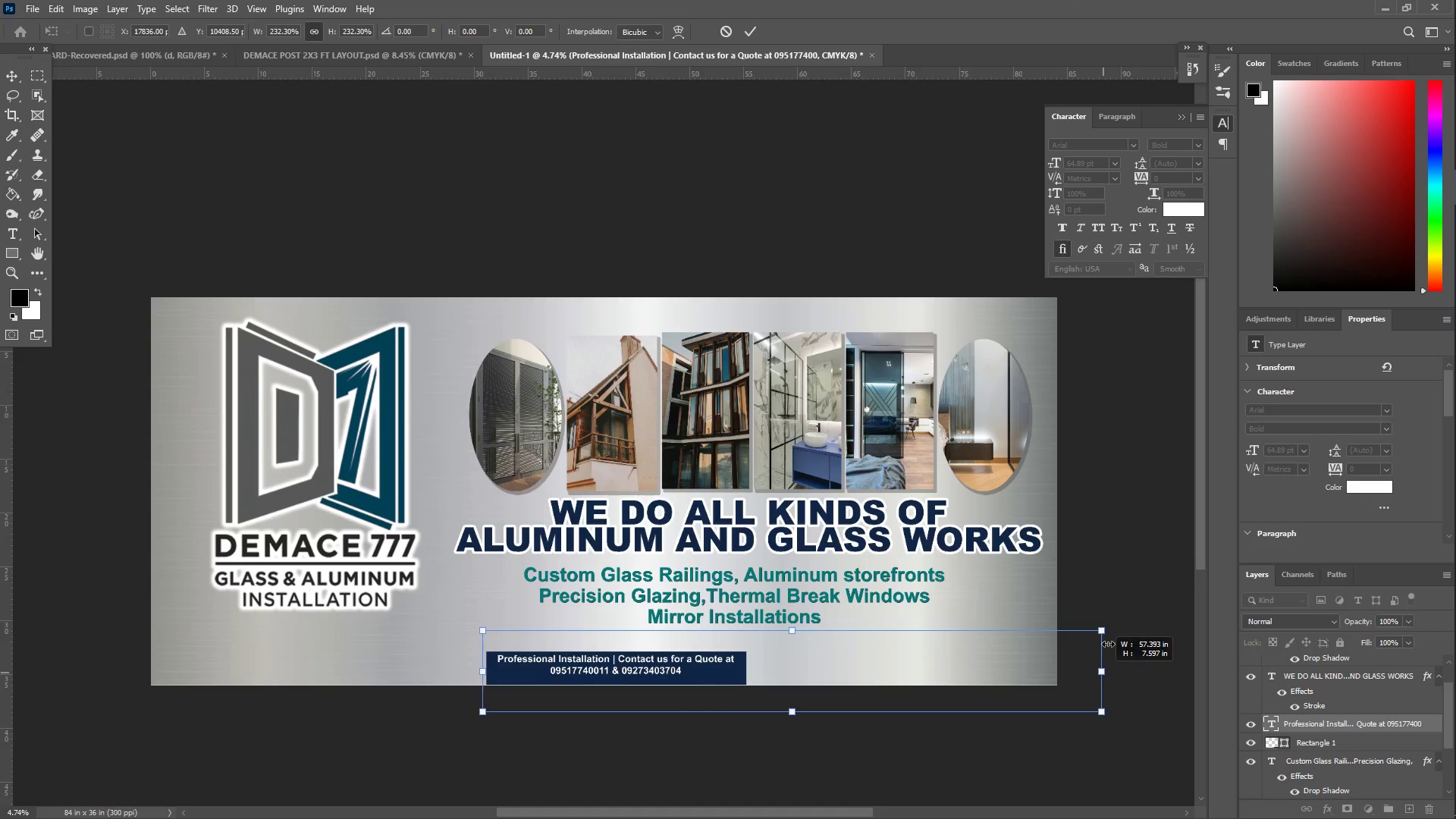 
hold_key(key=ControlLeft, duration=1.25)
 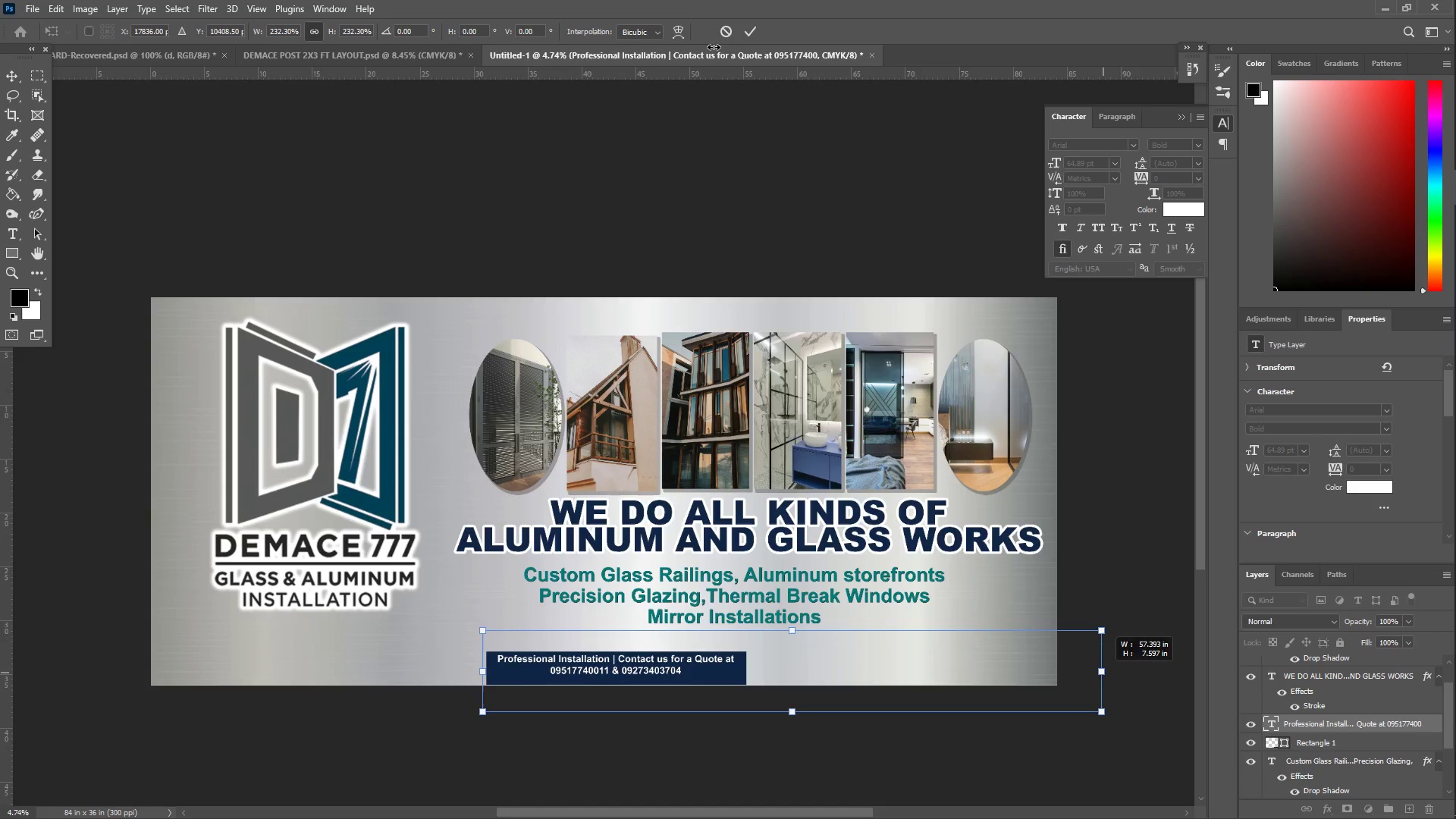 
hold_key(key=ControlLeft, duration=12.25)
hold_key(key=ShiftLeft, duration=1.5)
left_click_drag(start_coordinate=[483, 677], to_coordinate=[120, 689])
 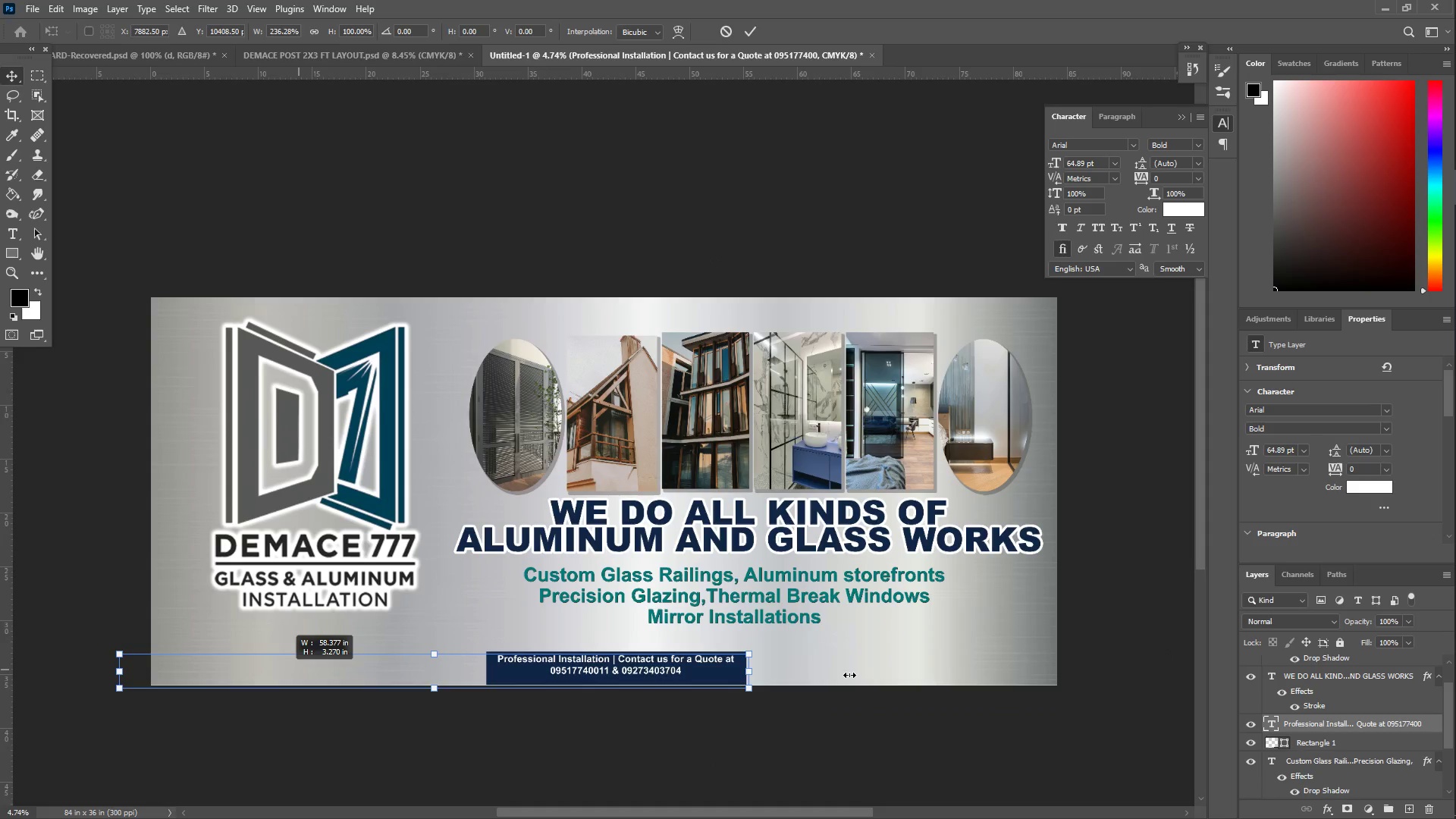 
hold_key(key=ShiftLeft, duration=1.5)
left_click_drag(start_coordinate=[753, 671], to_coordinate=[1095, 670])
 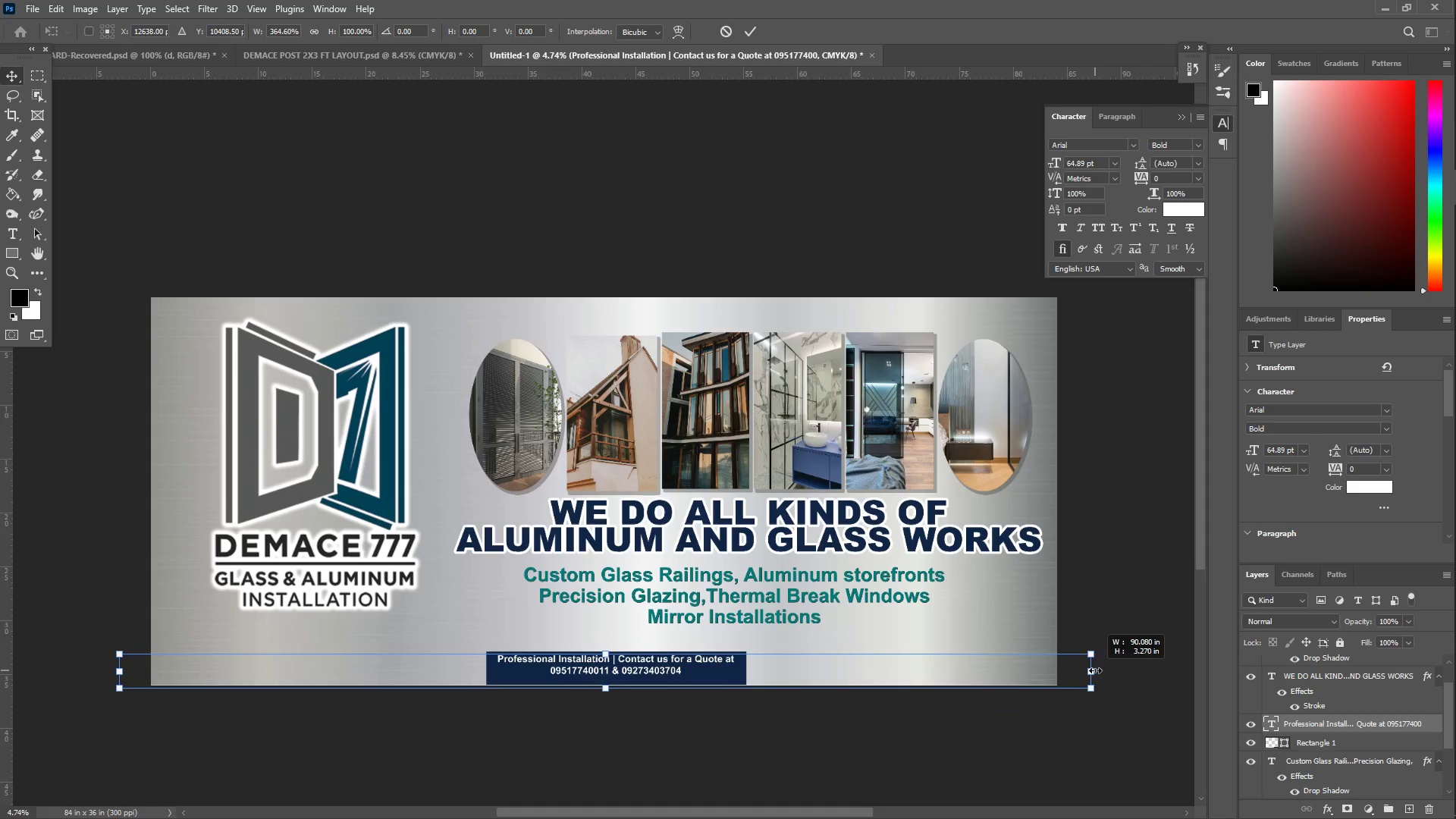 
hold_key(key=ShiftLeft, duration=1.5)
 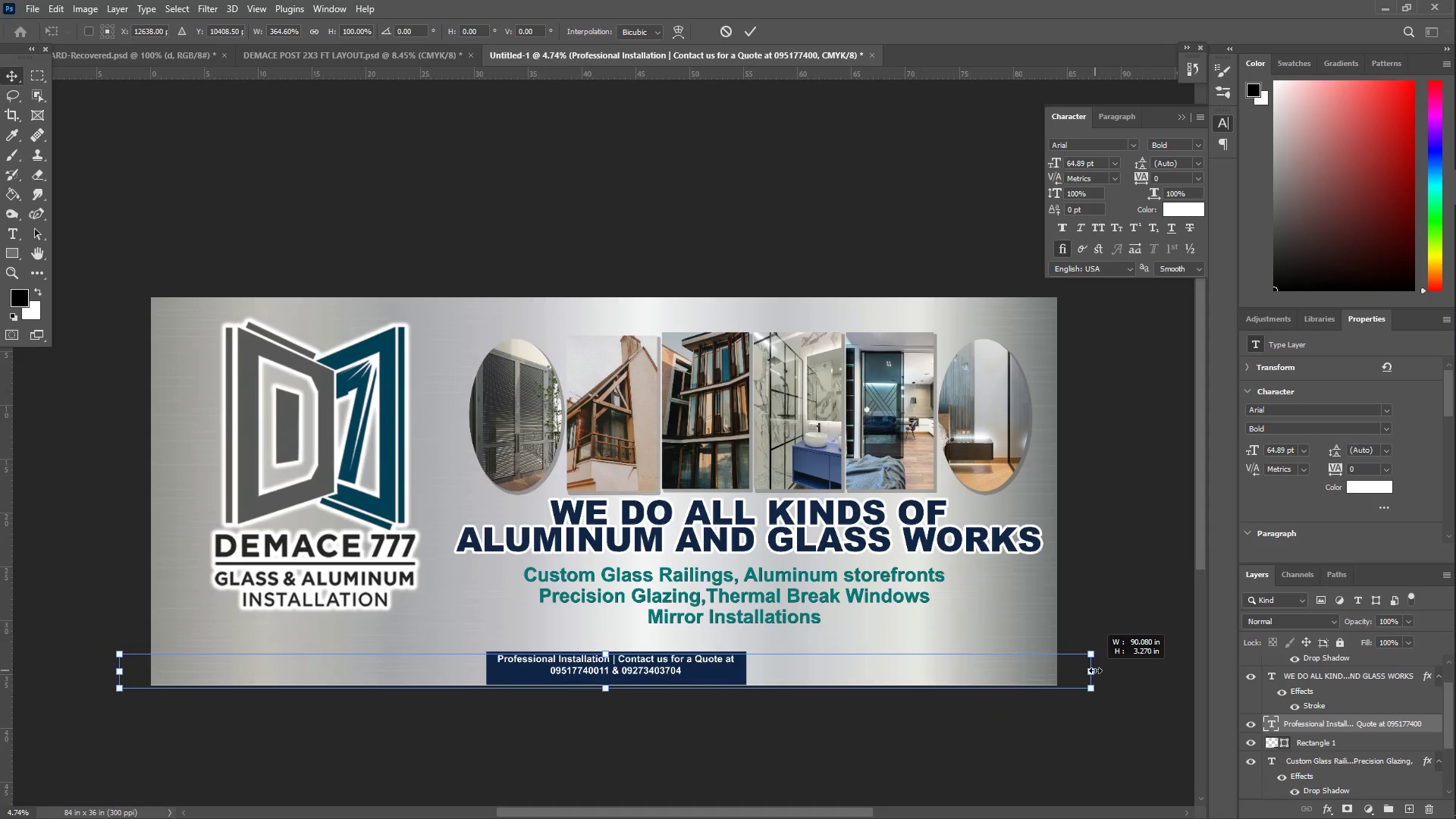 
hold_key(key=ShiftLeft, duration=0.59)
 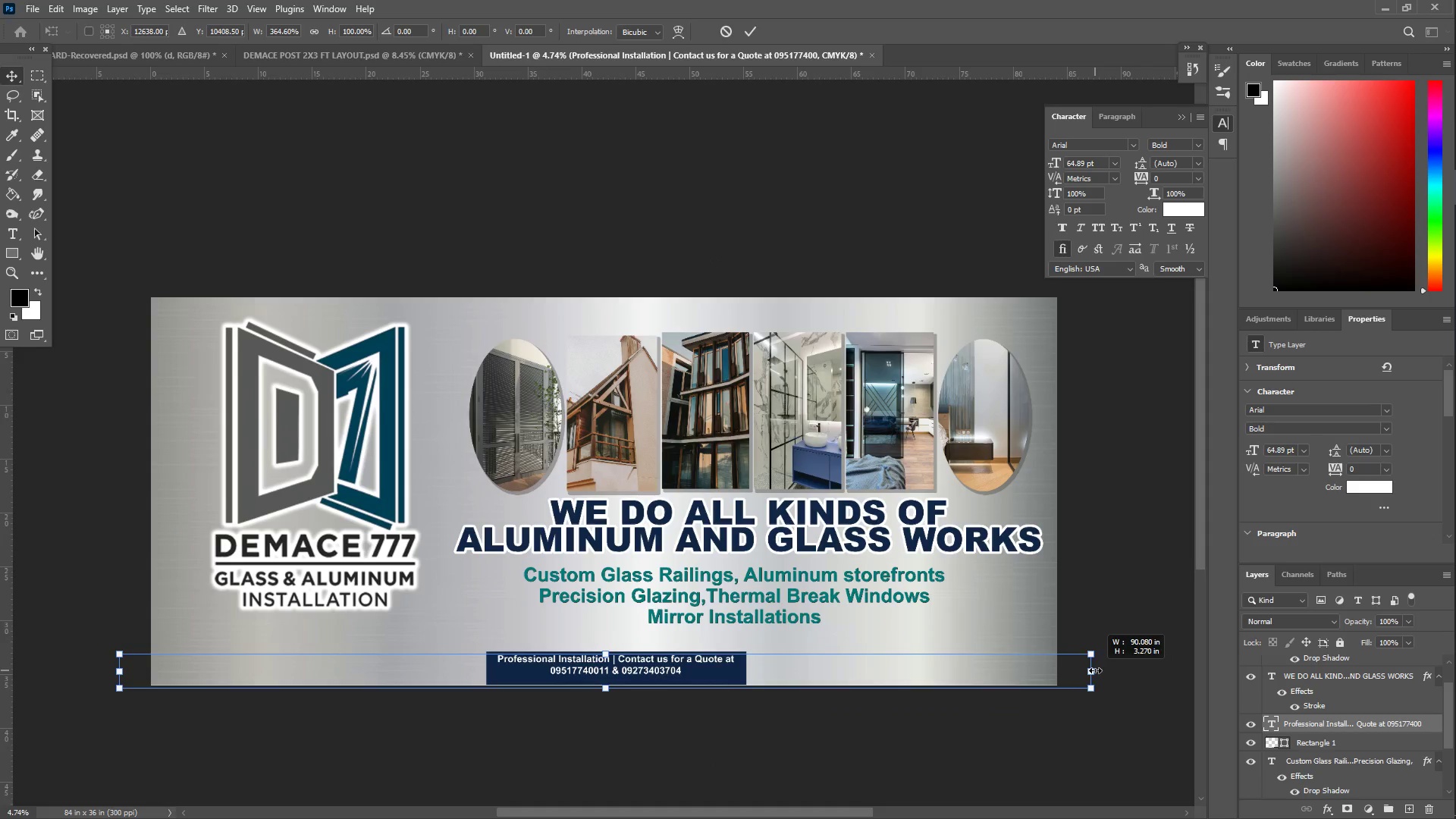 
key(Shift+Enter)
 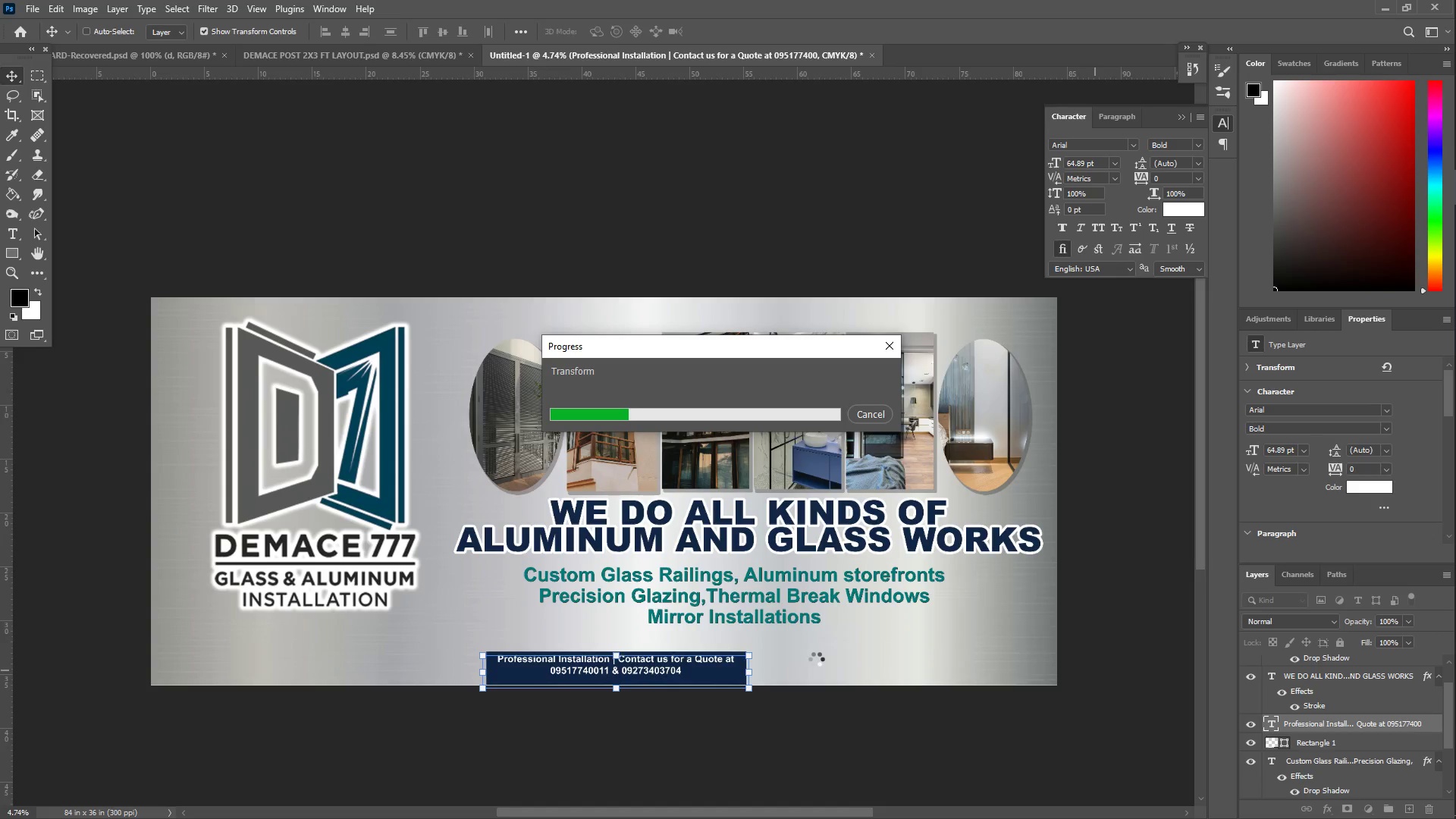 
left_click([876, 413])
 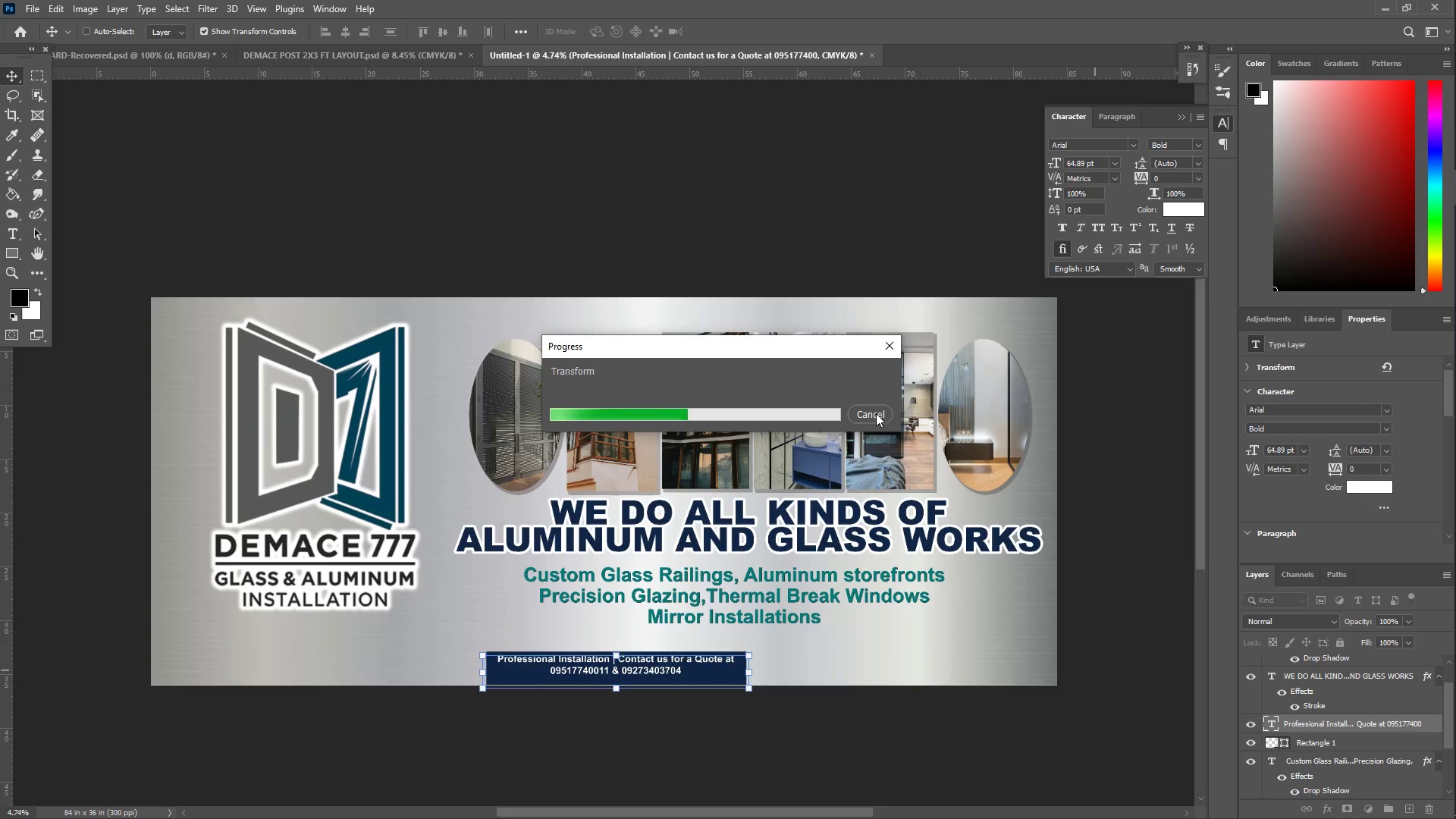 
left_click([876, 413])
 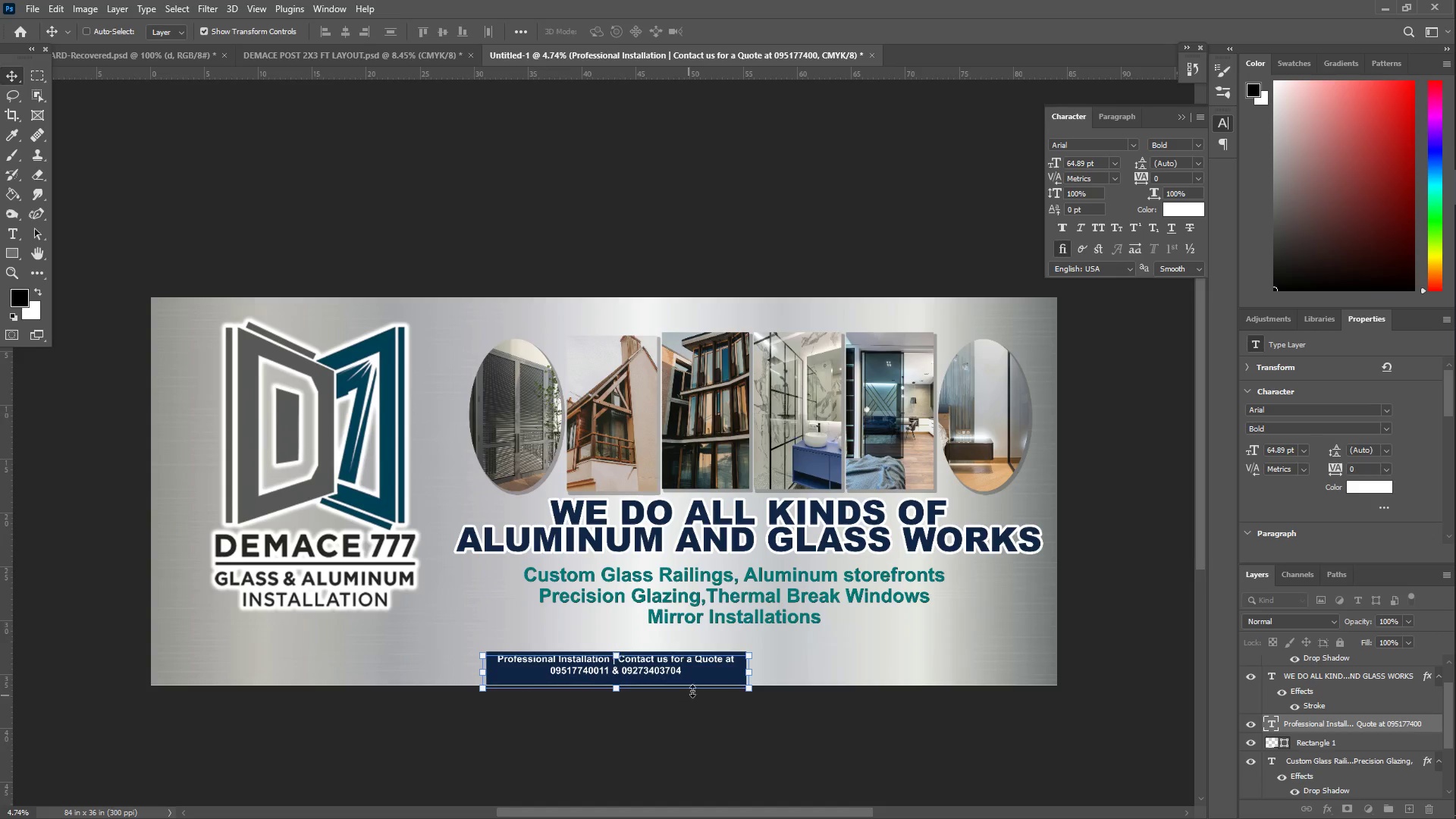 
right_click([708, 675])
 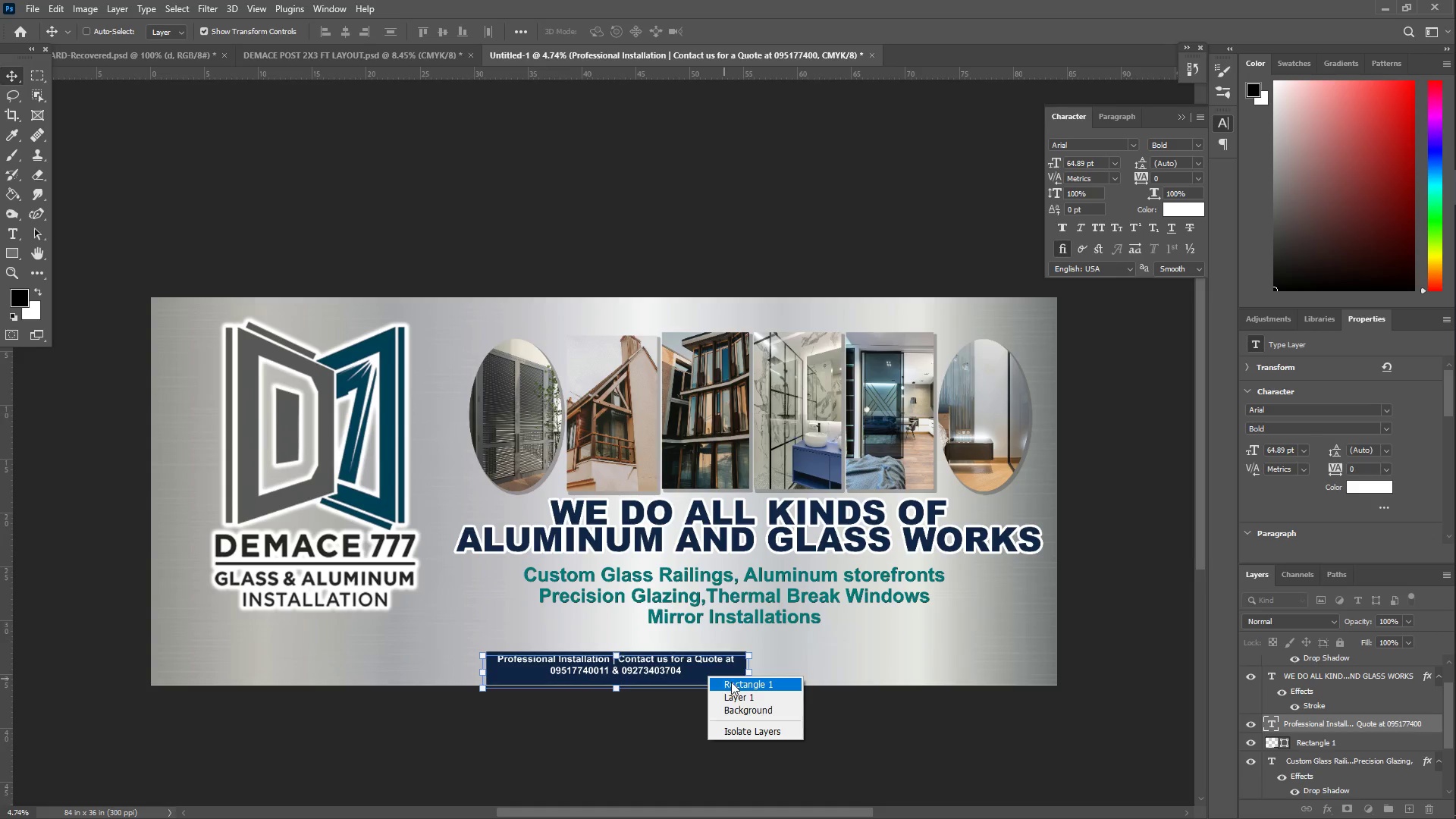 
left_click([736, 684])
 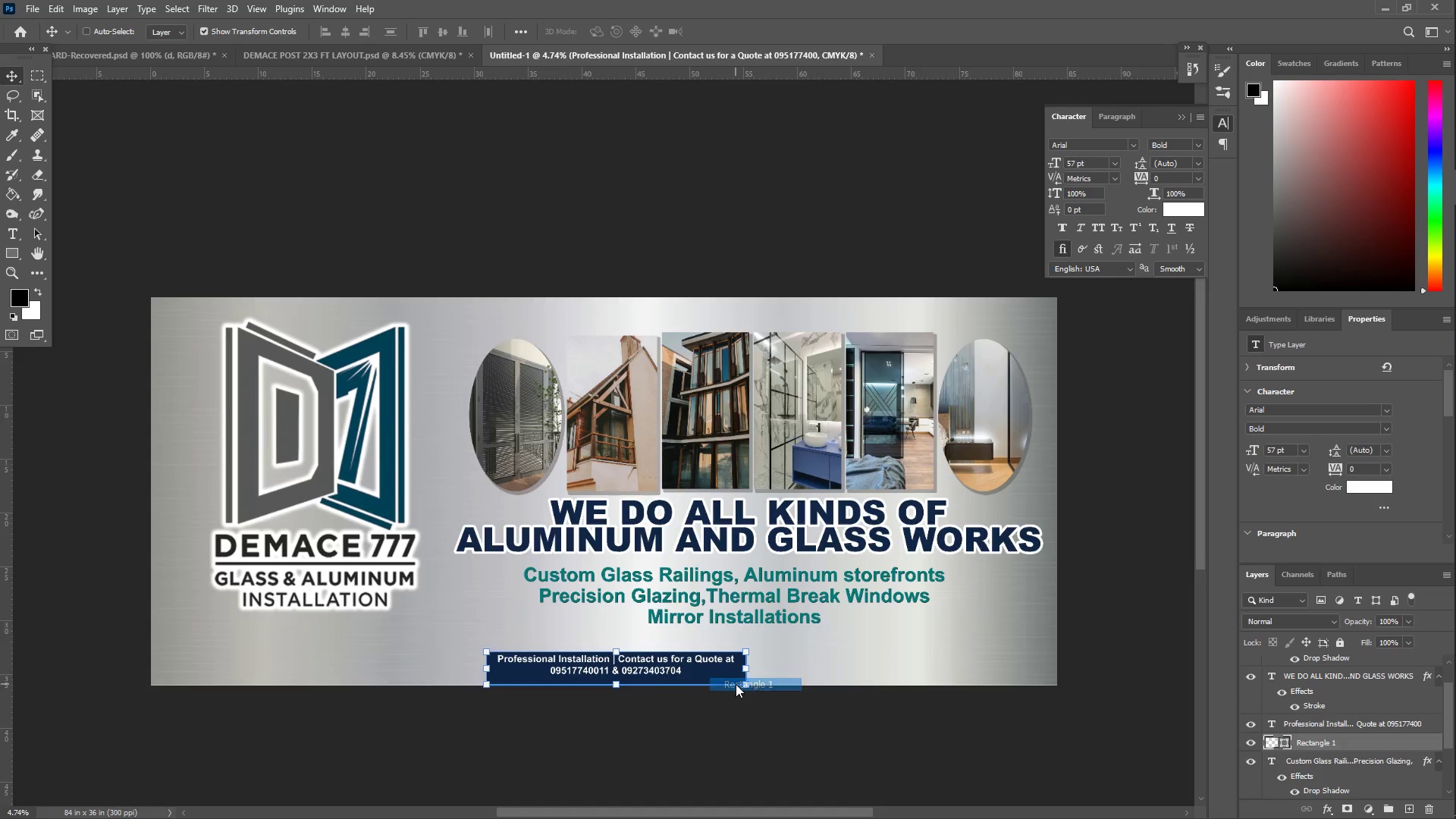 
key(Control+T)
 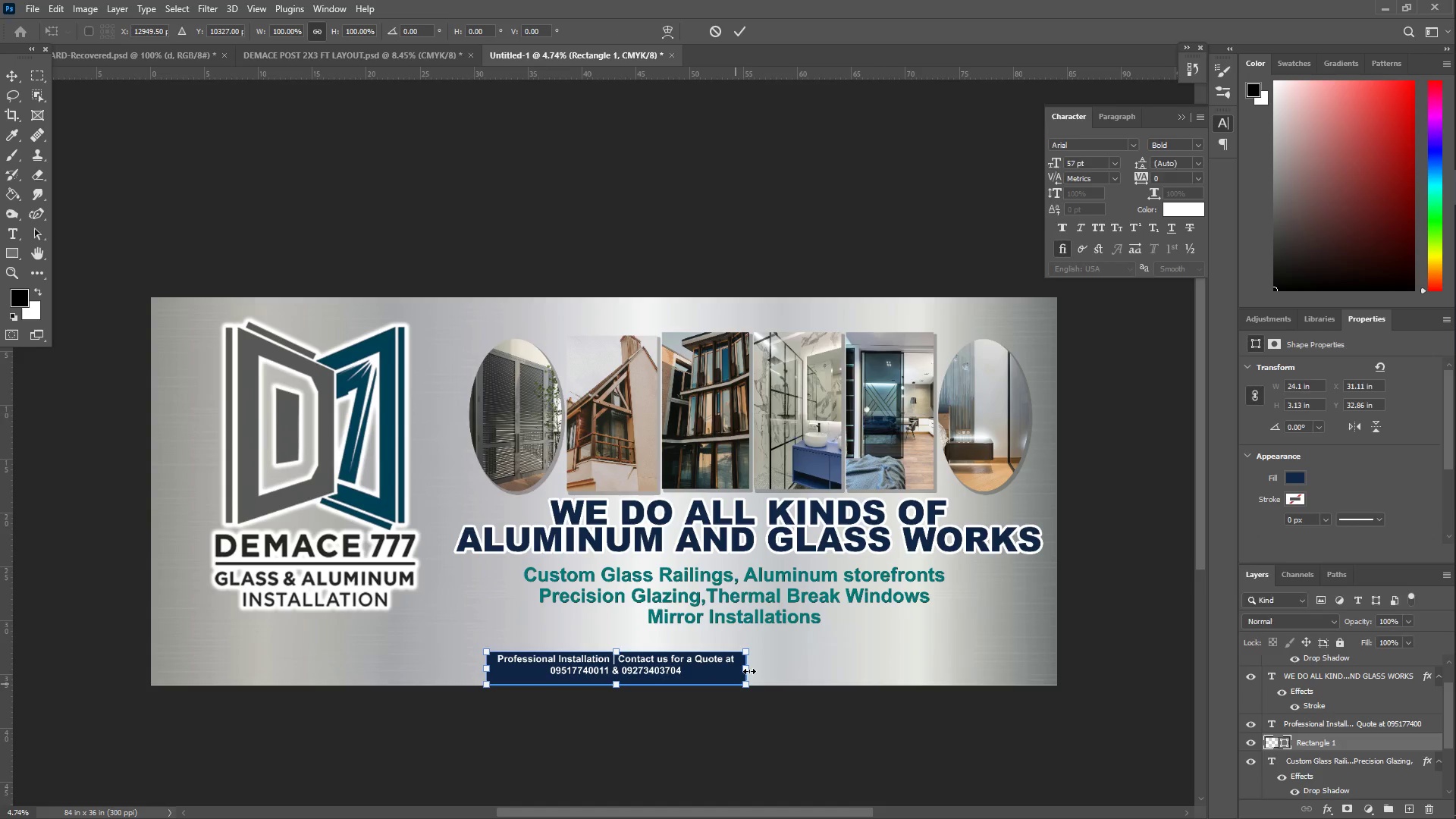 
hold_key(key=ShiftLeft, duration=1.5)
left_click_drag(start_coordinate=[749, 670], to_coordinate=[1096, 686])
 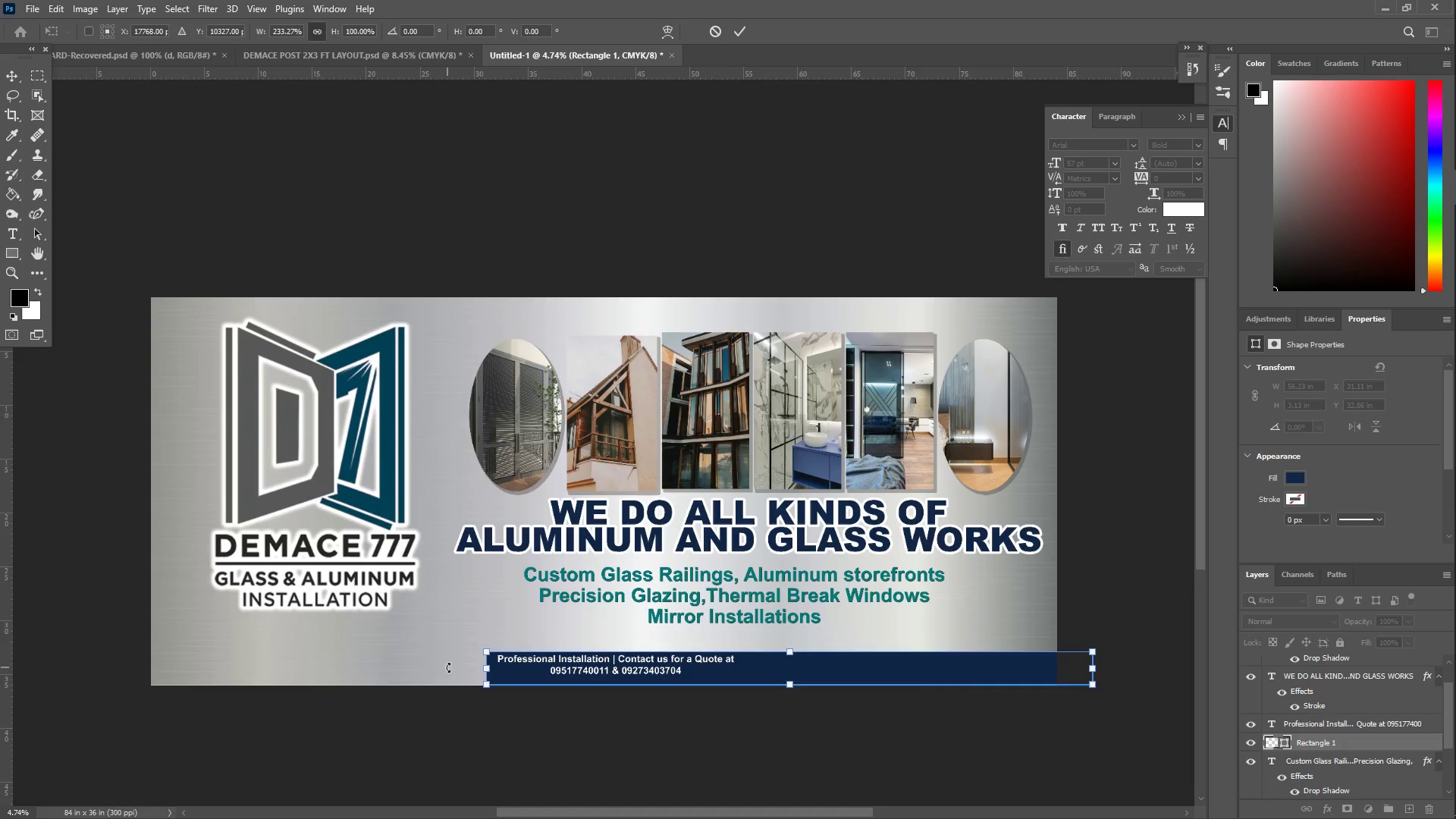 
hold_key(key=ShiftLeft, duration=1.52)
left_click_drag(start_coordinate=[488, 669], to_coordinate=[111, 683])
 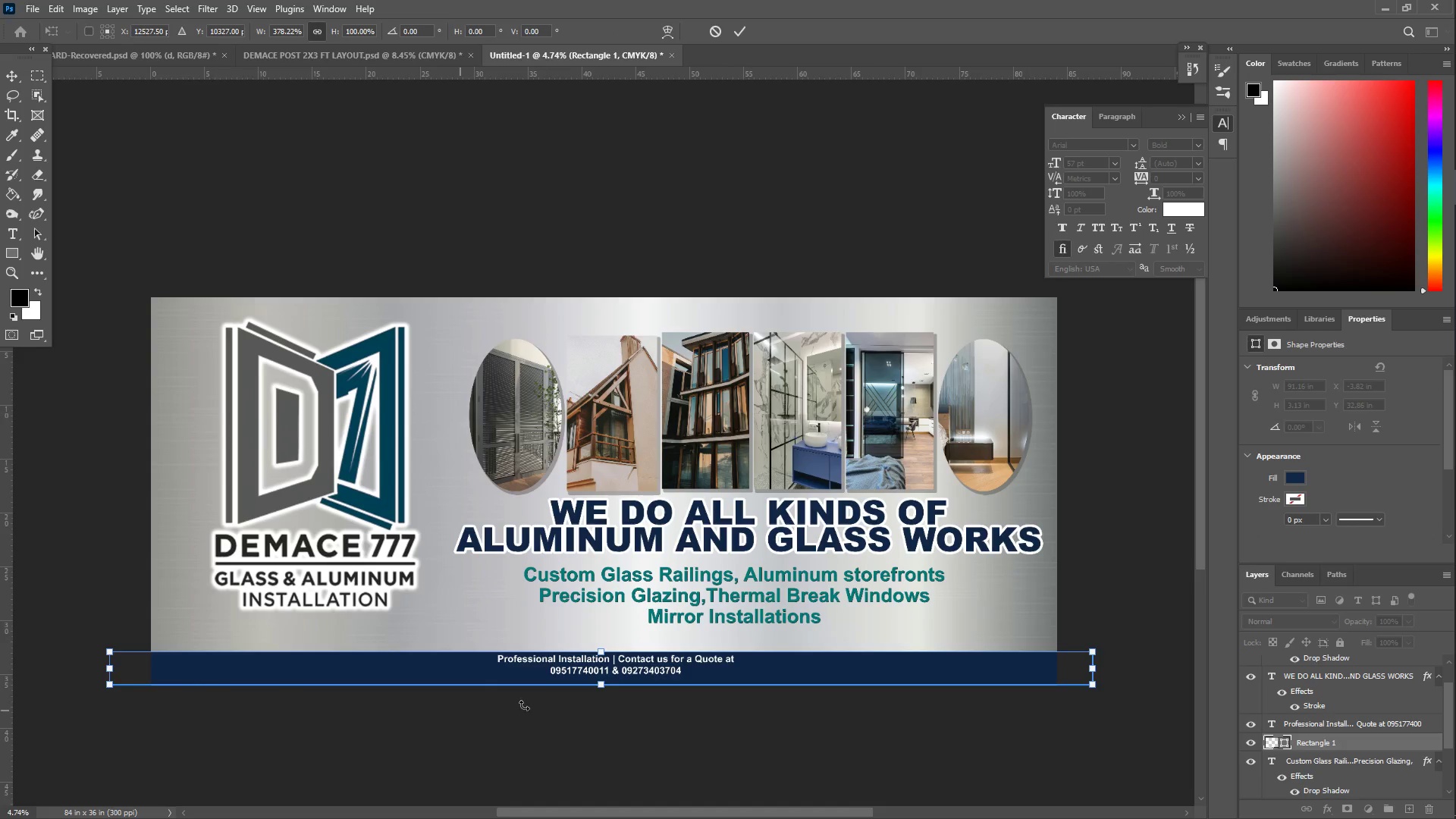 
hold_key(key=ShiftLeft, duration=1.52)
left_click_drag(start_coordinate=[601, 654], to_coordinate=[601, 640])
 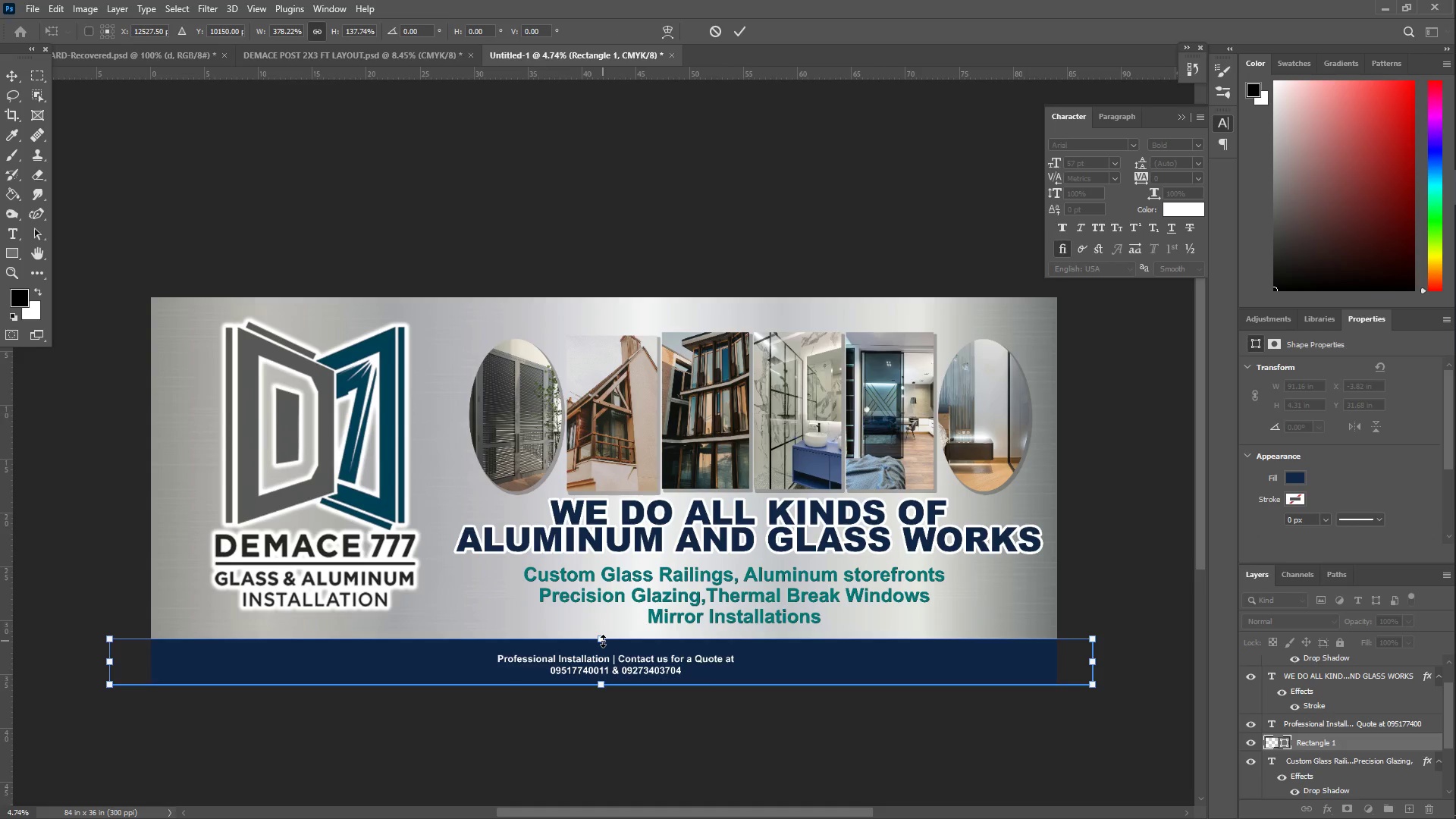 
hold_key(key=ShiftLeft, duration=0.45)
 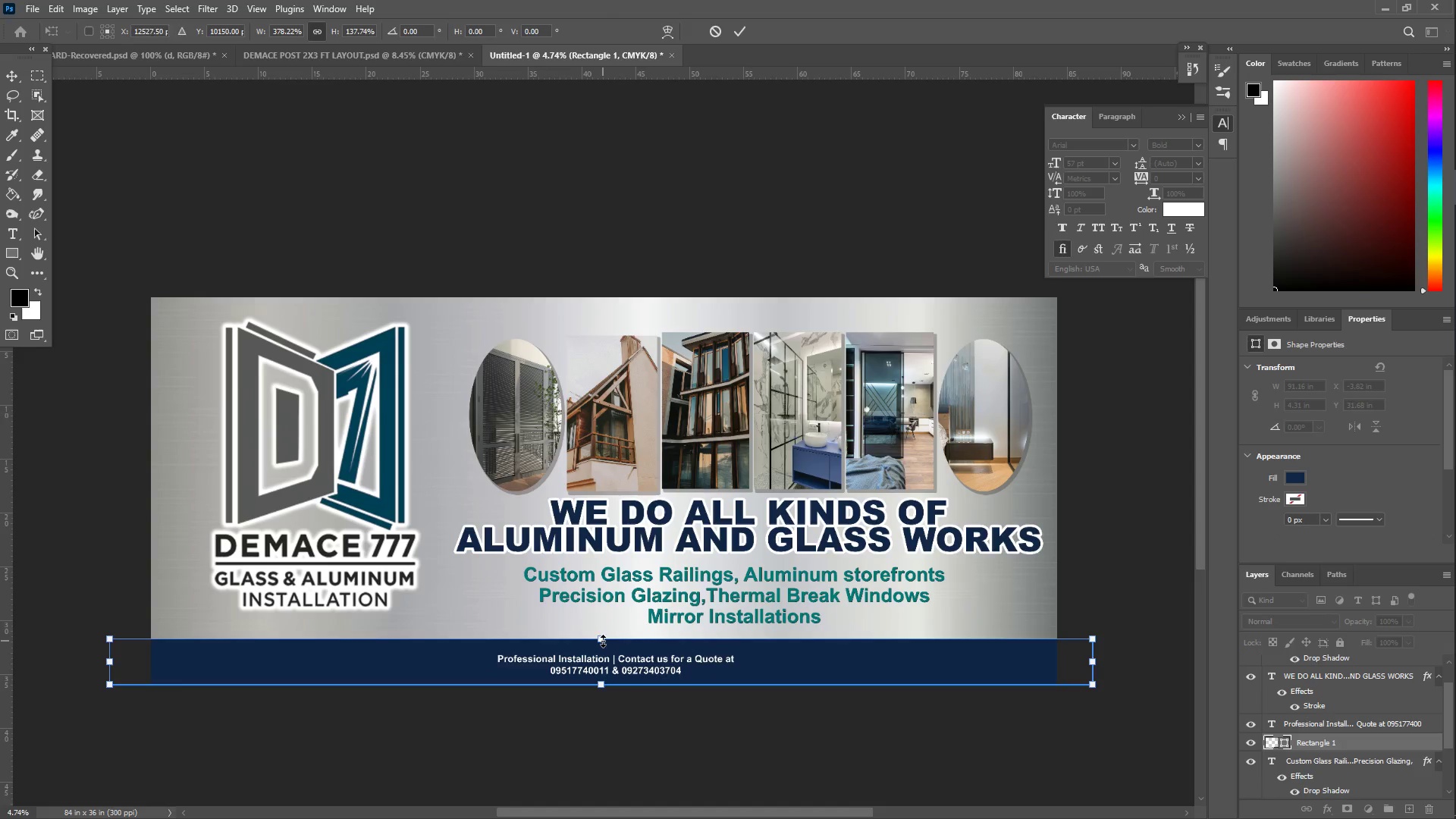 
key(Enter)
 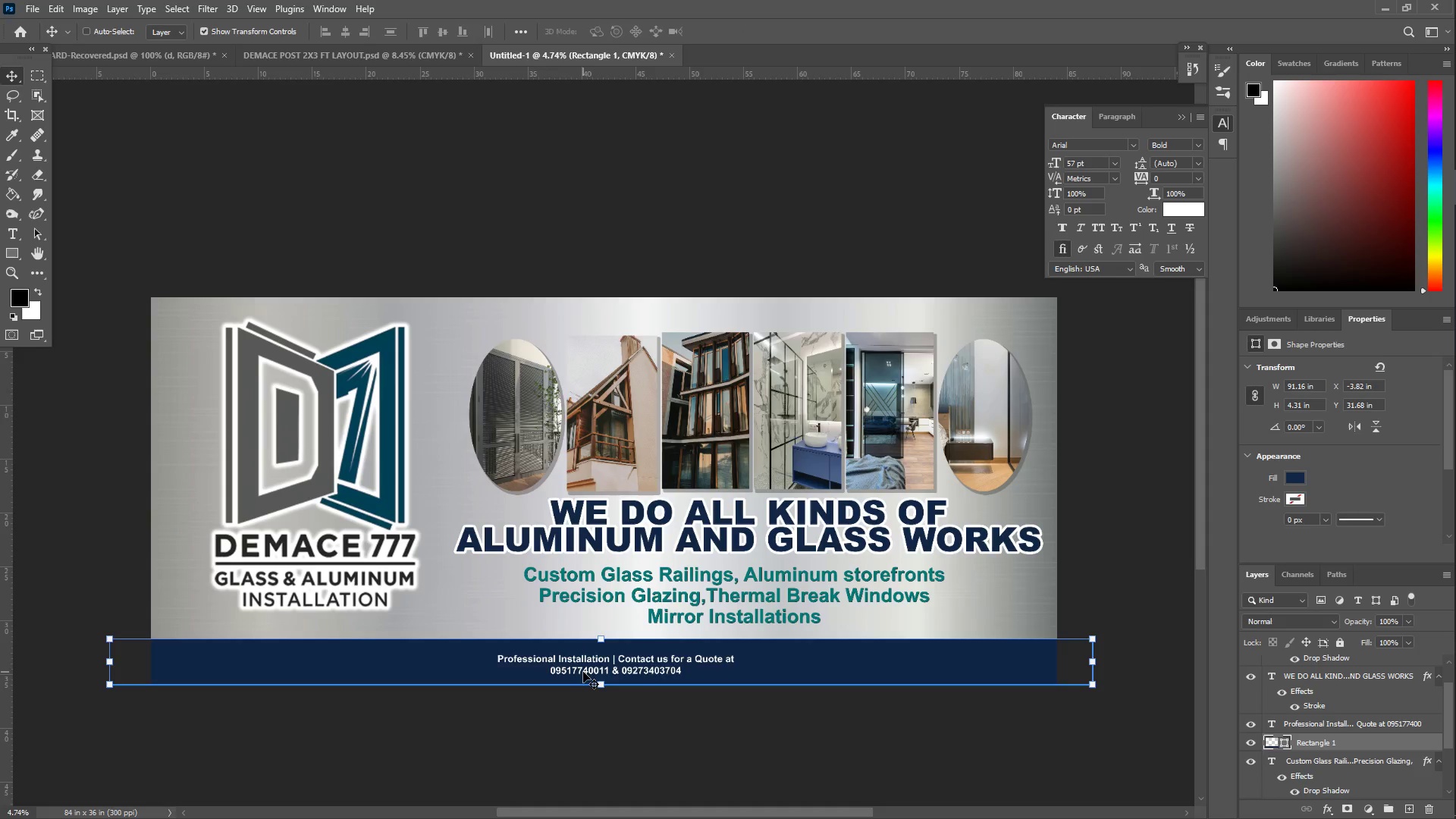 
key(T)
 